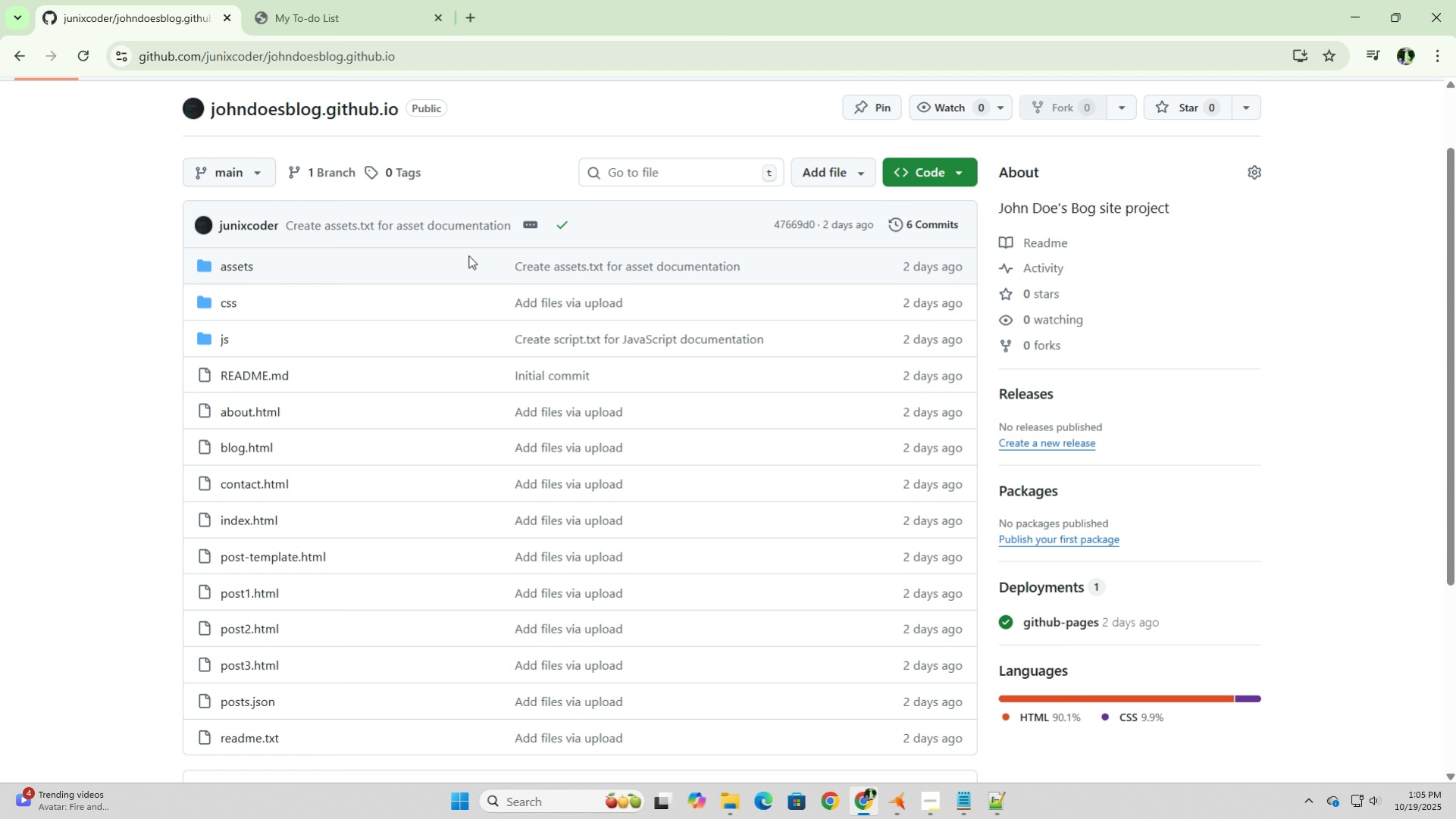 
left_click([834, 175])
 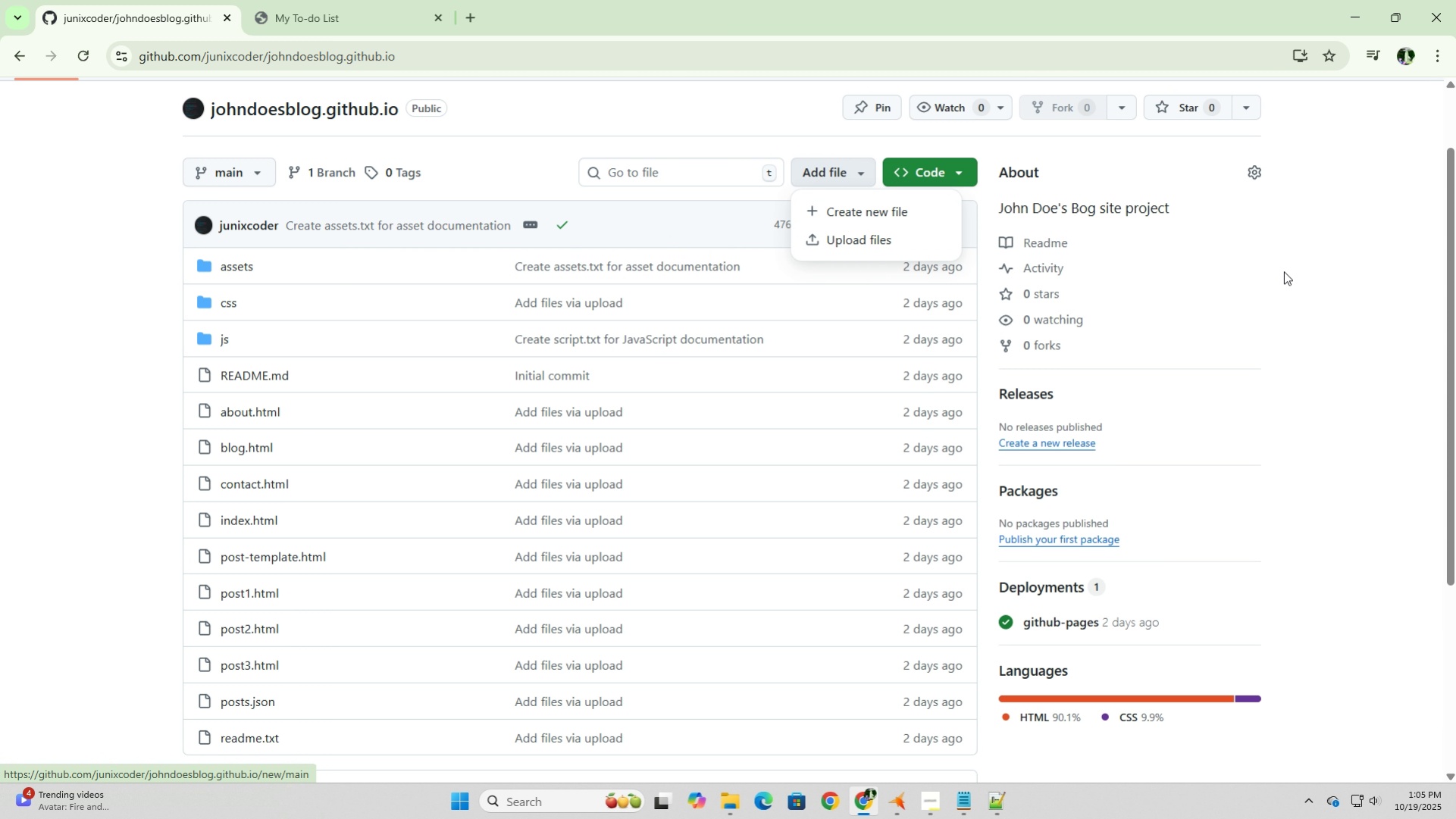 
left_click([1336, 273])
 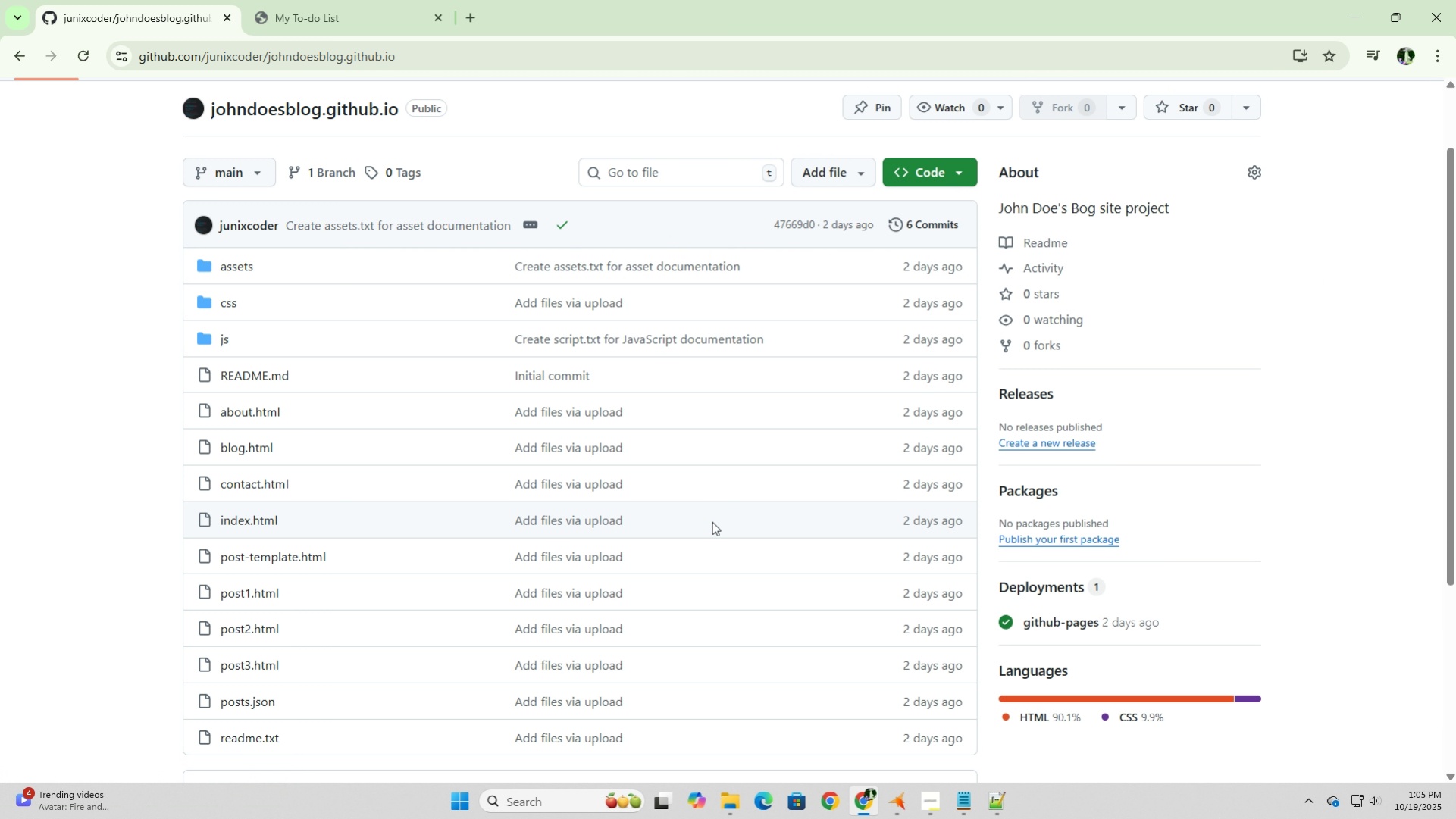 
scroll: coordinate [728, 548], scroll_direction: down, amount: 5.0
 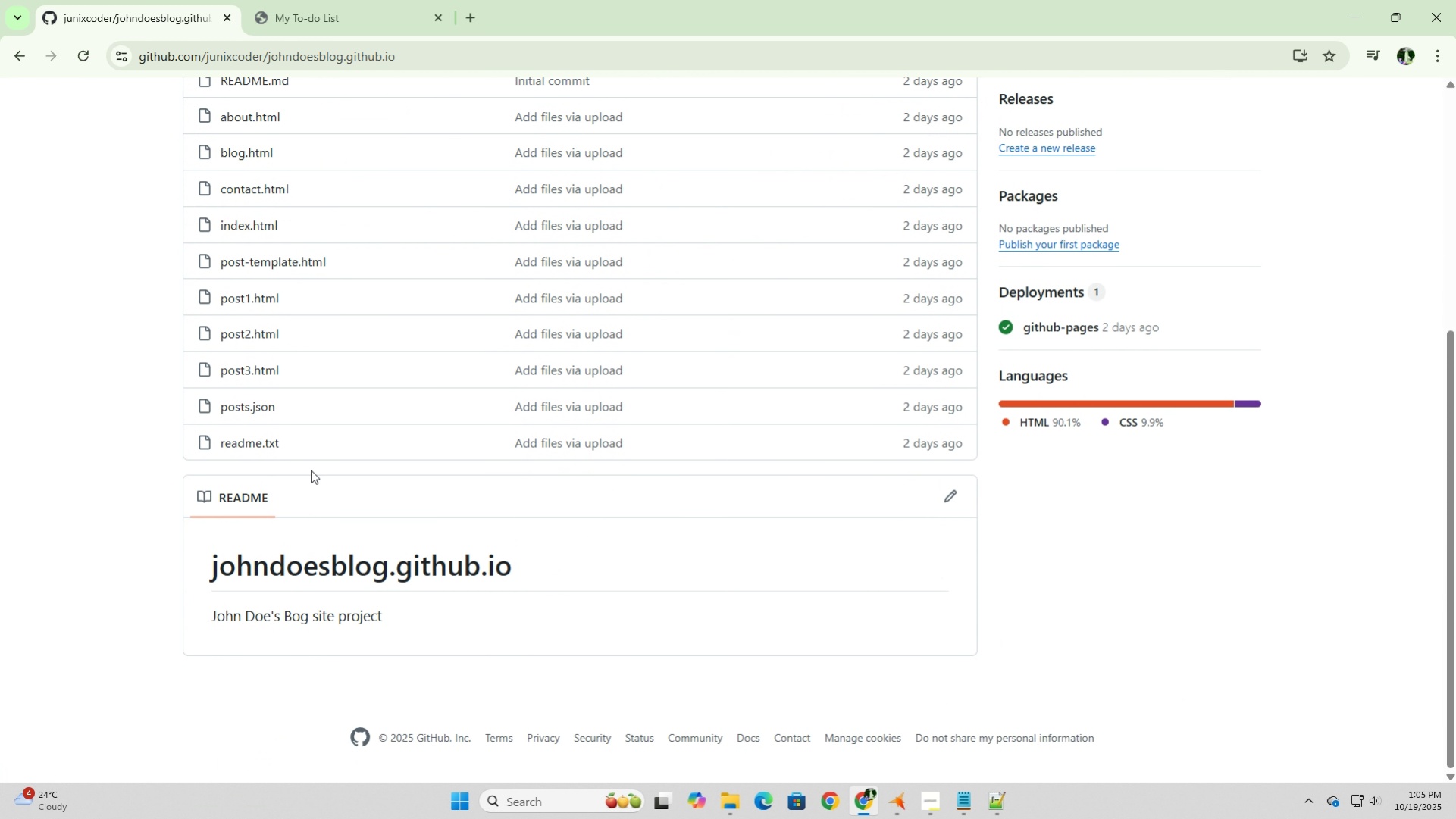 
scroll: coordinate [330, 470], scroll_direction: up, amount: 4.0
 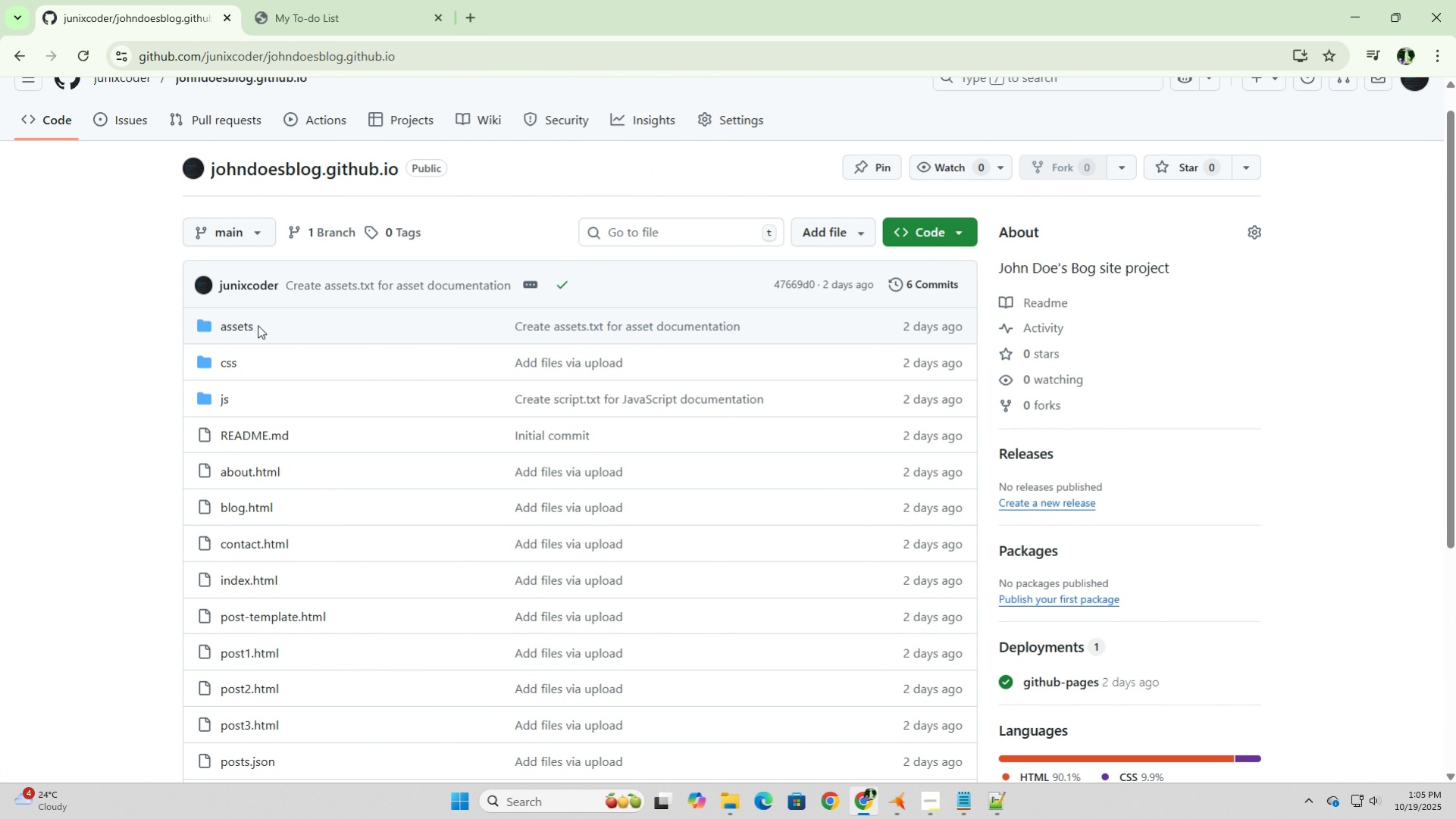 
left_click([258, 325])
 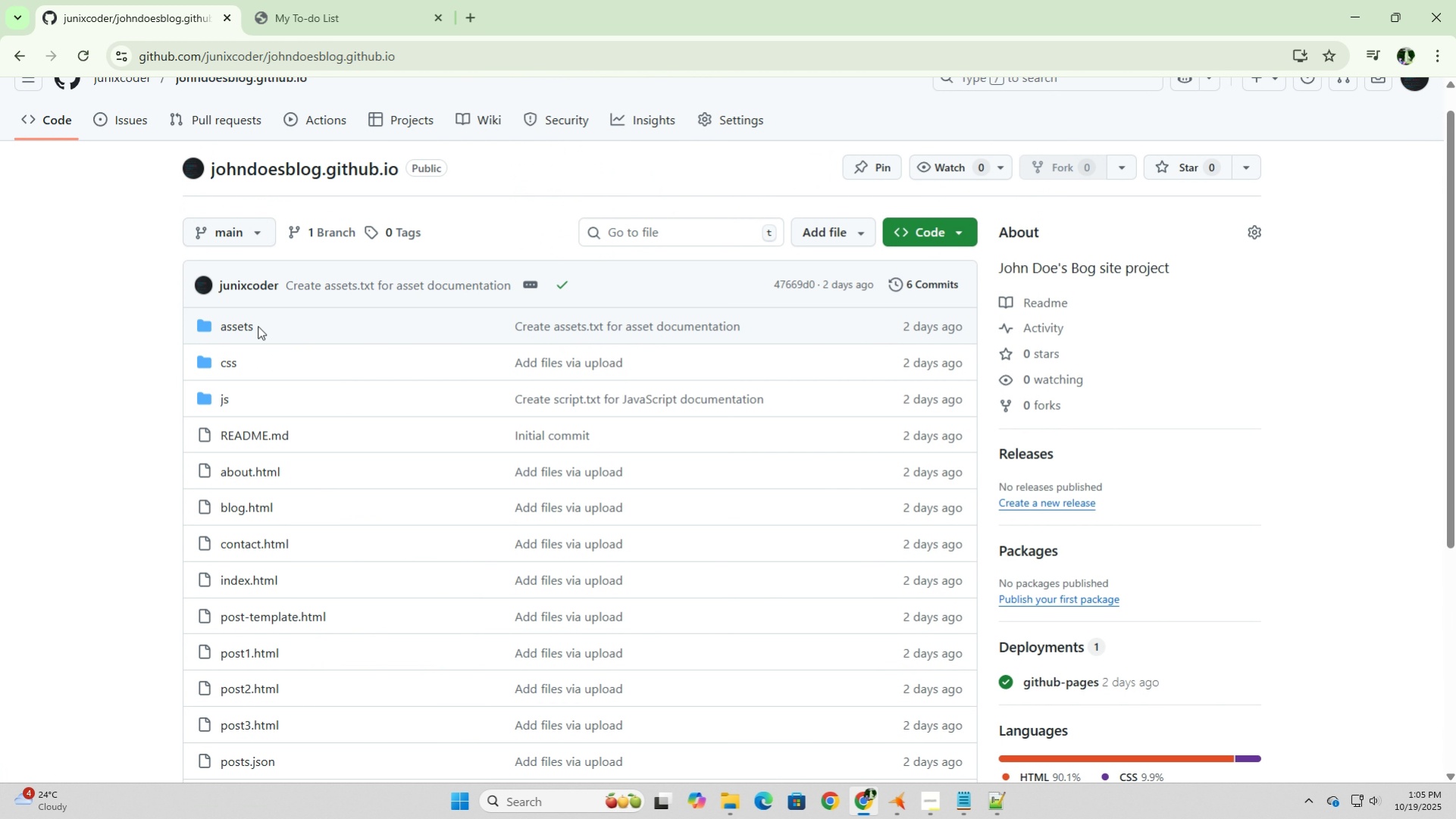 
hold_key(key=ShiftLeft, duration=0.56)
 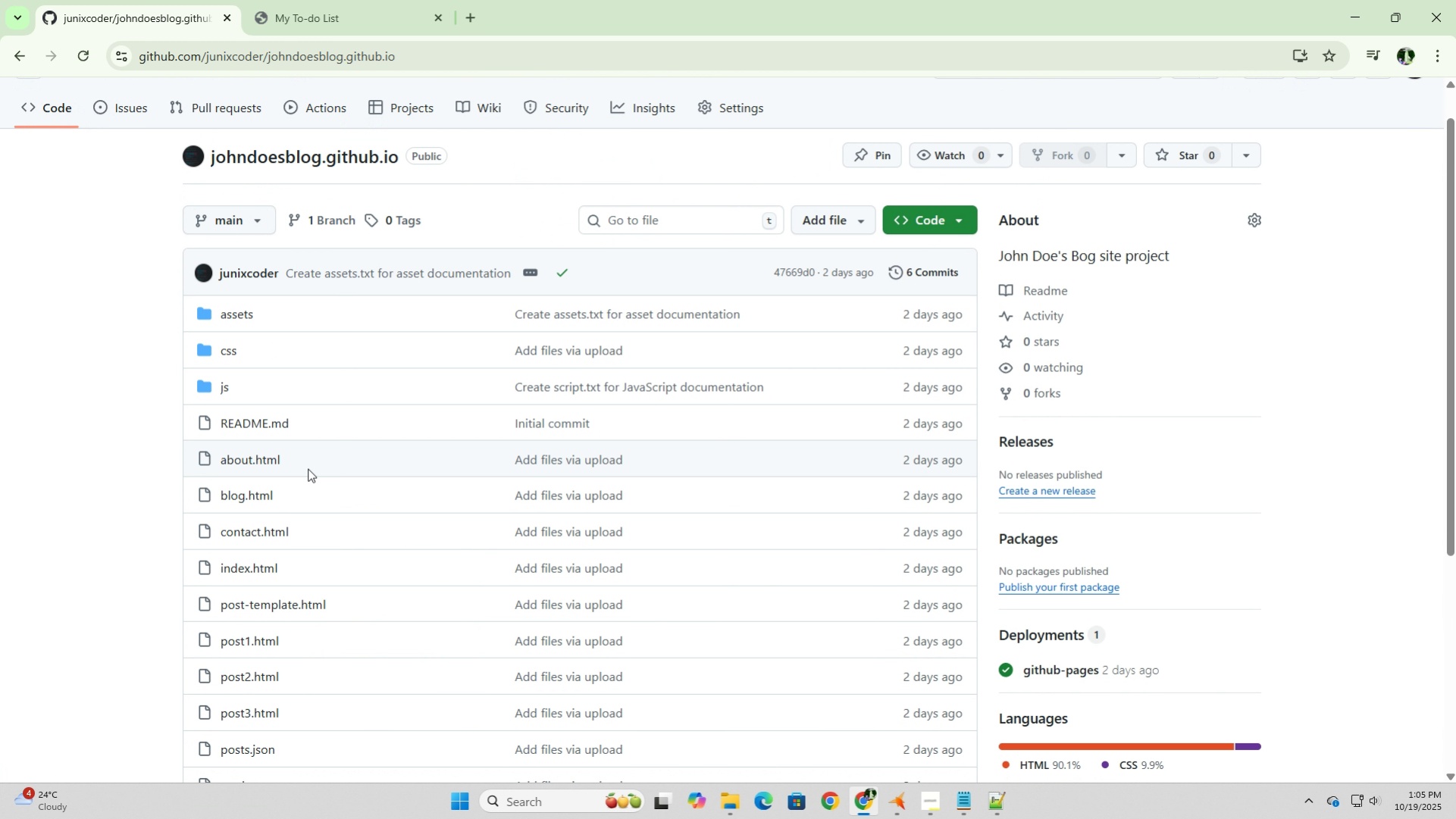 
scroll: coordinate [308, 468], scroll_direction: down, amount: 2.0
 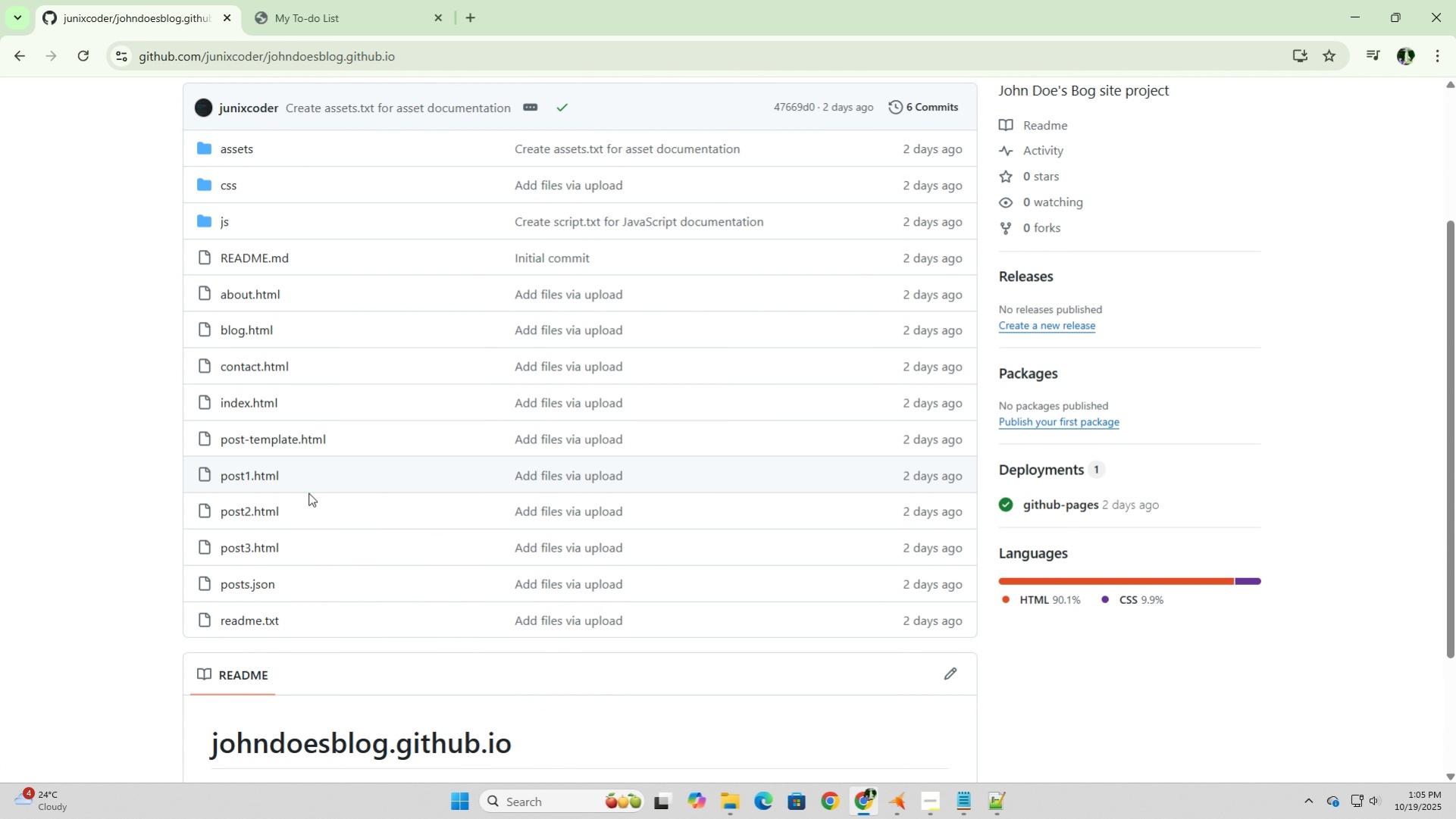 
hold_key(key=ShiftLeft, duration=1.41)
left_click([261, 621])
 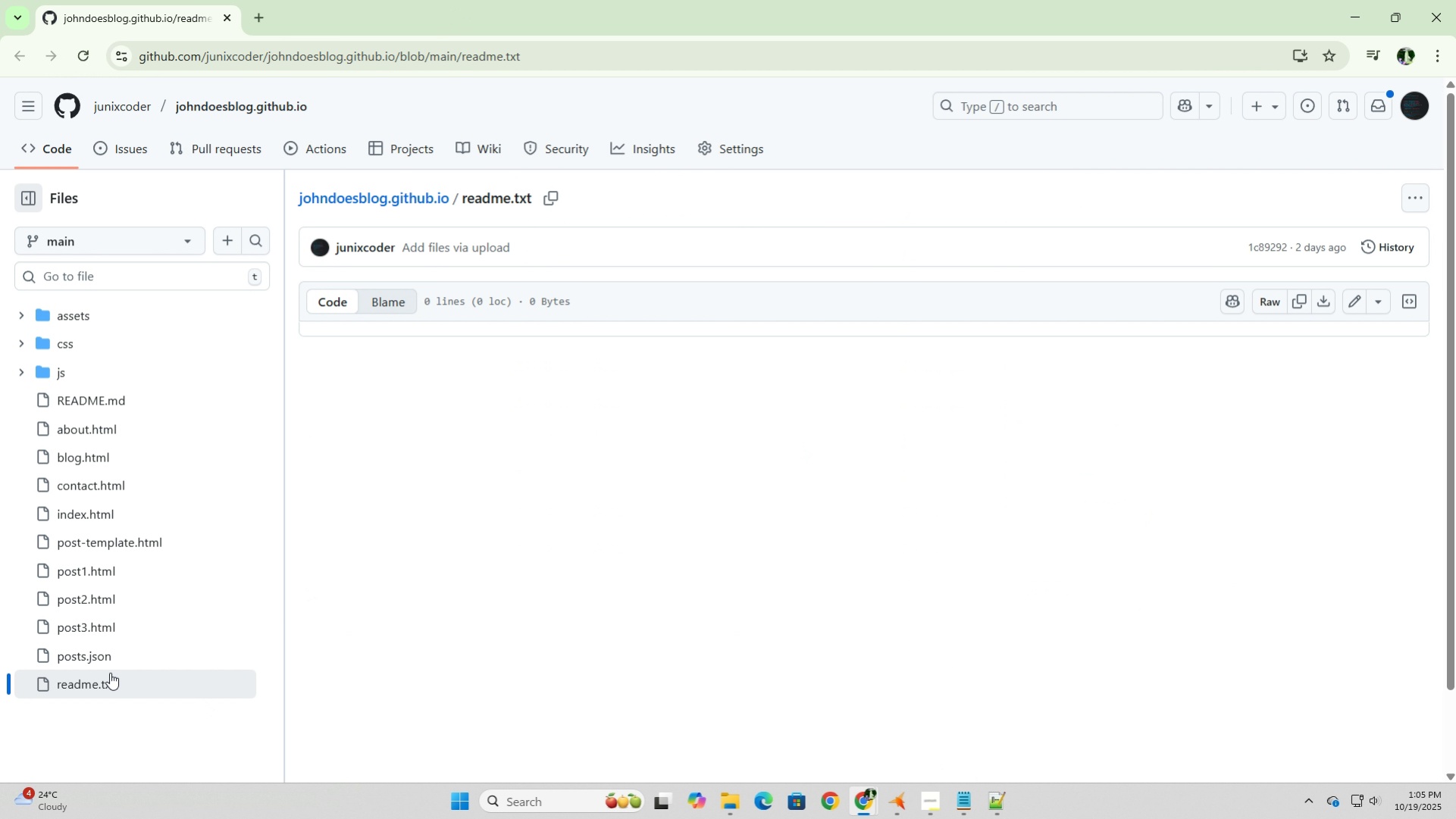 
wait(7.04)
 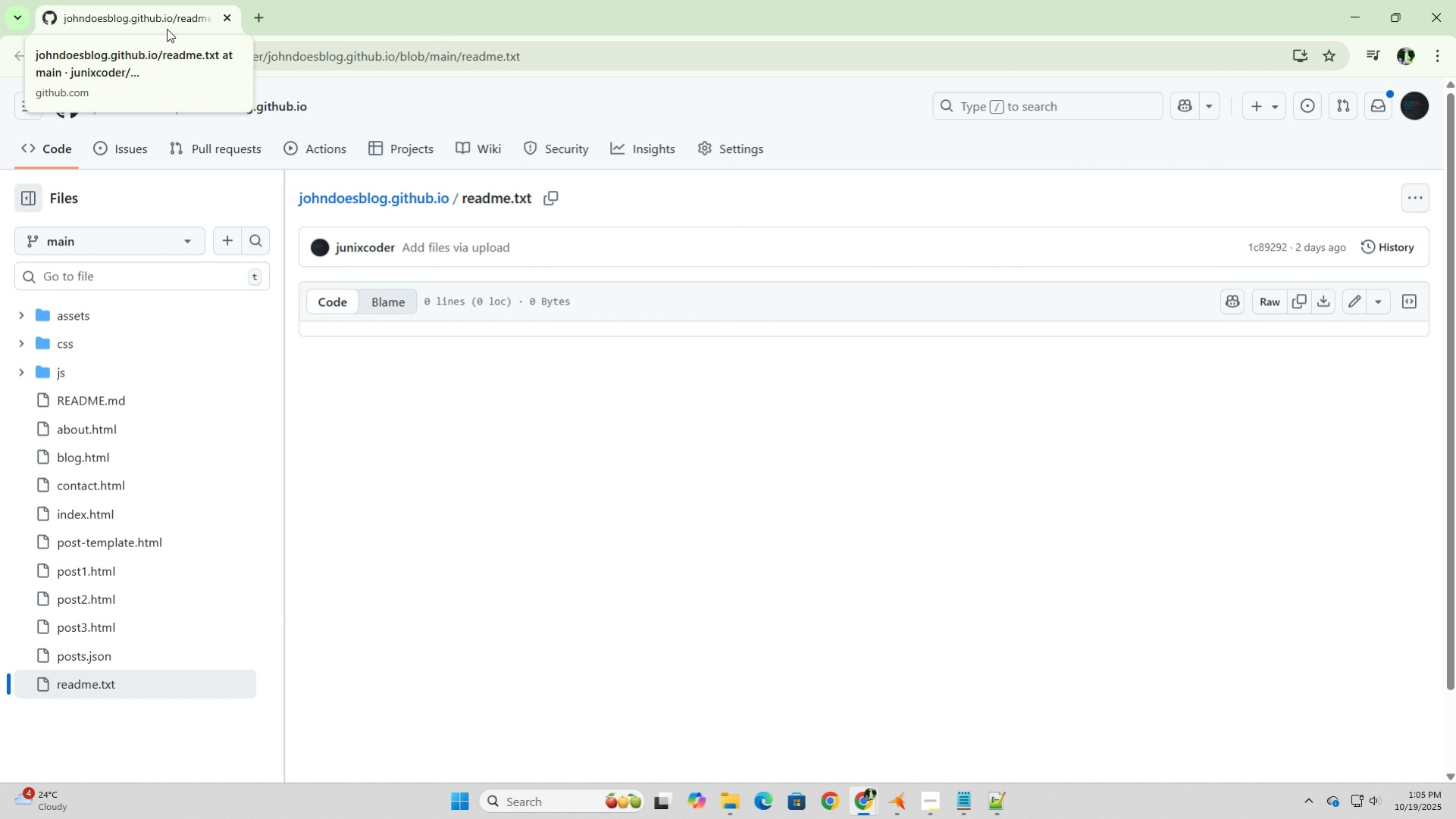 
left_click([1407, 195])
 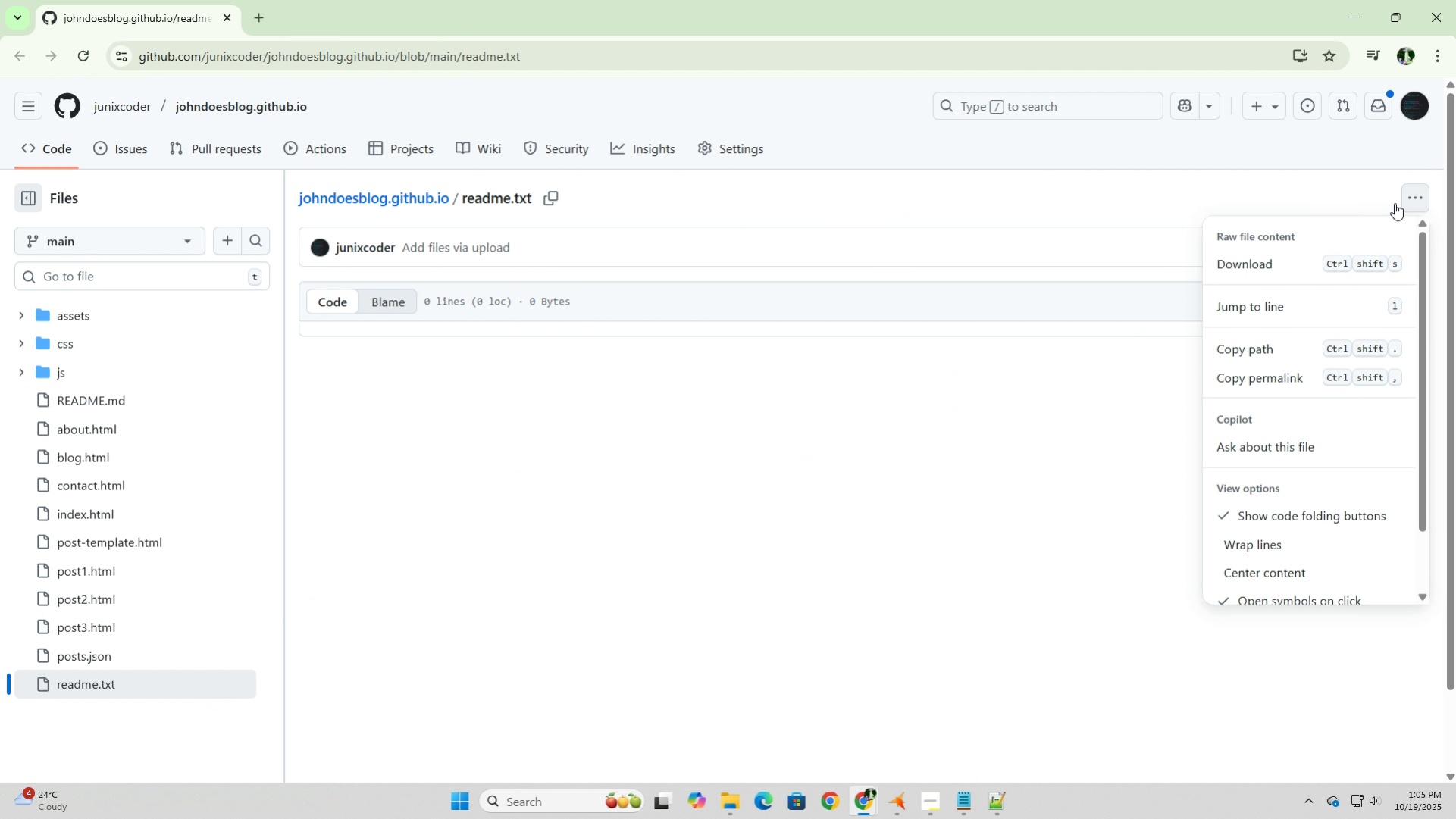 
mouse_move([1284, 380])
 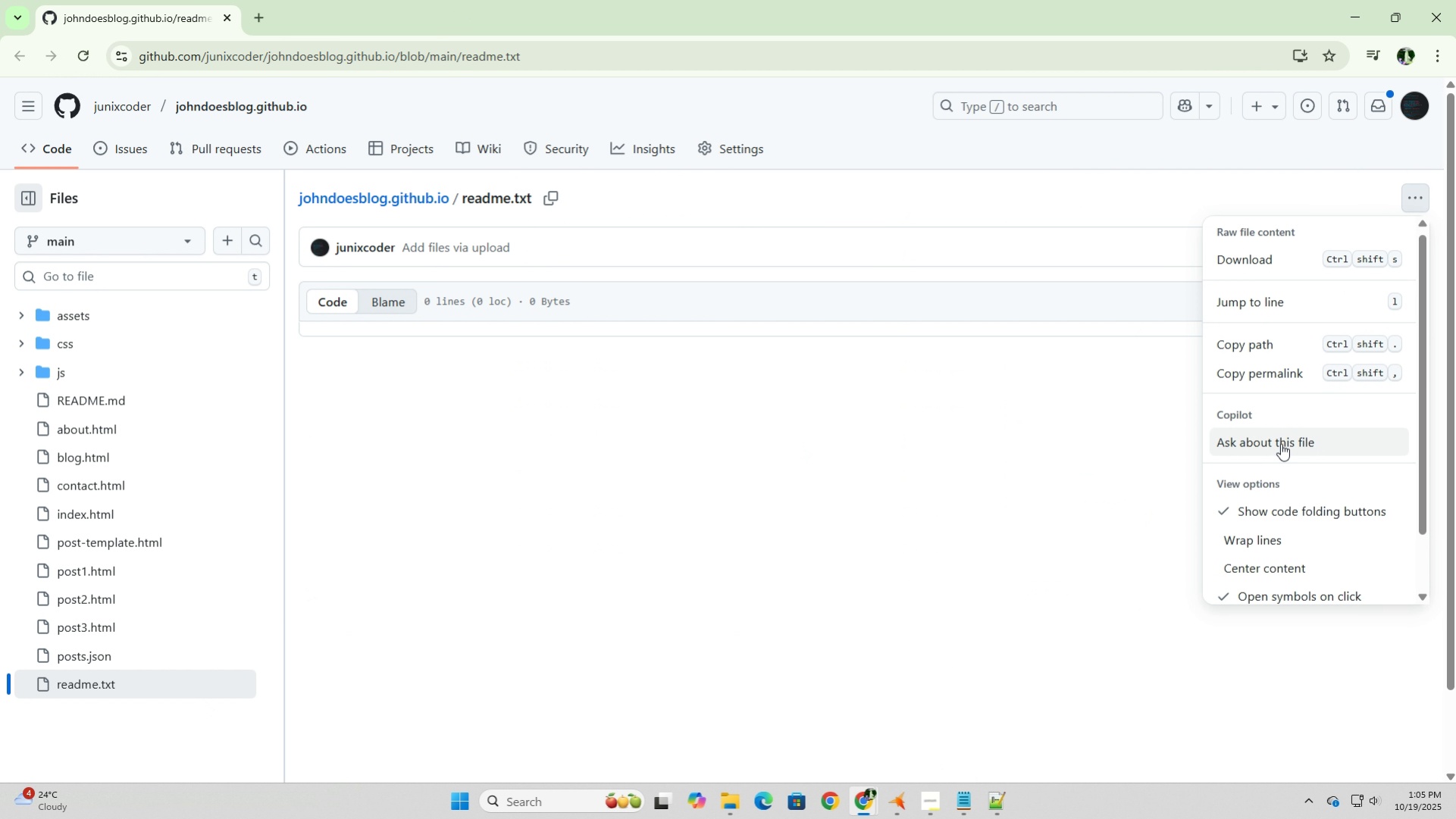 
scroll: coordinate [1280, 447], scroll_direction: down, amount: 7.0
 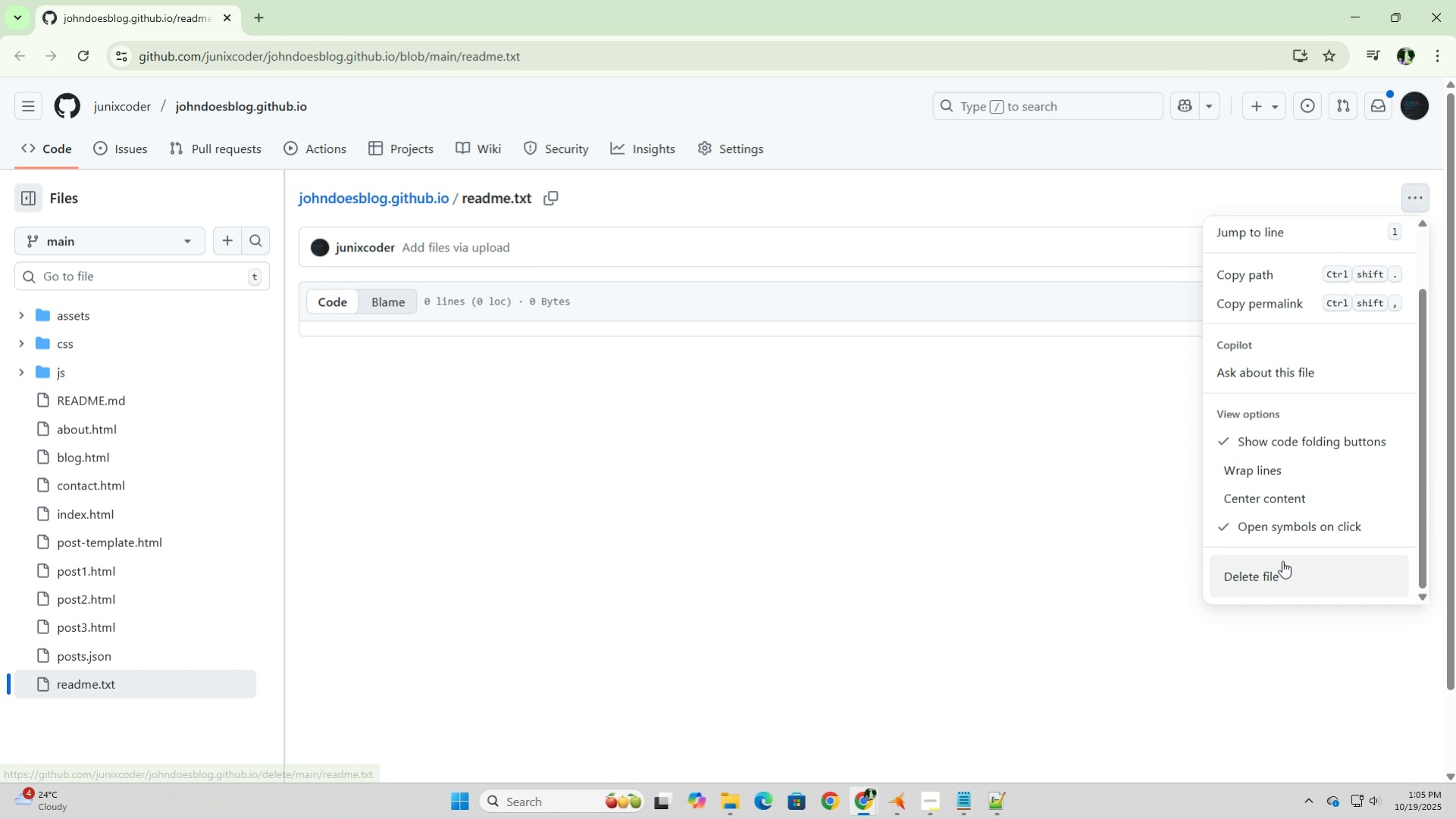 
left_click([1282, 561])
 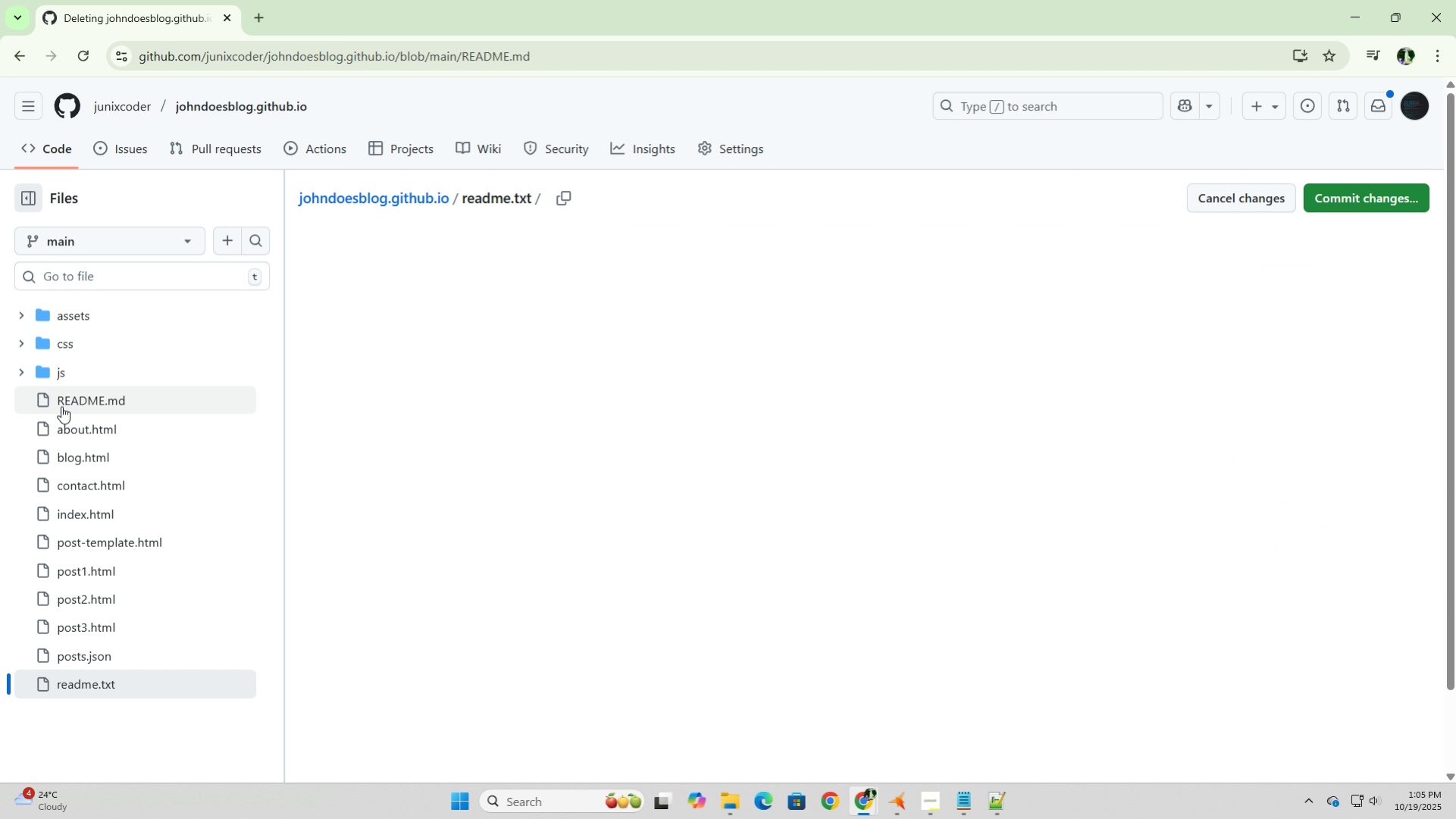 
left_click([61, 406])
 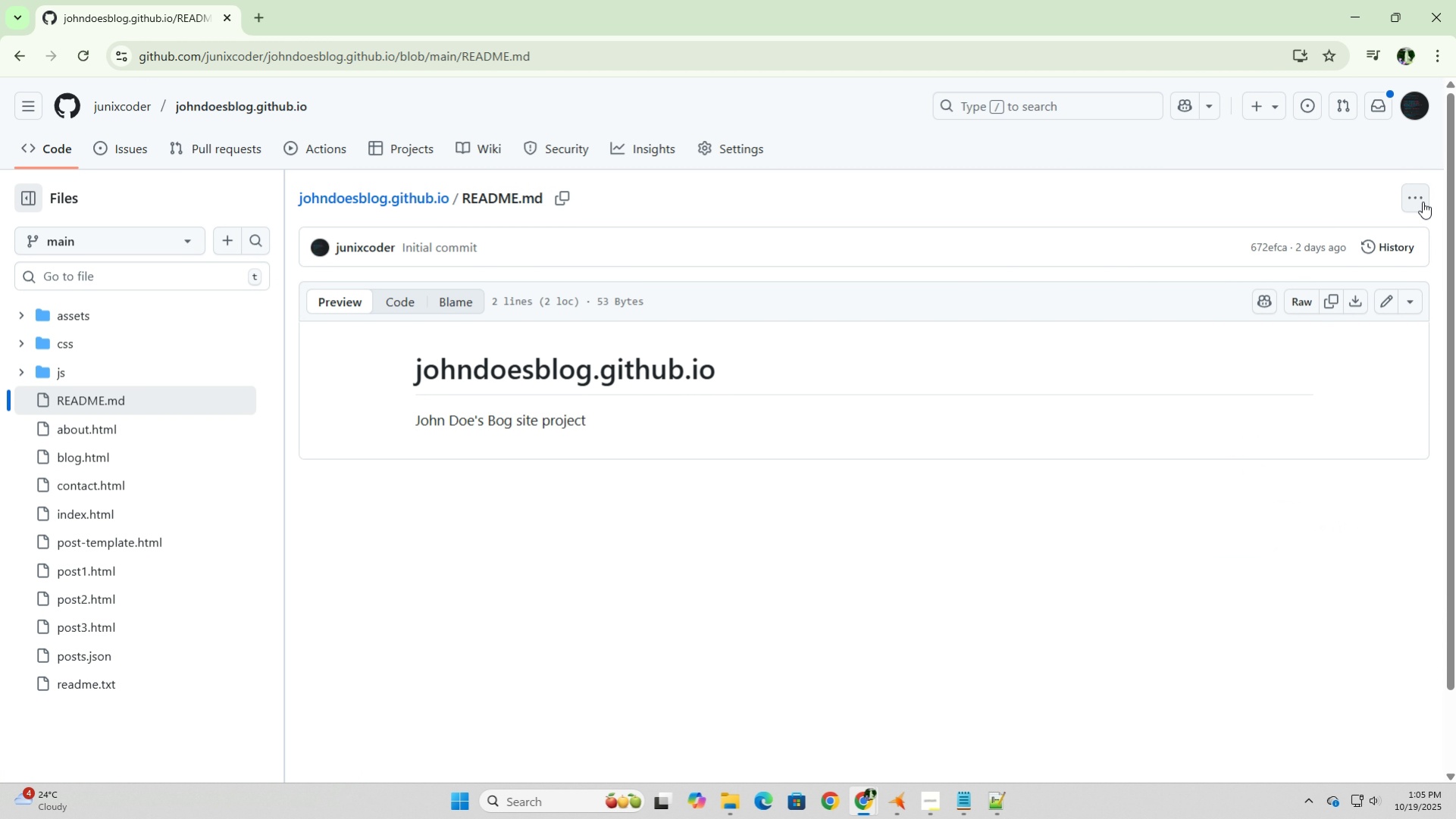 
left_click([1427, 199])
 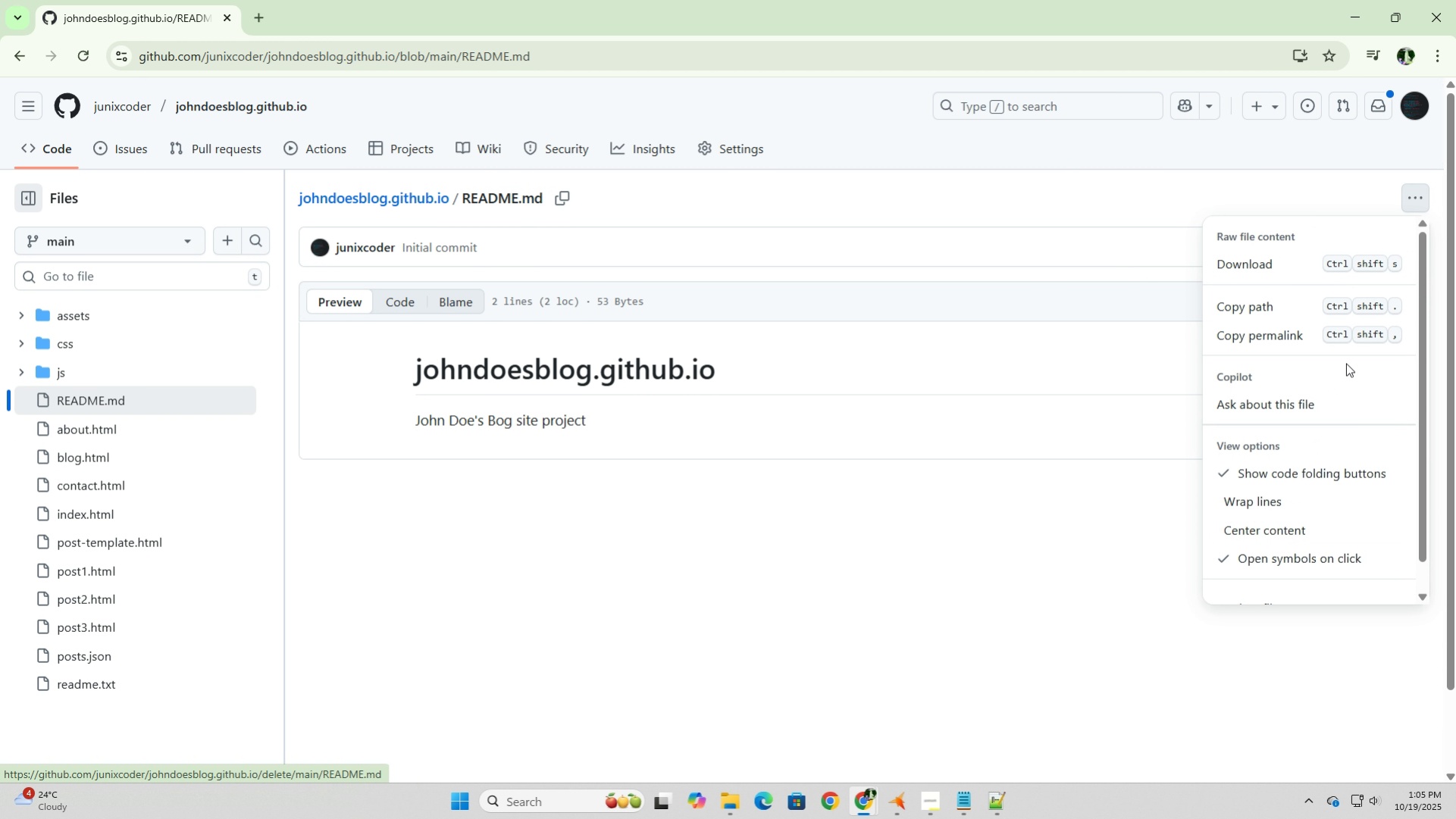 
scroll: coordinate [1317, 551], scroll_direction: down, amount: 5.0
 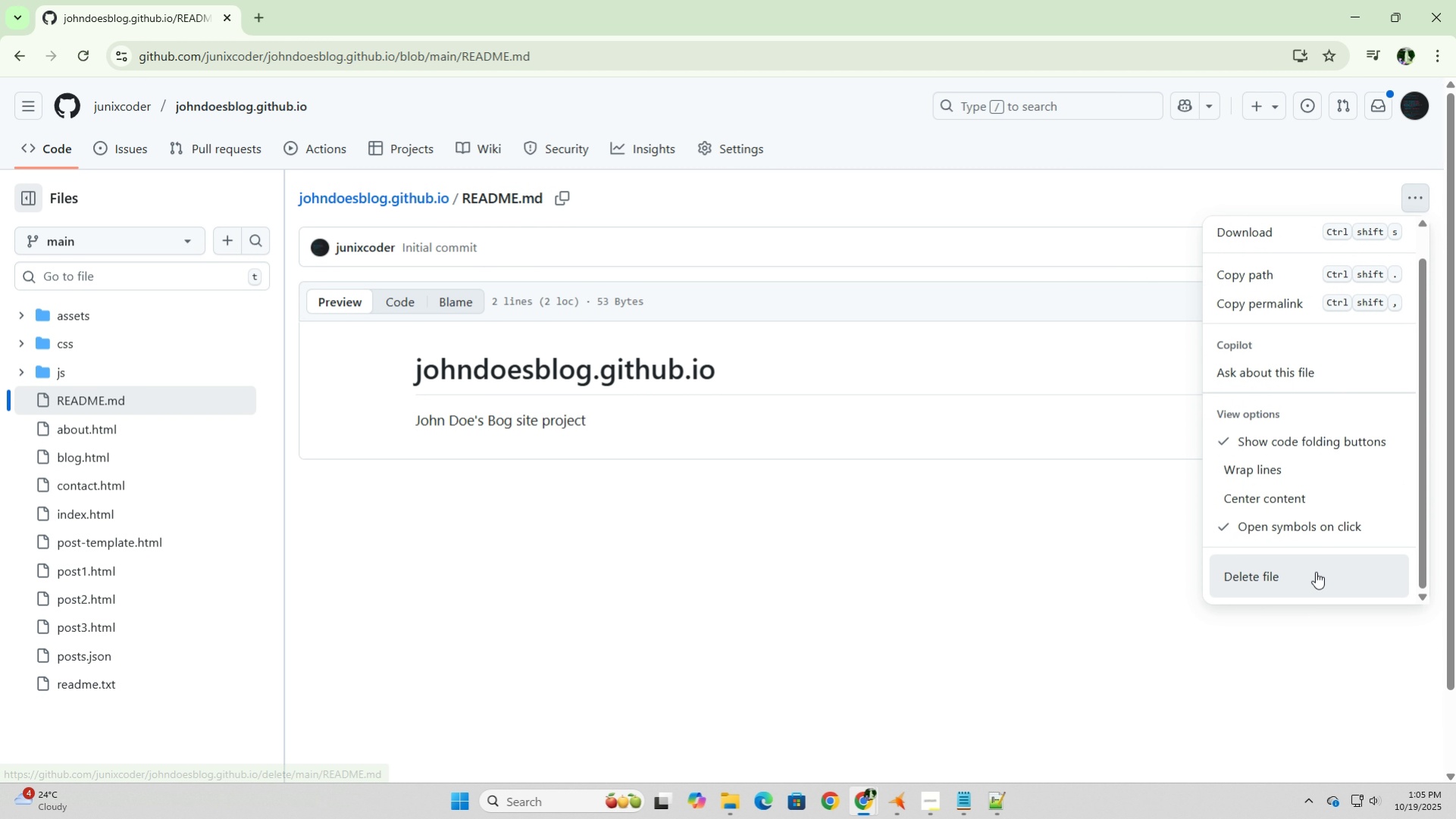 
left_click([1315, 571])
 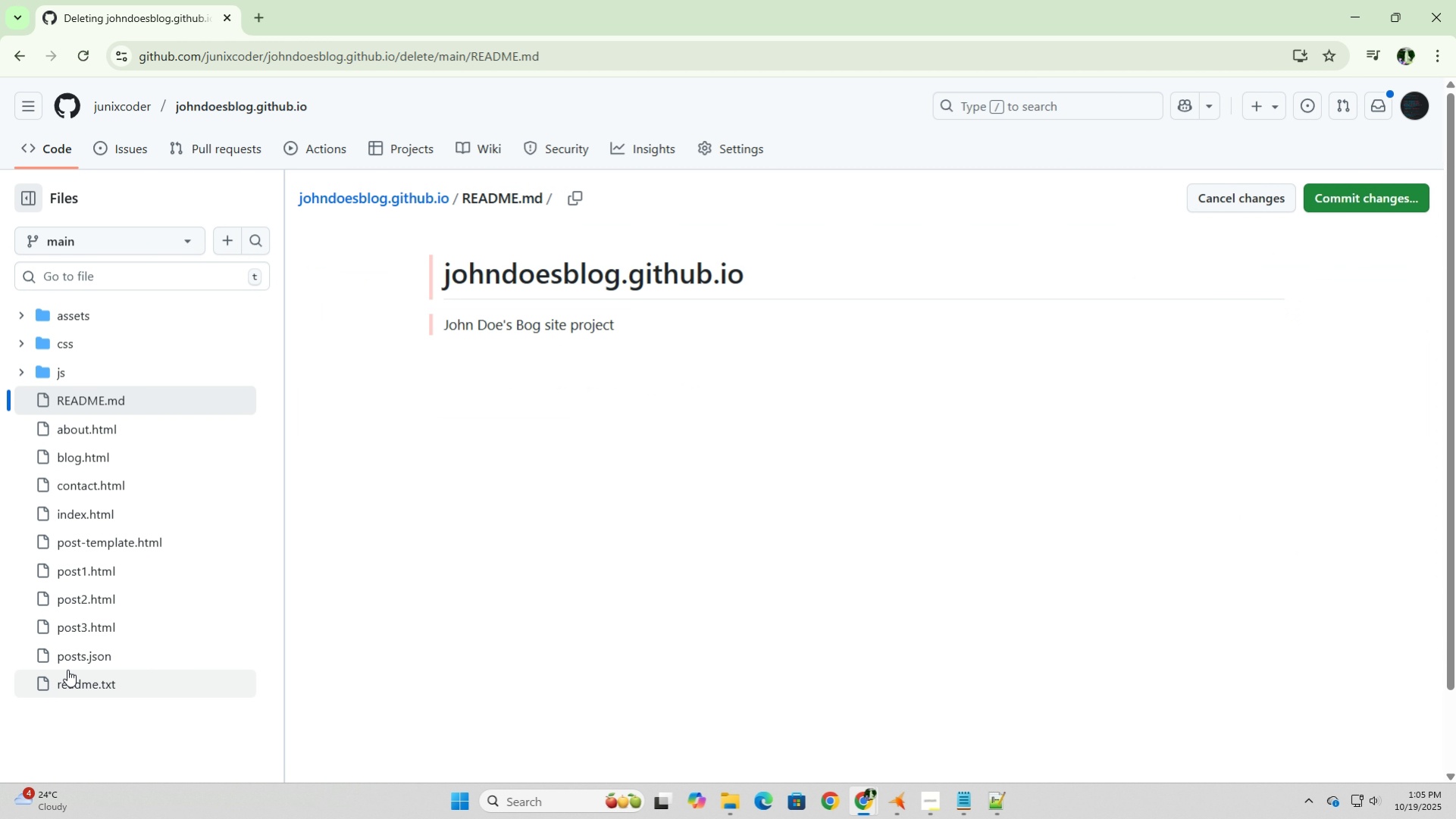 
left_click([81, 661])
 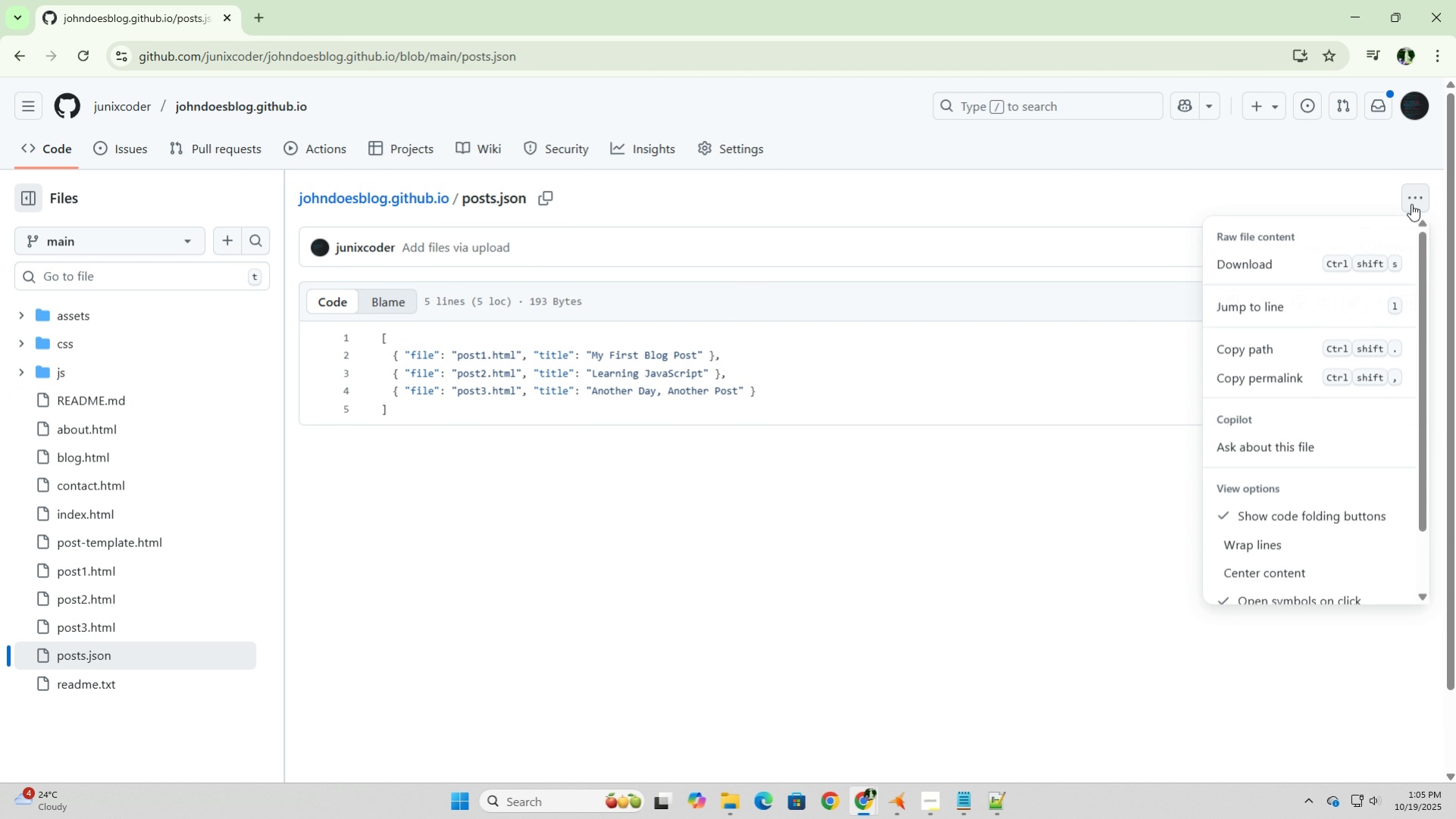 
scroll: coordinate [1300, 540], scroll_direction: down, amount: 5.0
 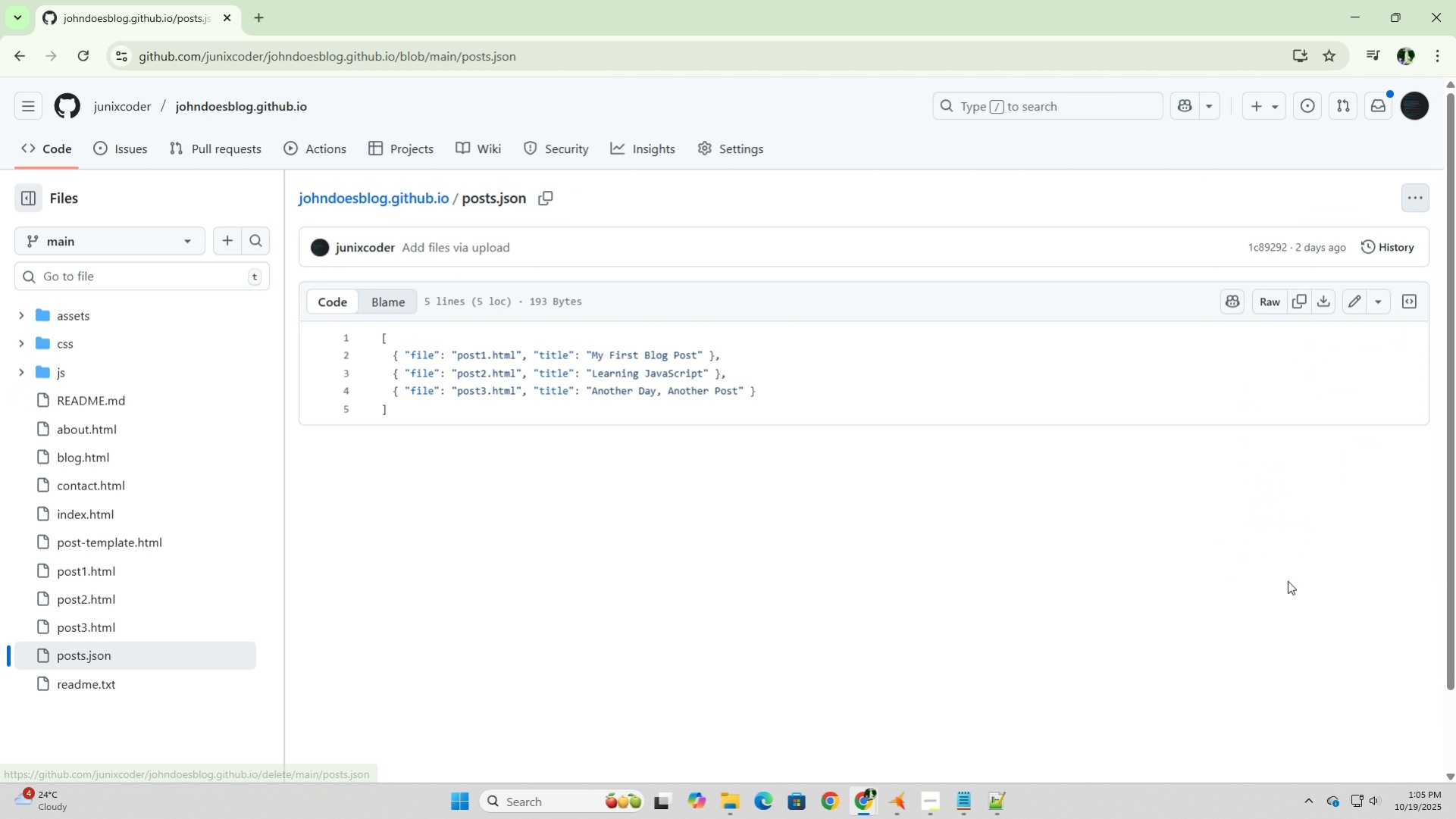 
left_click([1287, 580])
 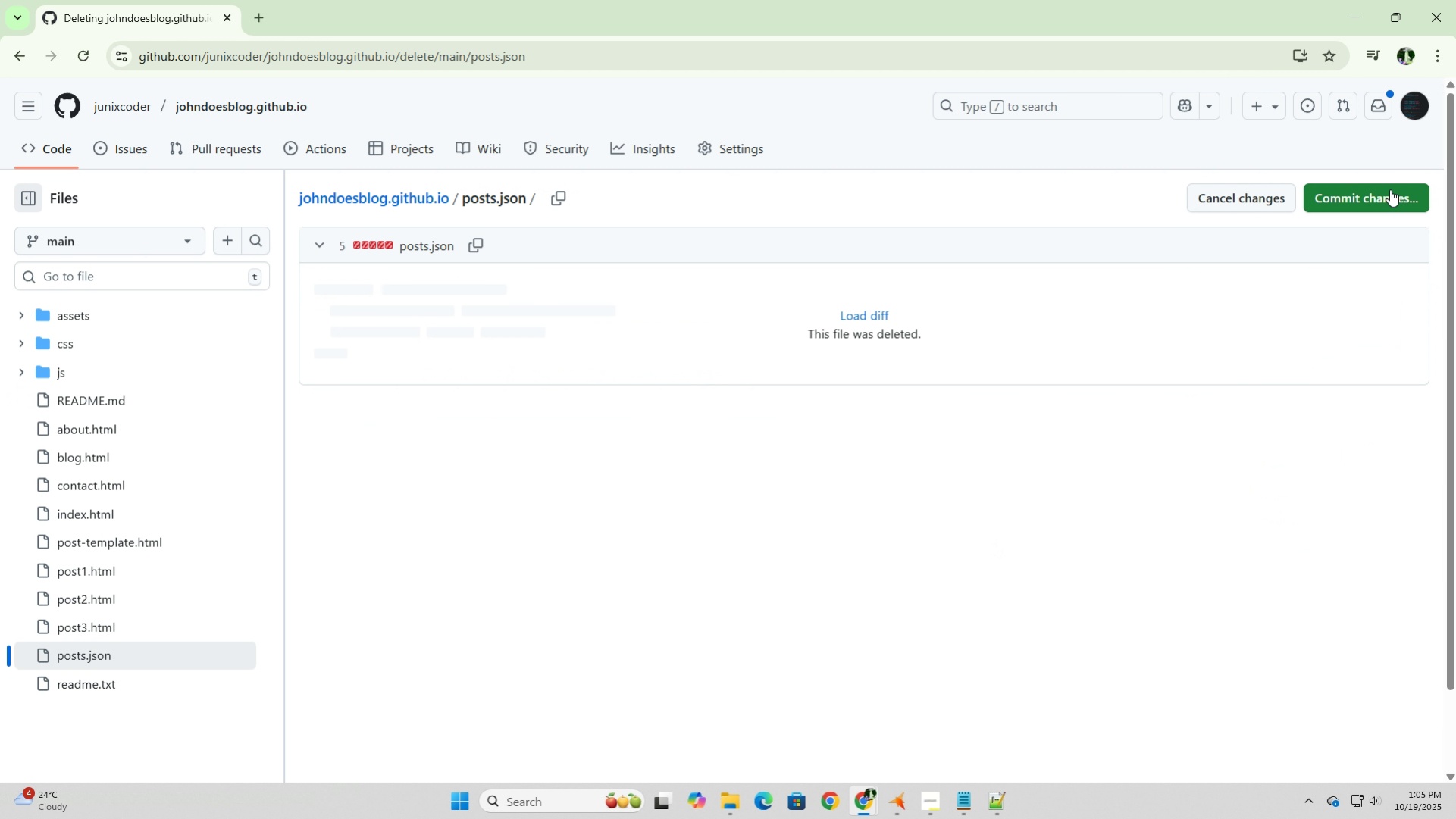 
left_click([1389, 189])
 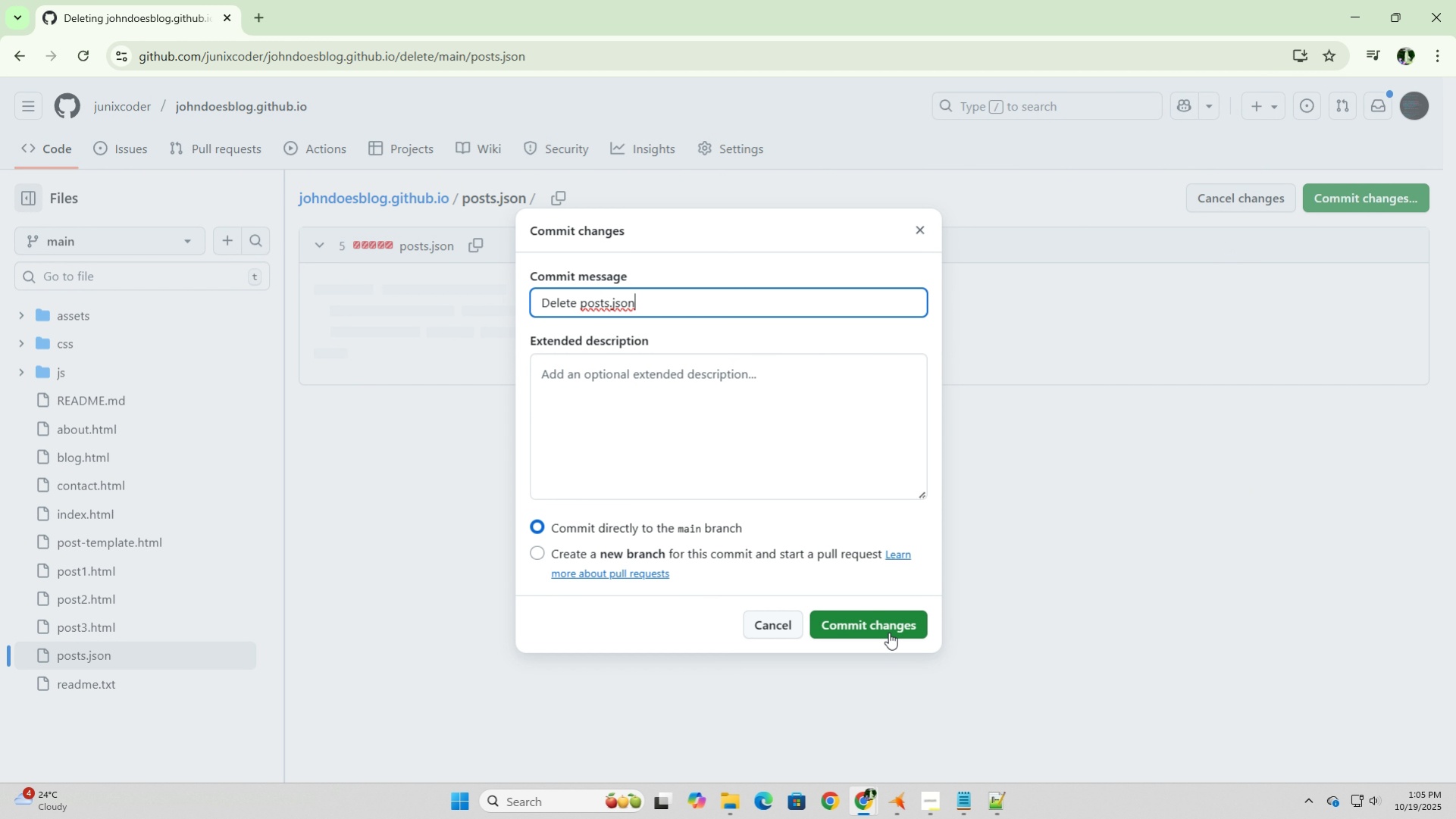 
left_click([891, 629])
 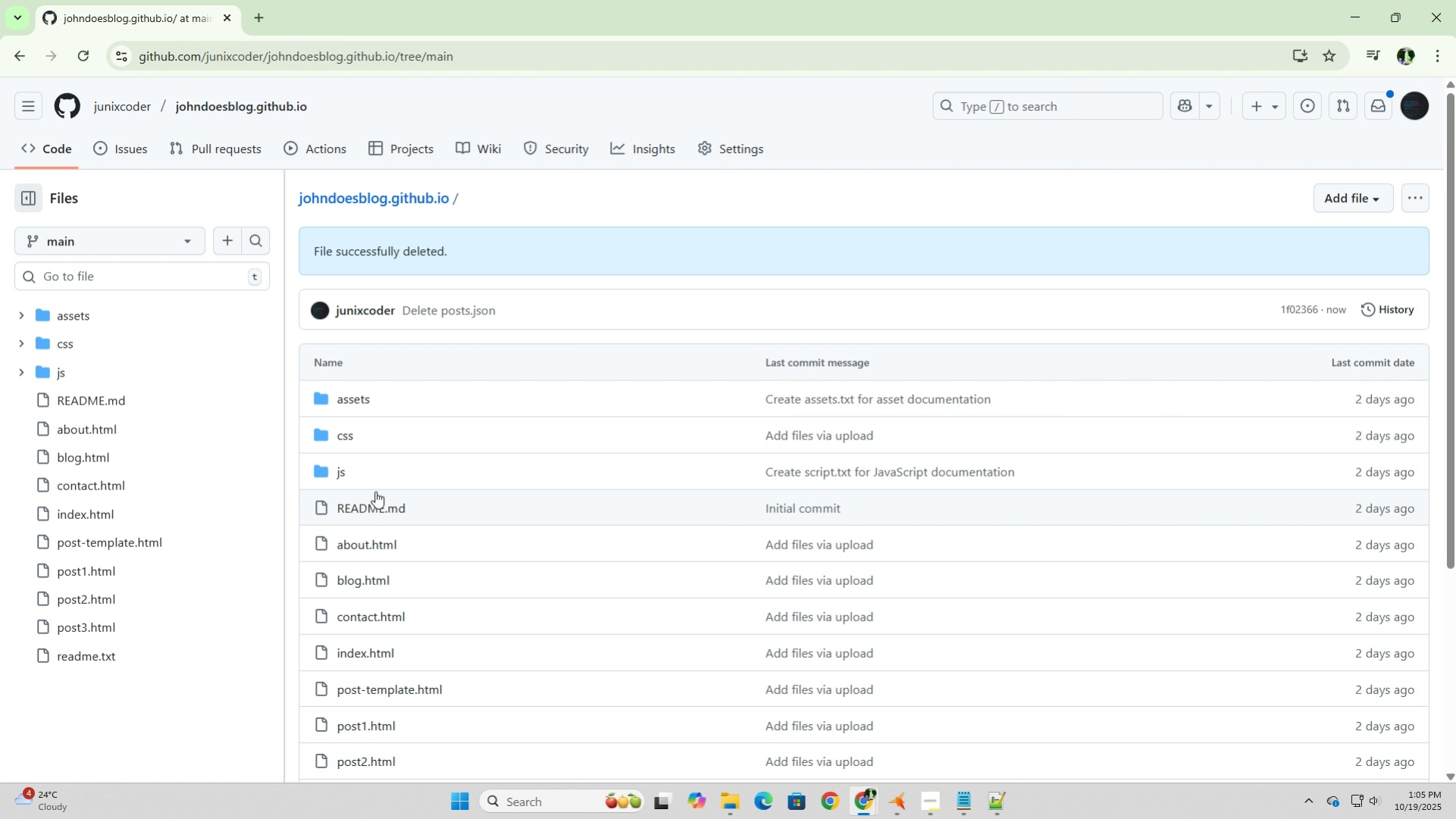 
scroll: coordinate [375, 491], scroll_direction: down, amount: 2.0
 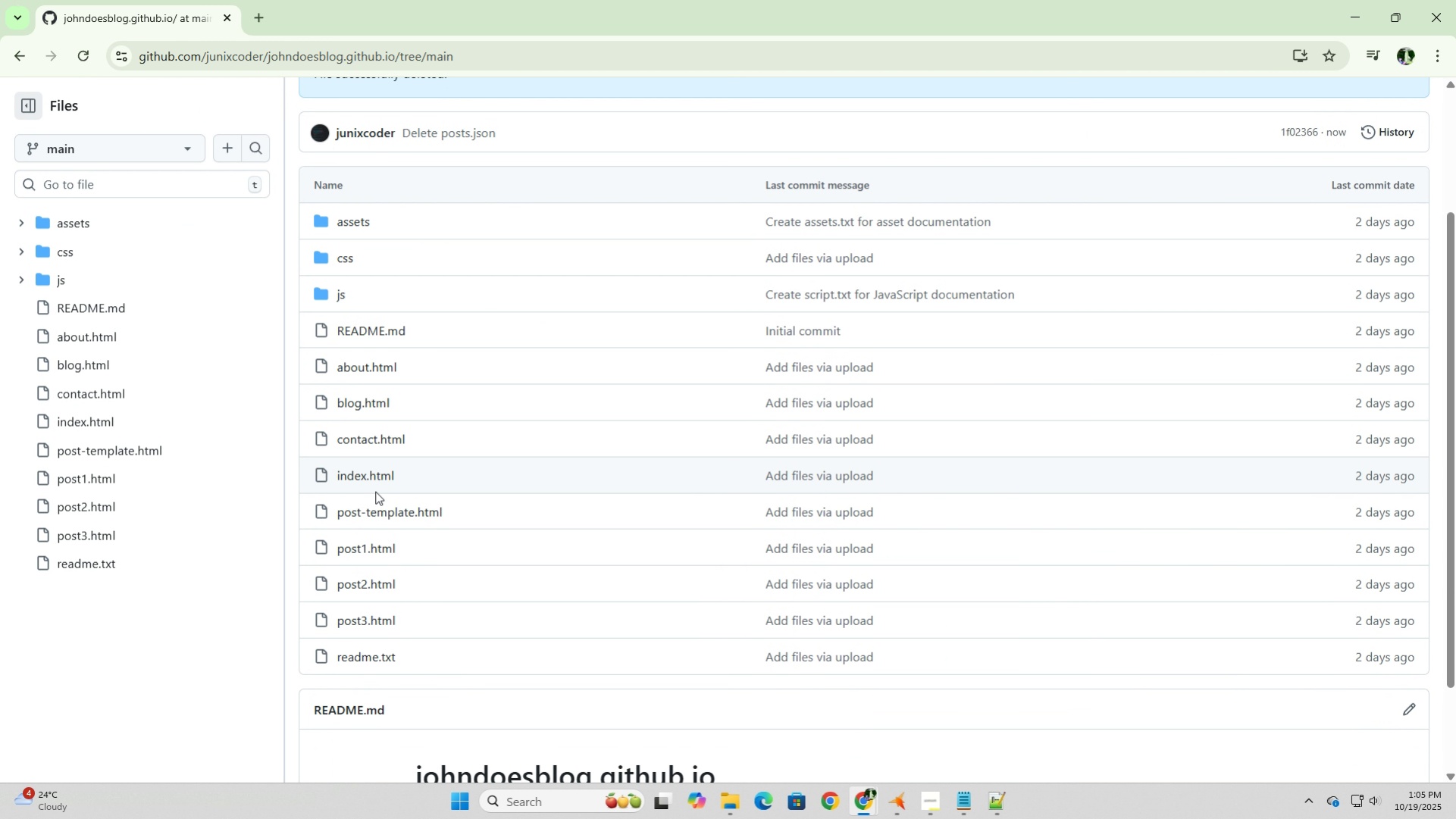 
scroll: coordinate [375, 491], scroll_direction: up, amount: 6.0
 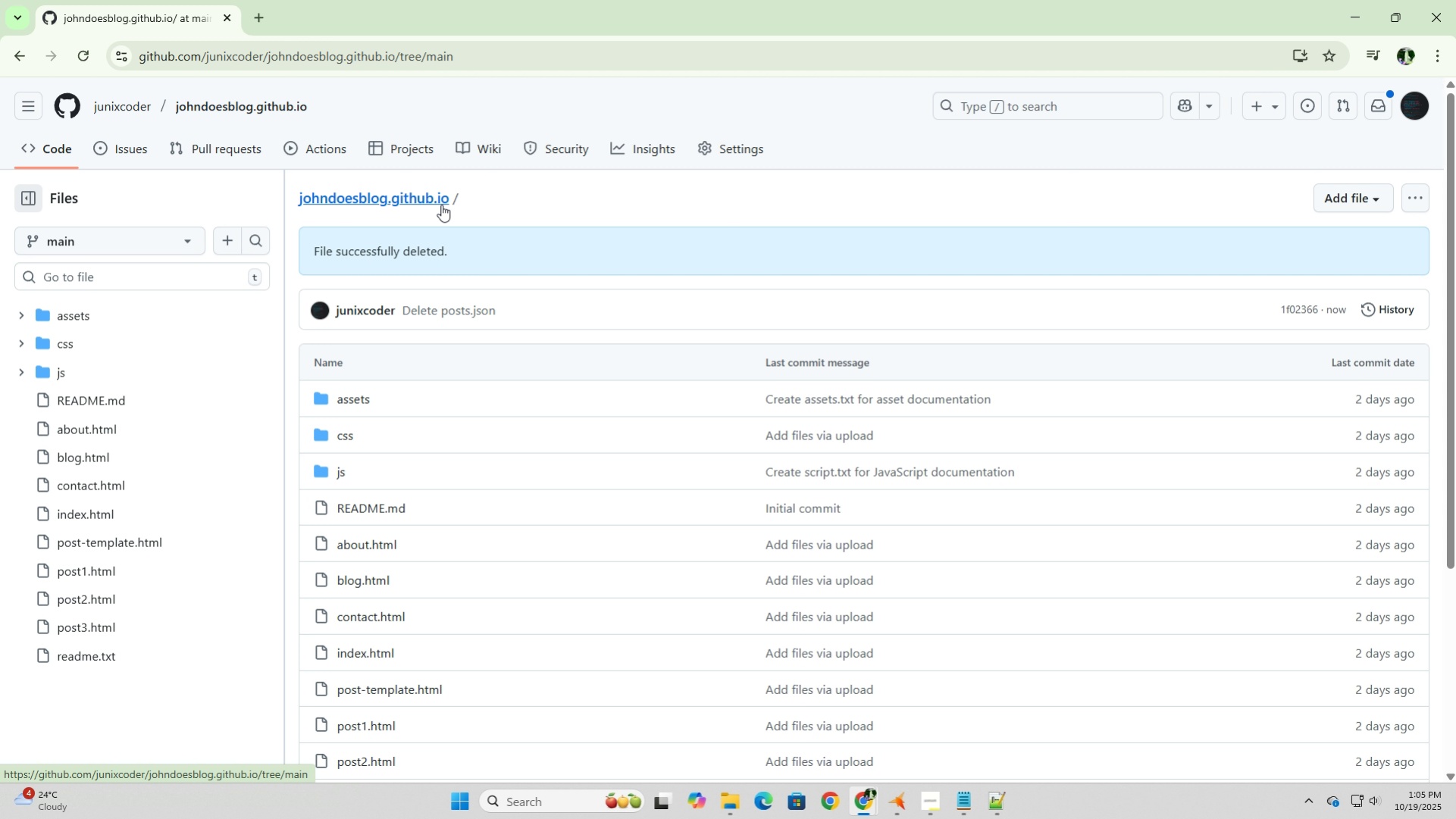 
scroll: coordinate [595, 474], scroll_direction: down, amount: 5.0
 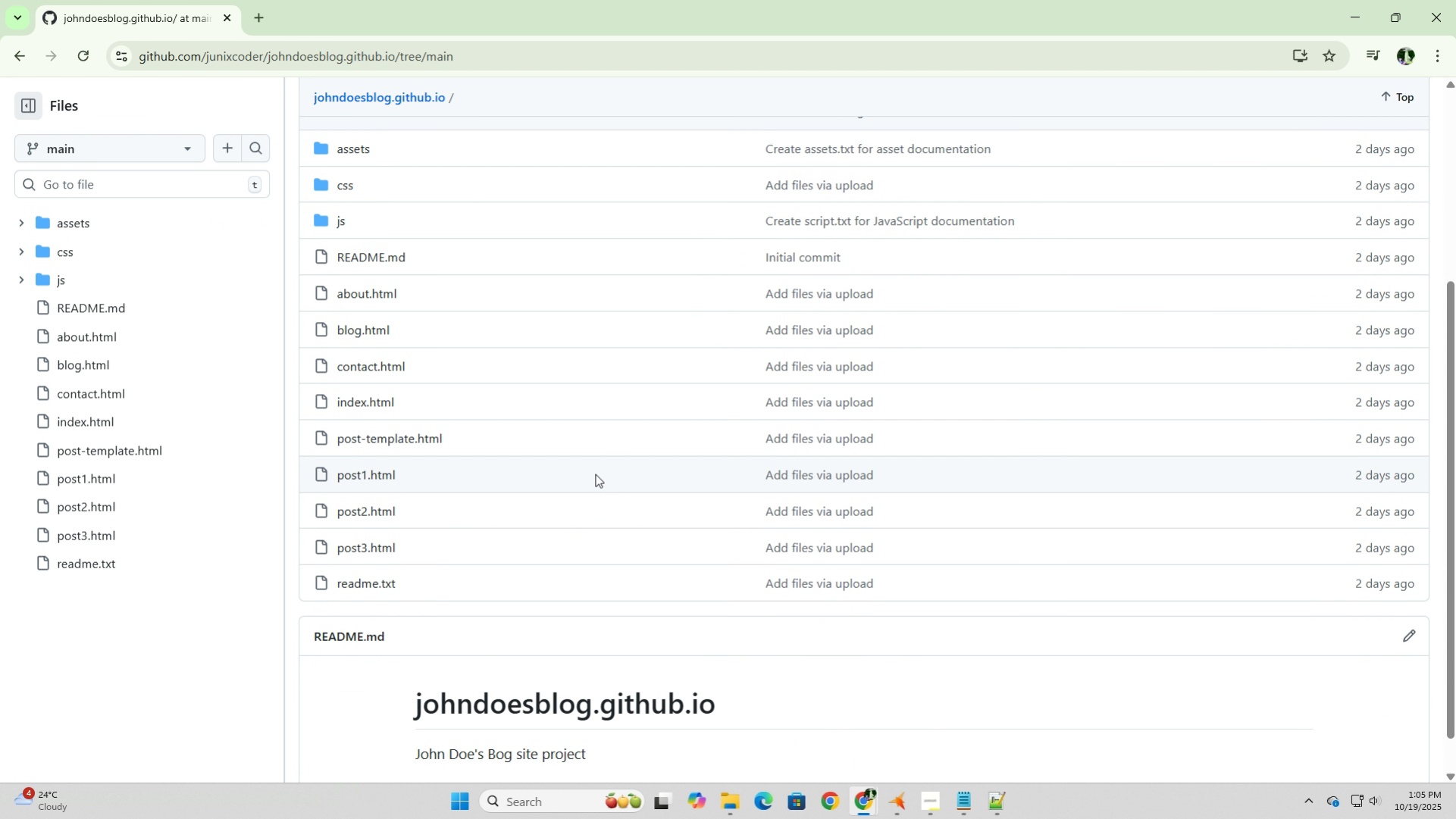 
scroll: coordinate [595, 474], scroll_direction: up, amount: 3.0
 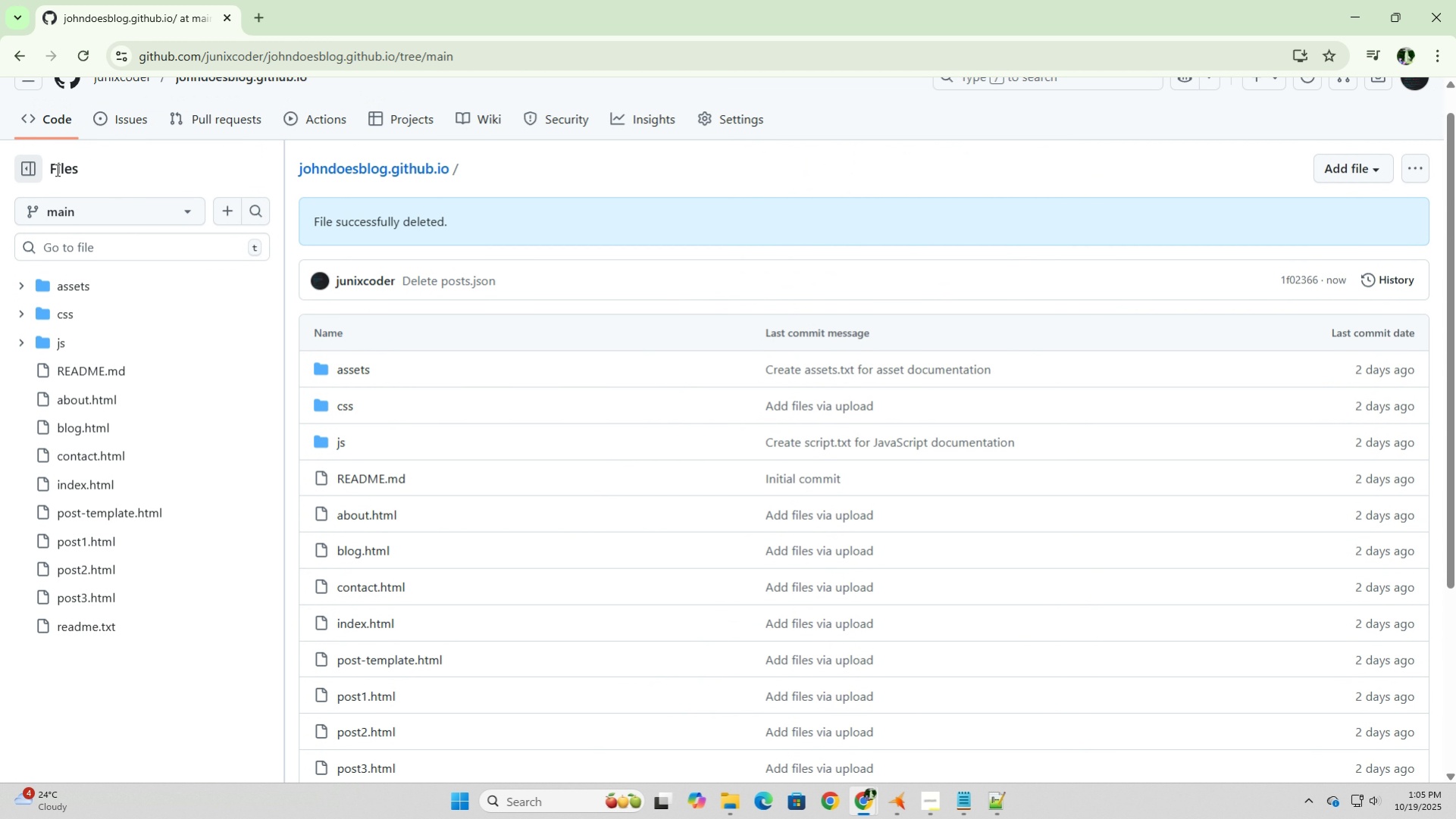 
left_click_drag(start_coordinate=[149, 658], to_coordinate=[0, 385])
 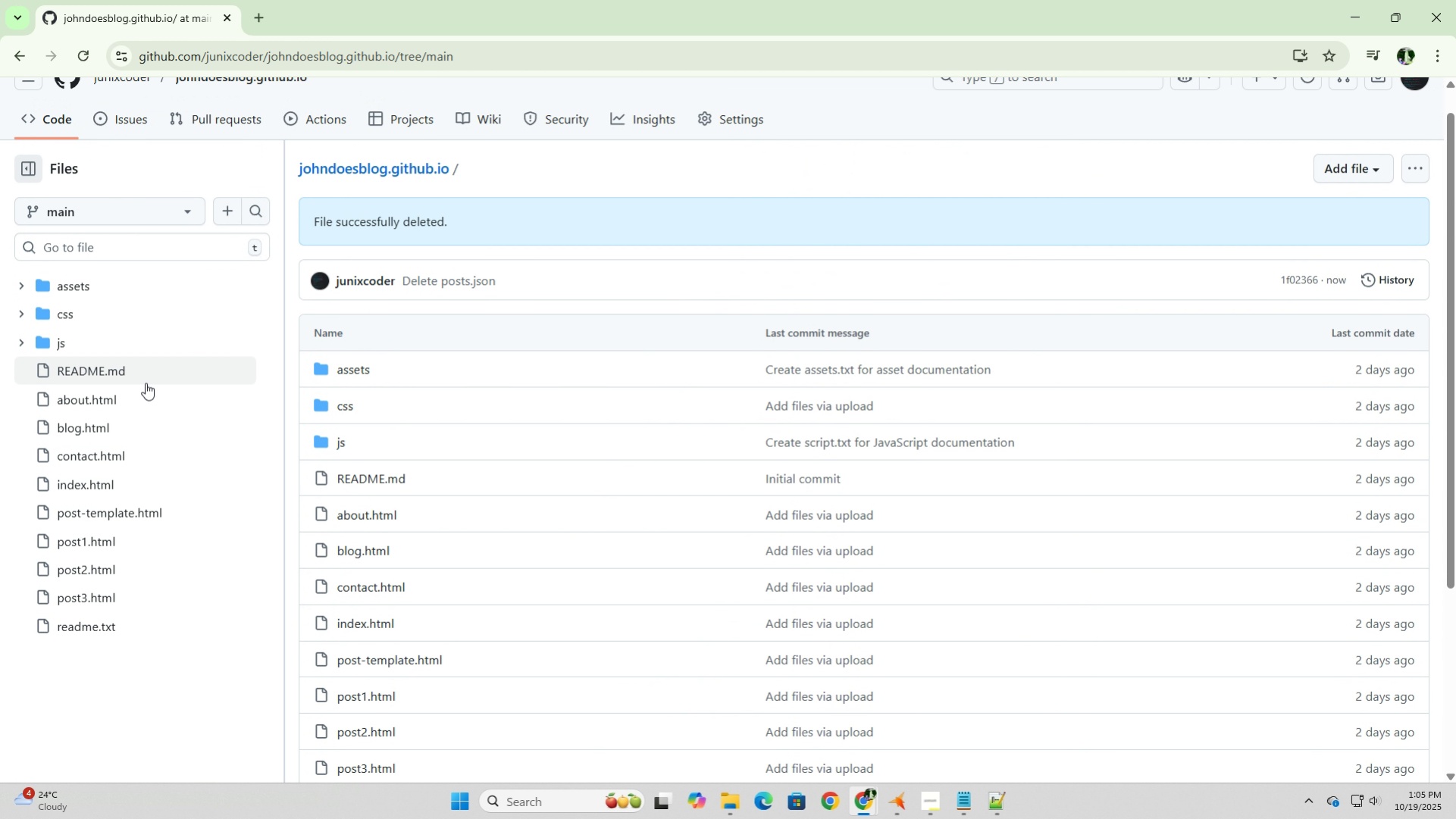 
left_click([146, 383])
 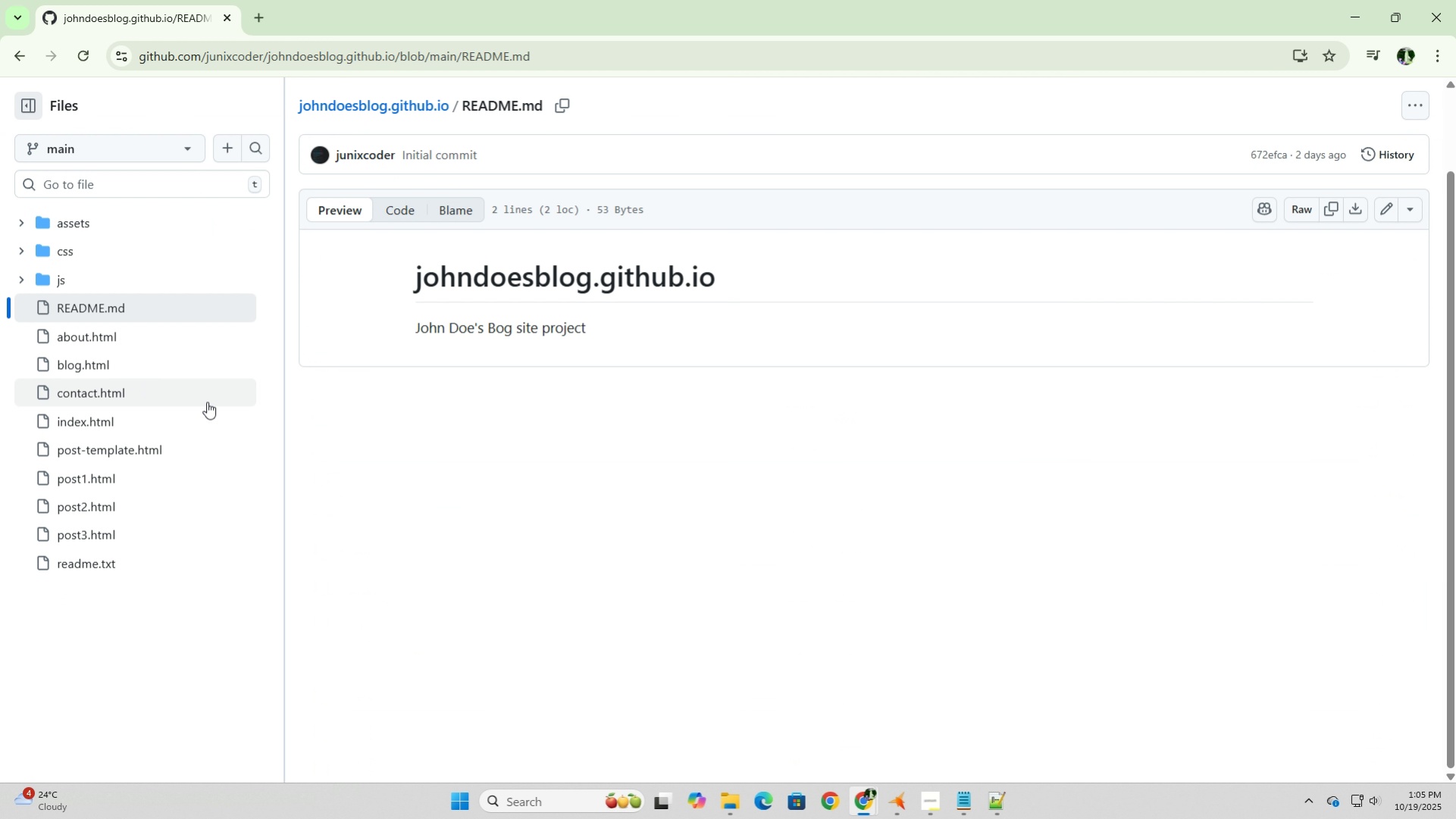 
scroll: coordinate [593, 530], scroll_direction: up, amount: 5.0
 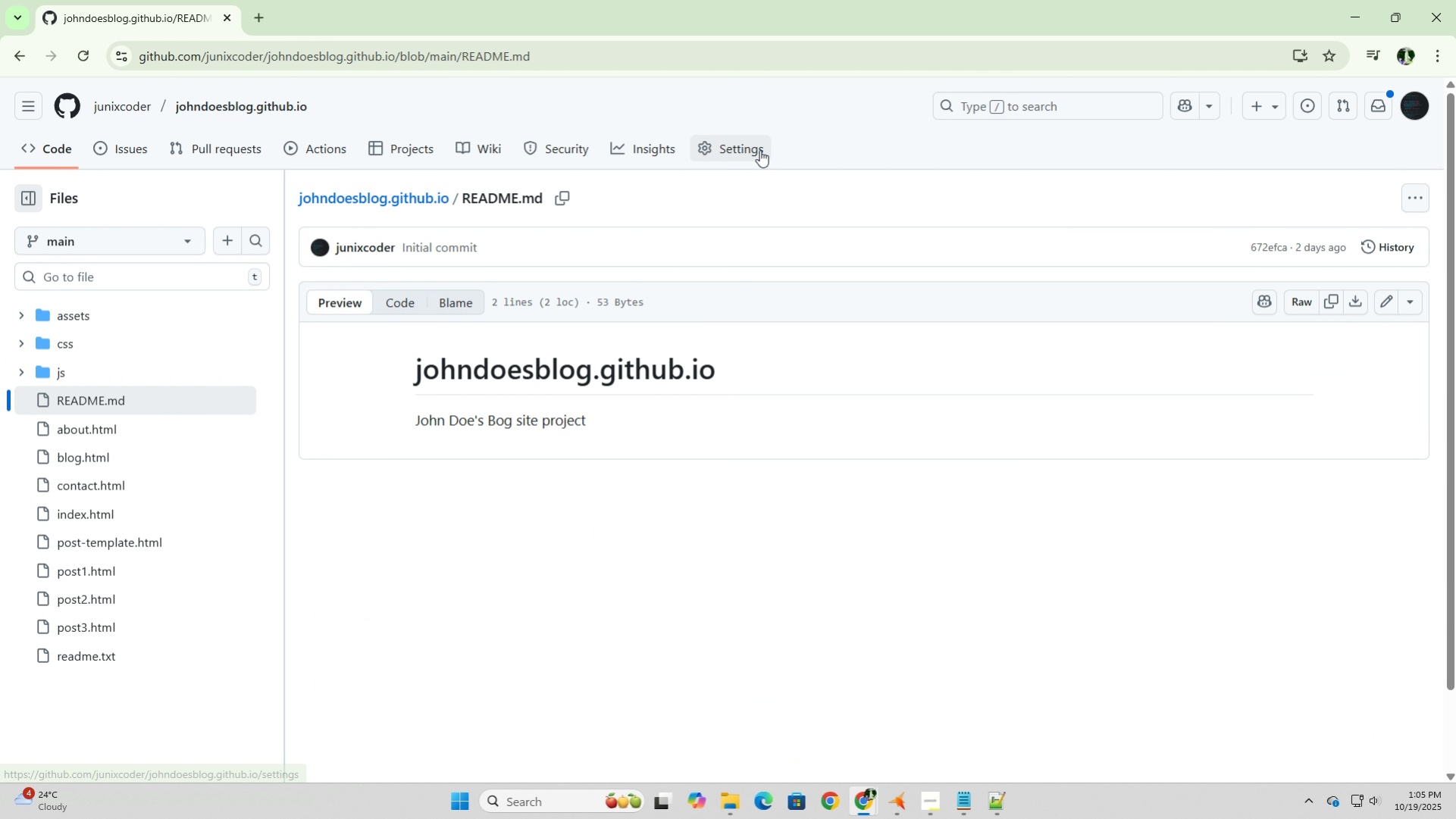 
left_click([759, 150])
 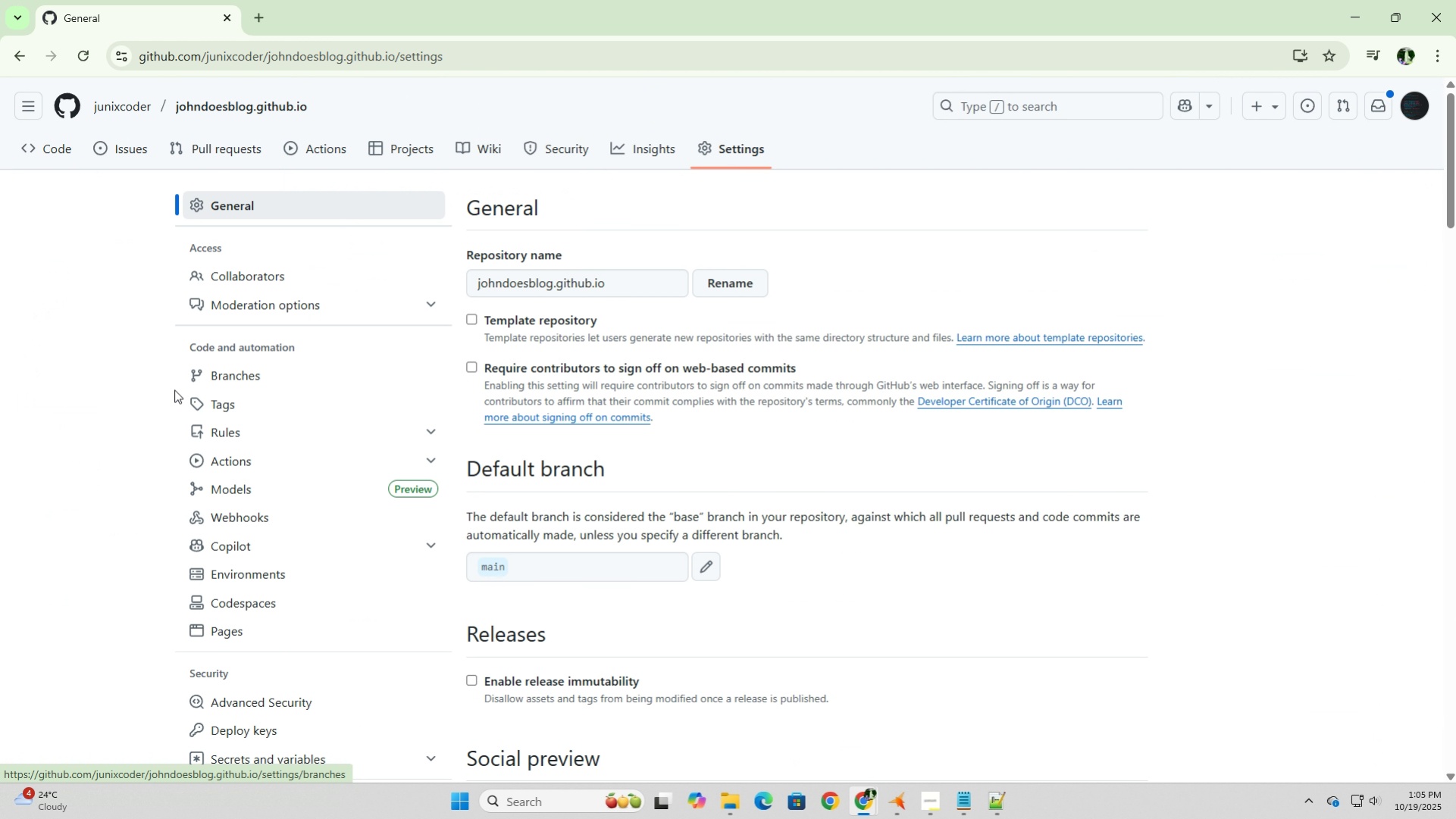 
left_click([205, 622])
 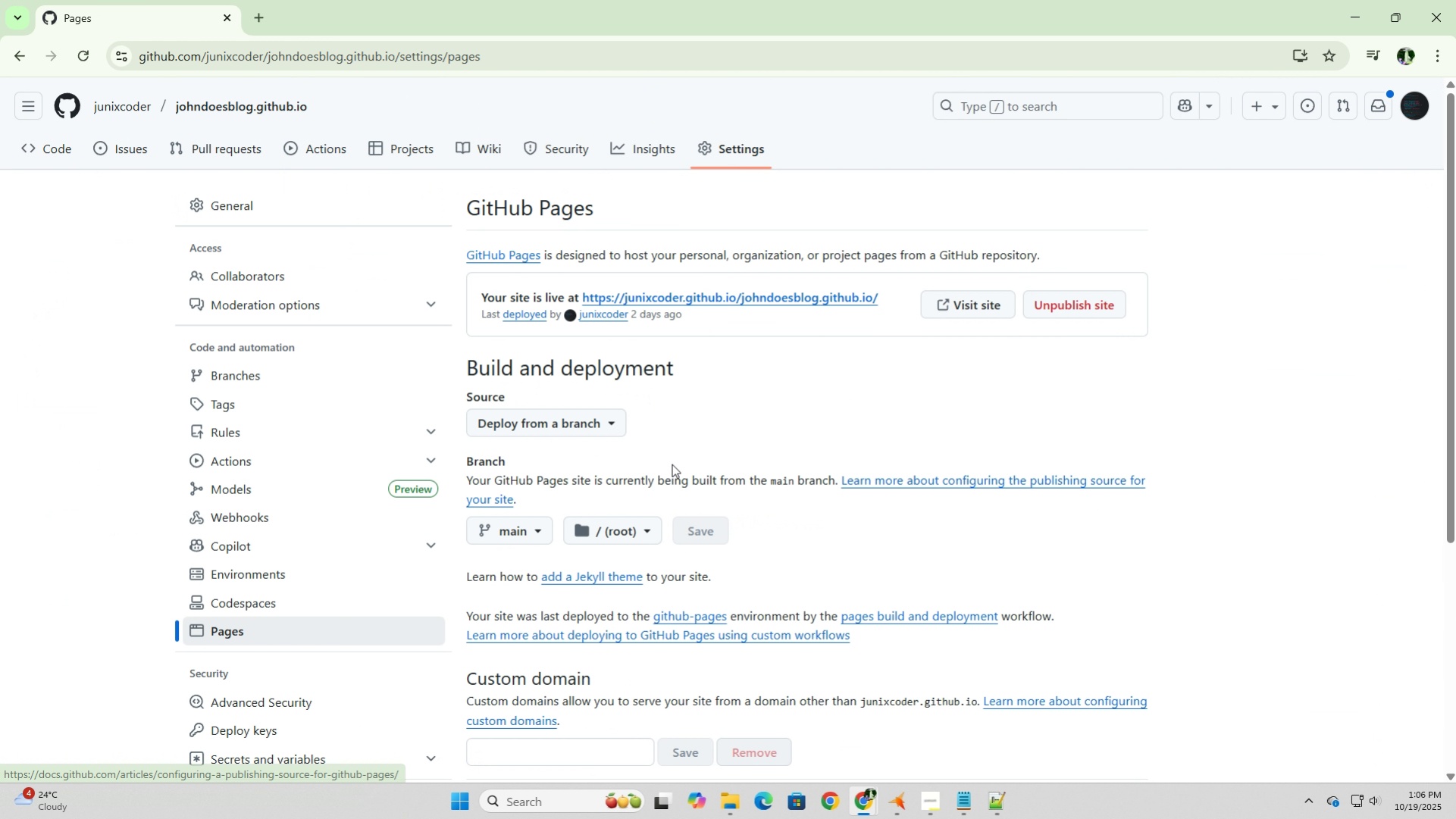 
scroll: coordinate [672, 464], scroll_direction: down, amount: 6.0
 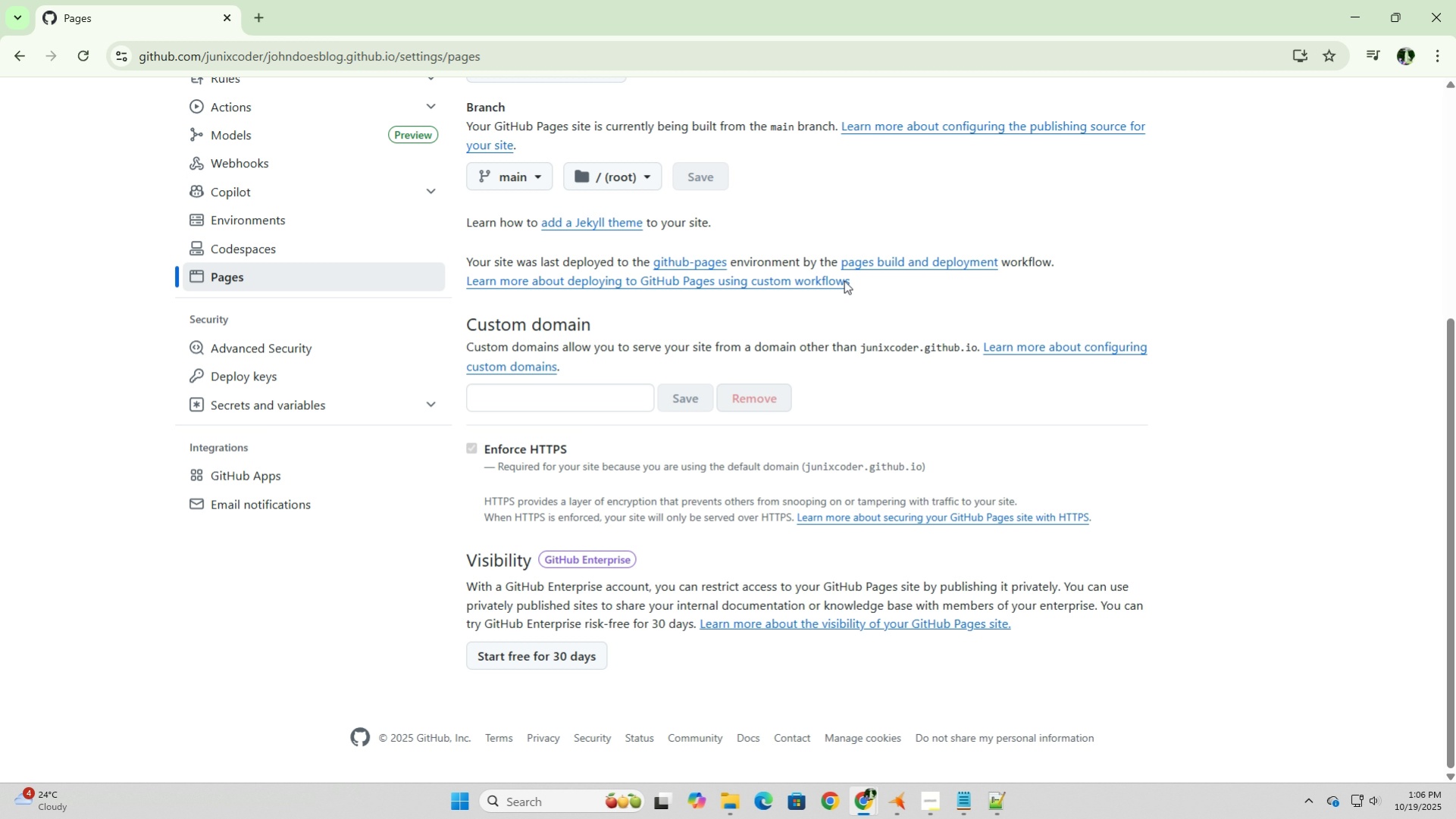 
wait(54.65)
 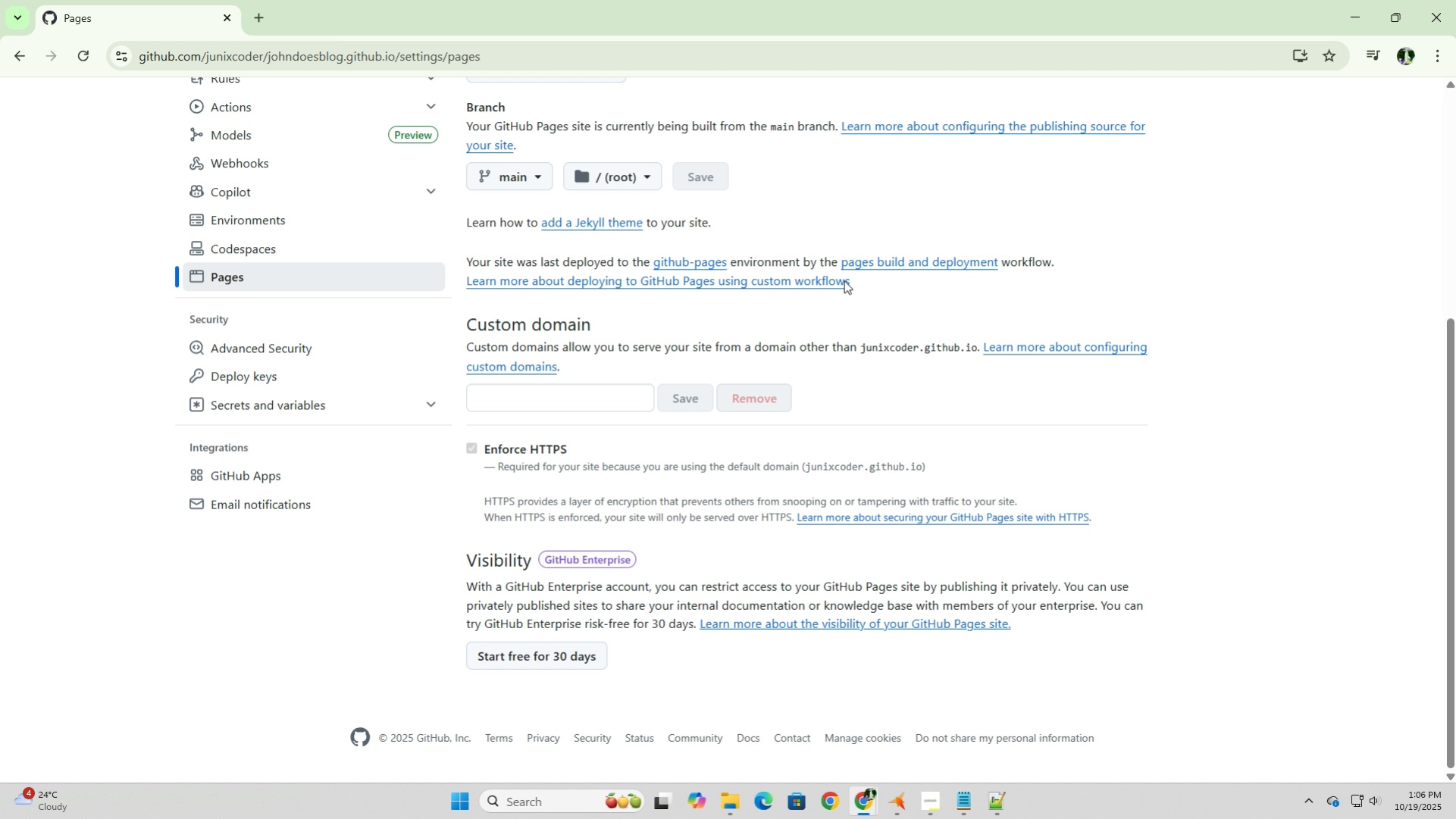 
scroll: coordinate [812, 199], scroll_direction: up, amount: 5.0
 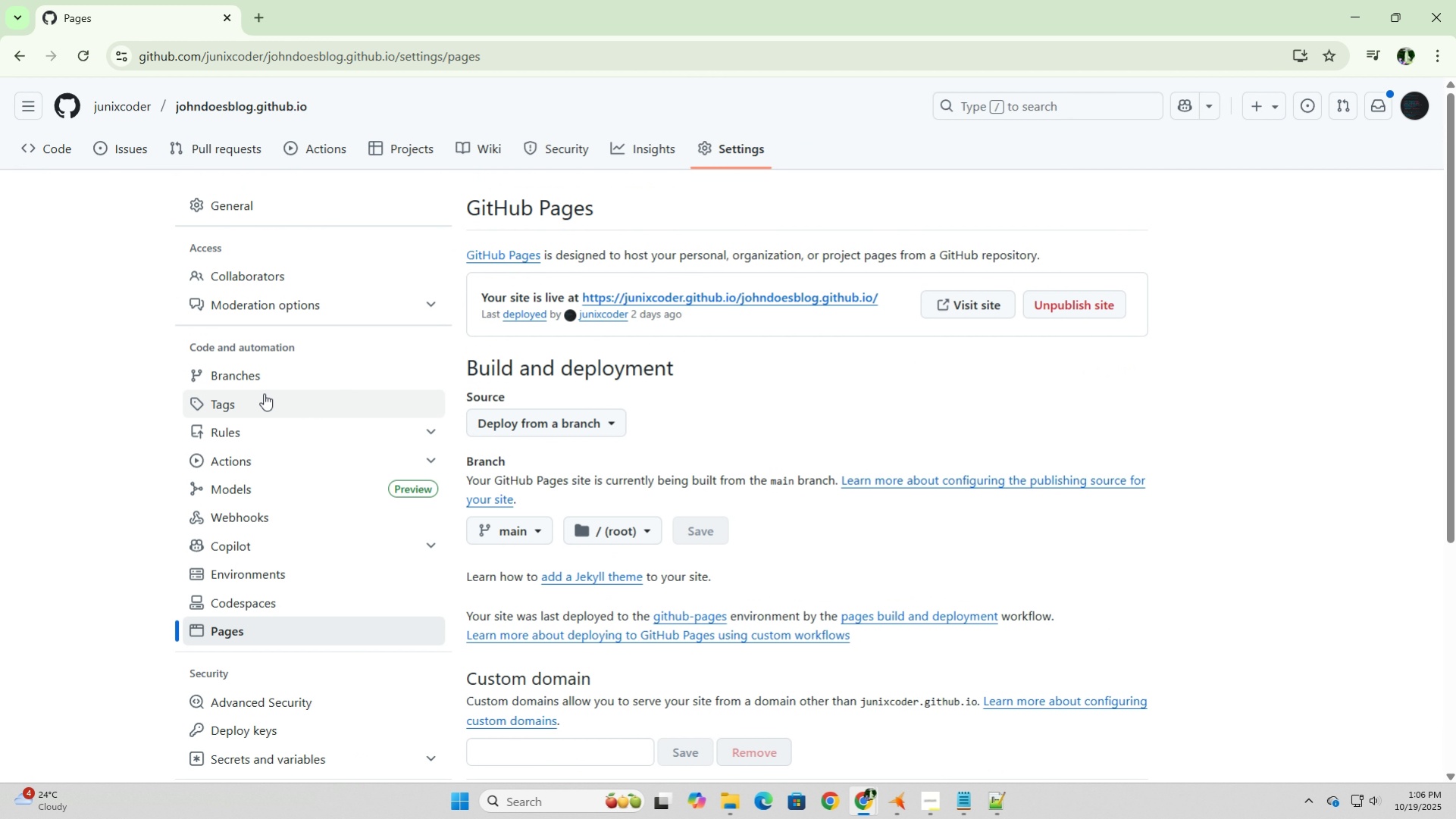 
left_click([280, 371])
 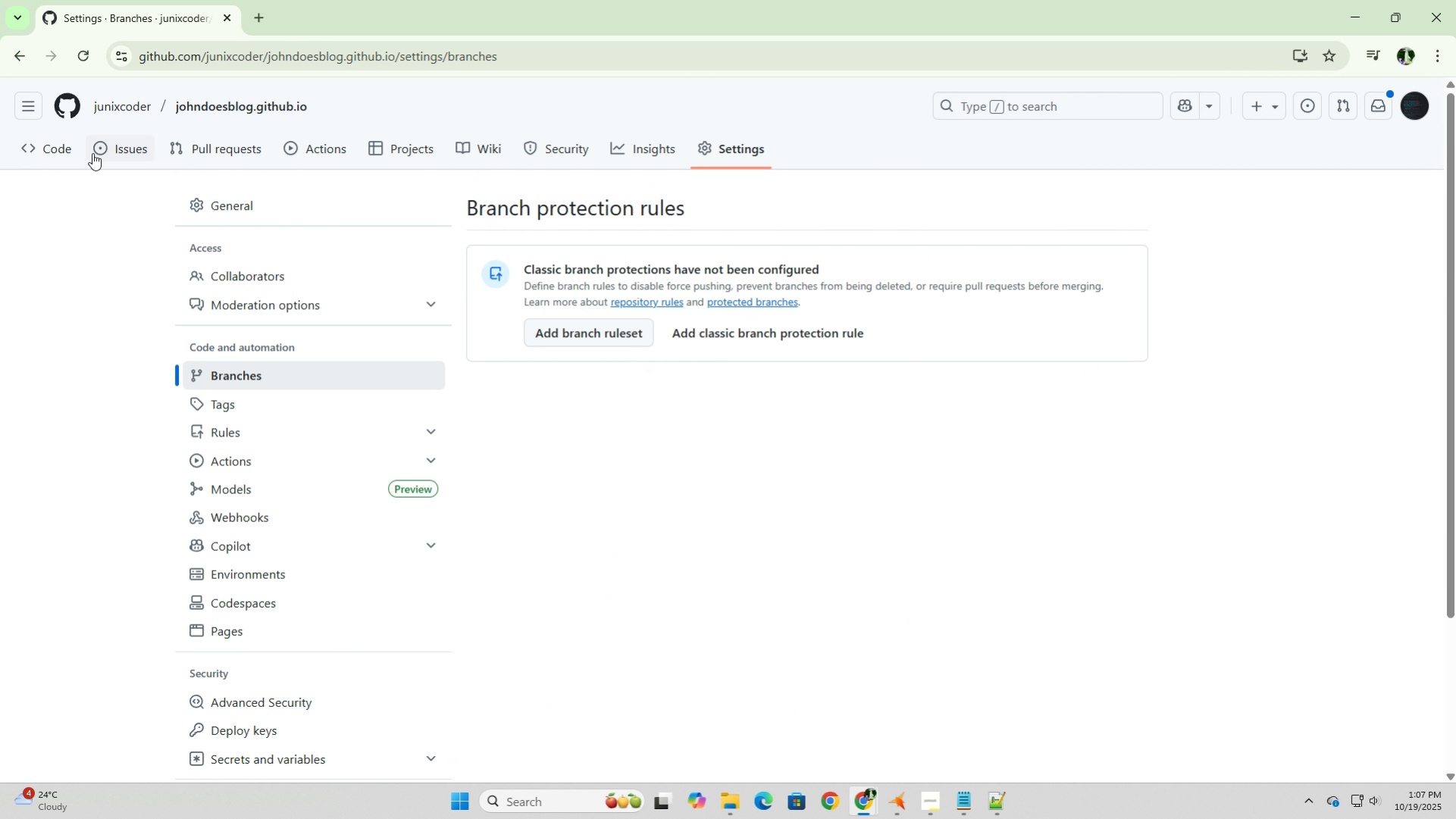 
left_click([246, 107])
 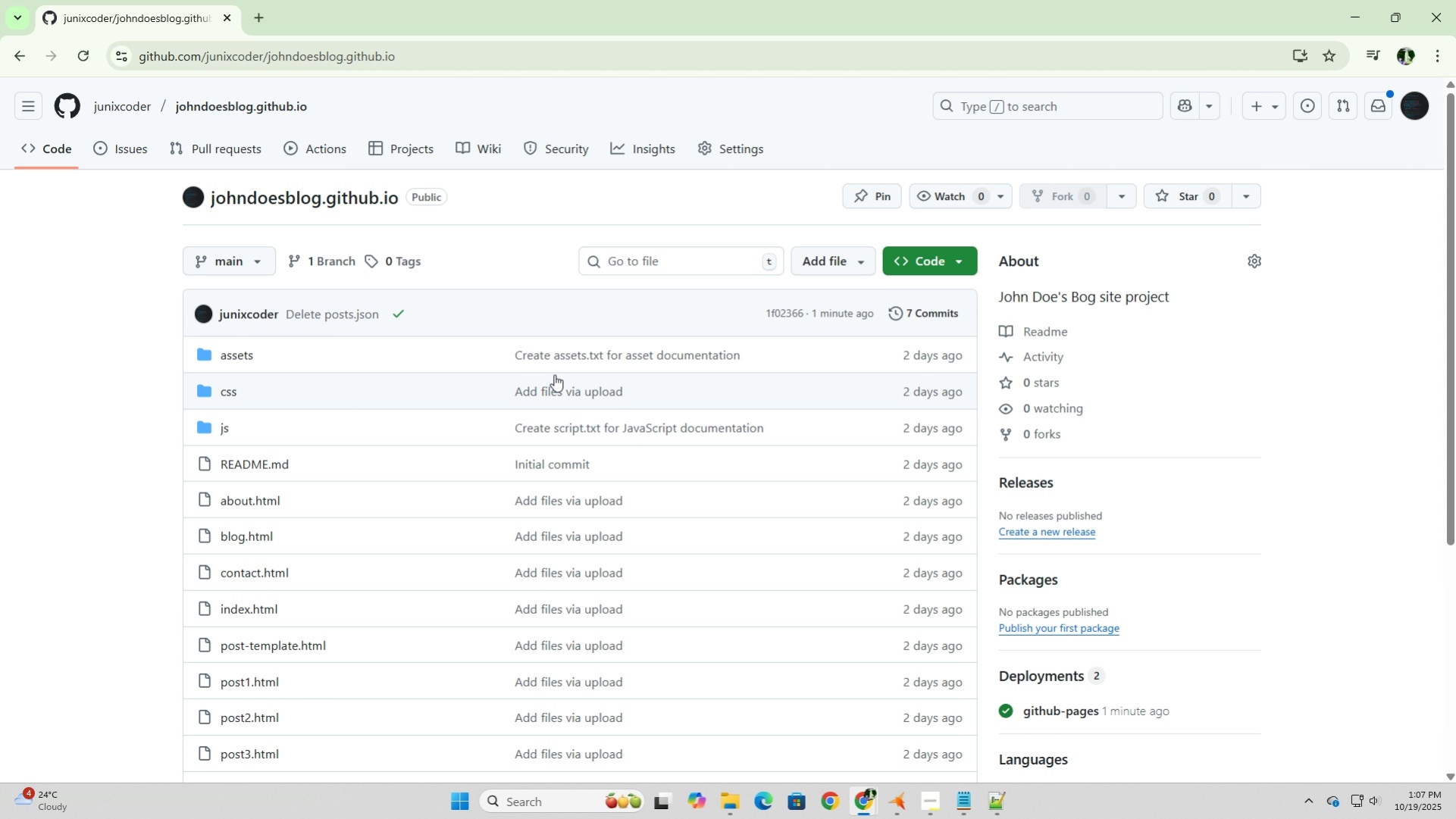 
wait(6.42)
 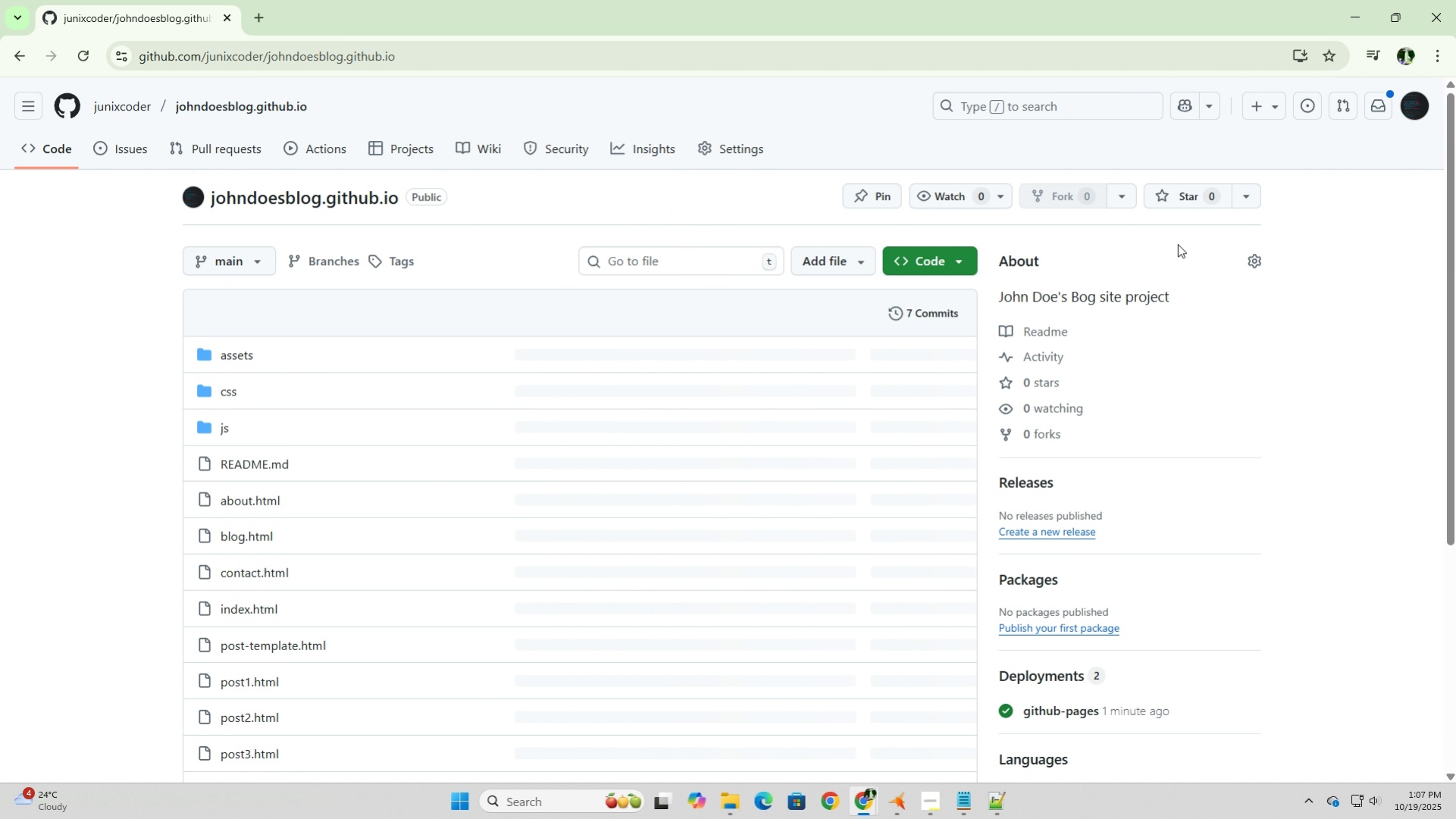 
left_click([697, 255])
 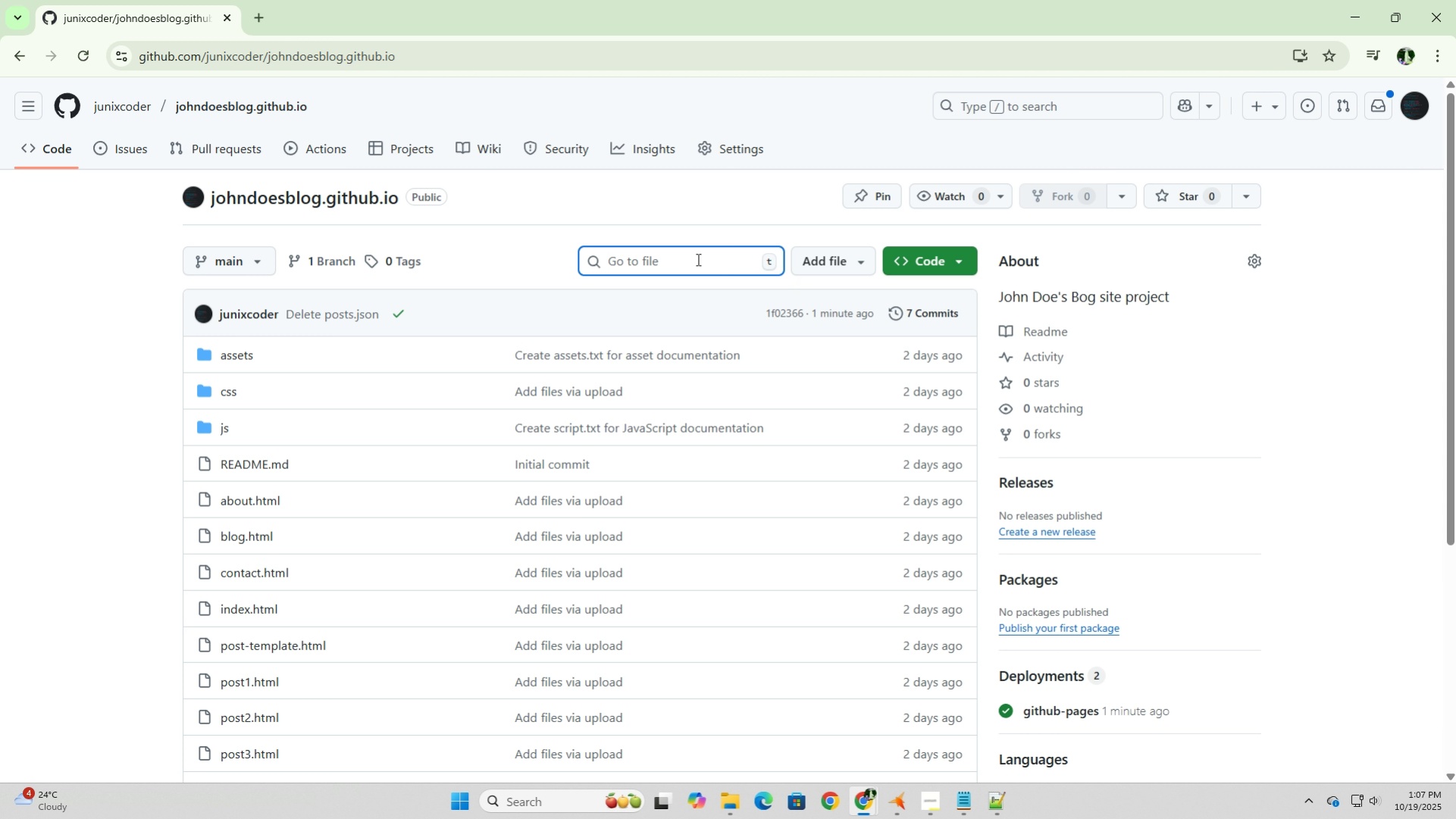 
wait(23.41)
 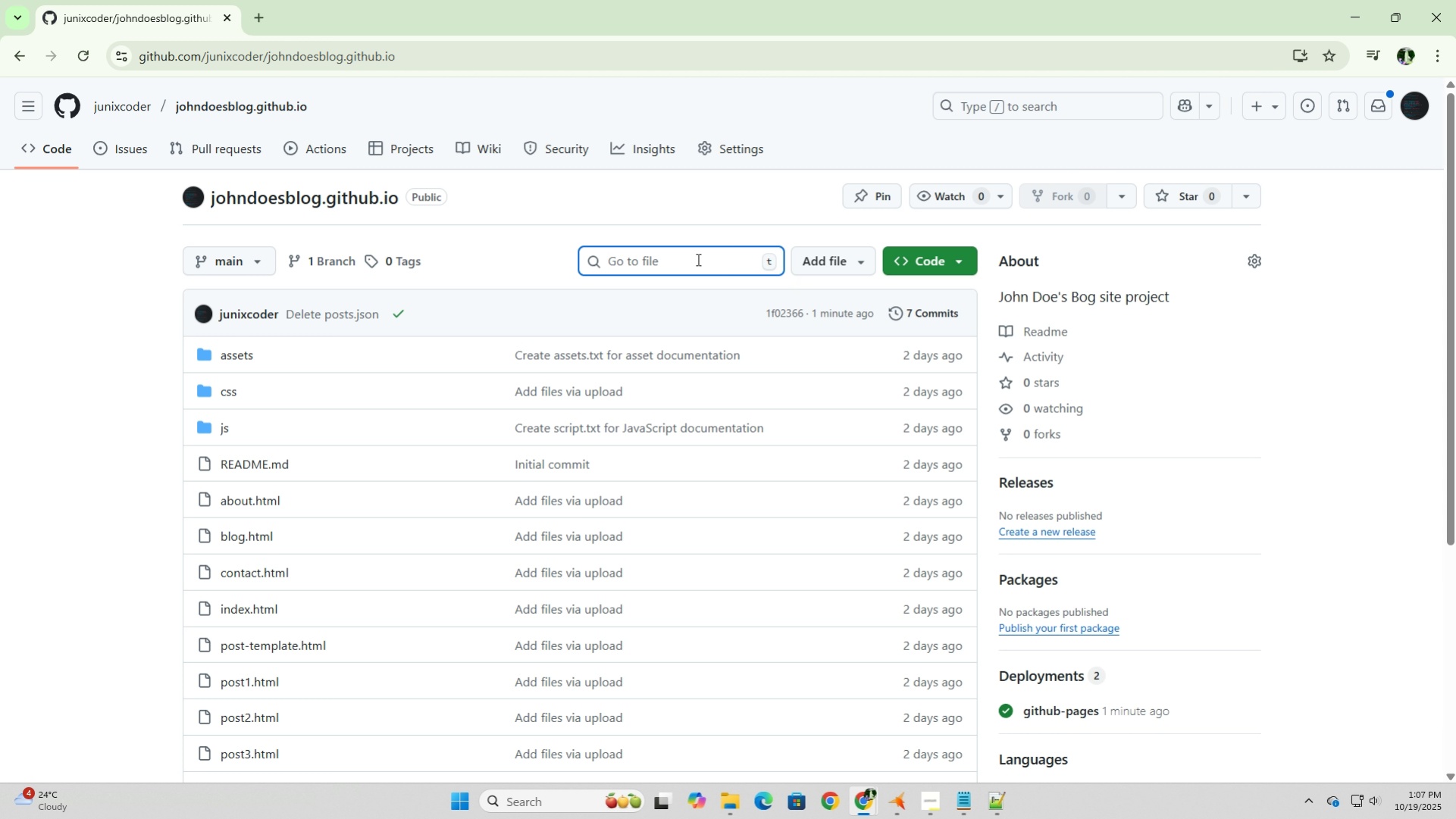 
left_click([1354, 12])
 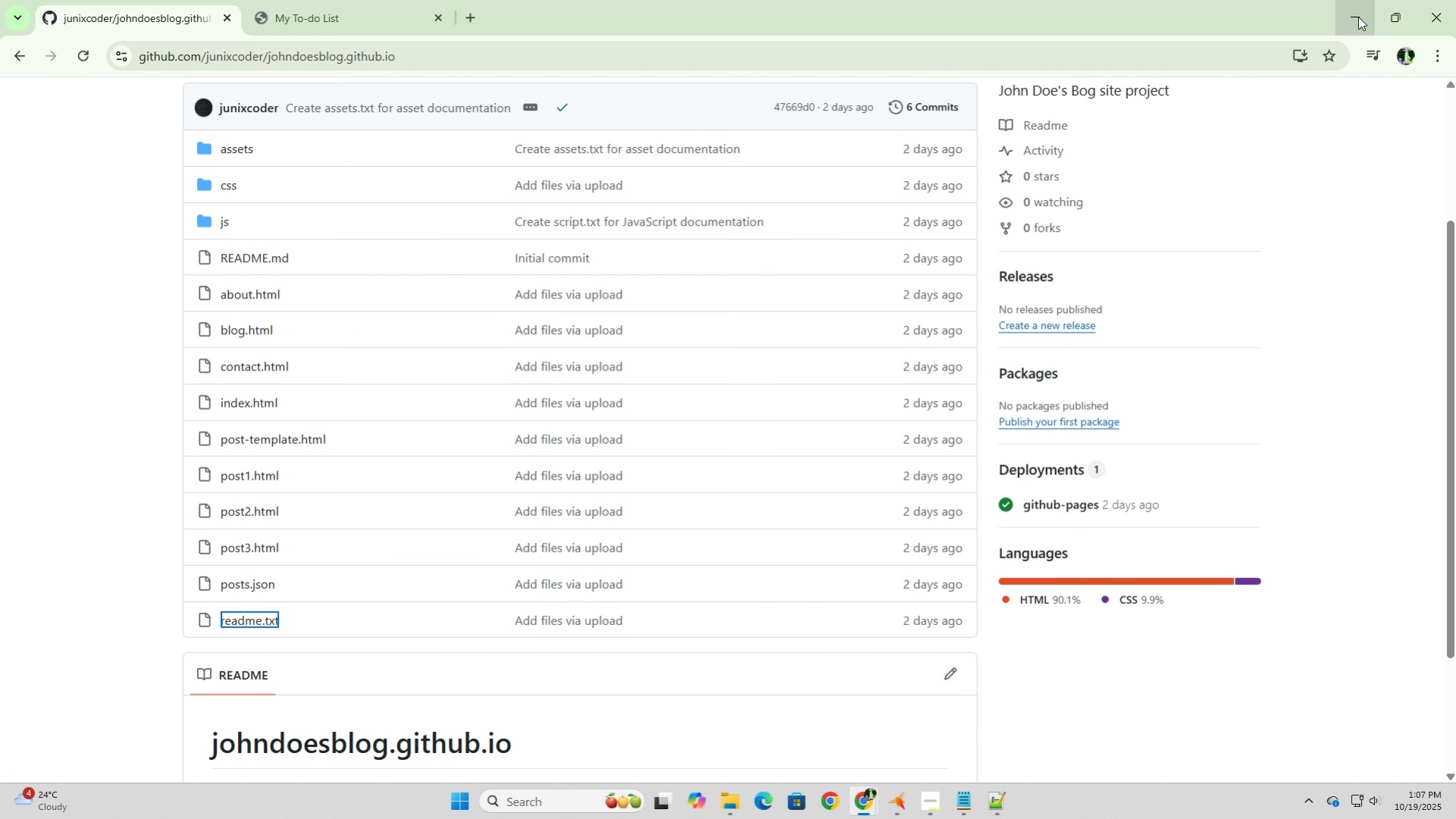 
left_click([1359, 16])
 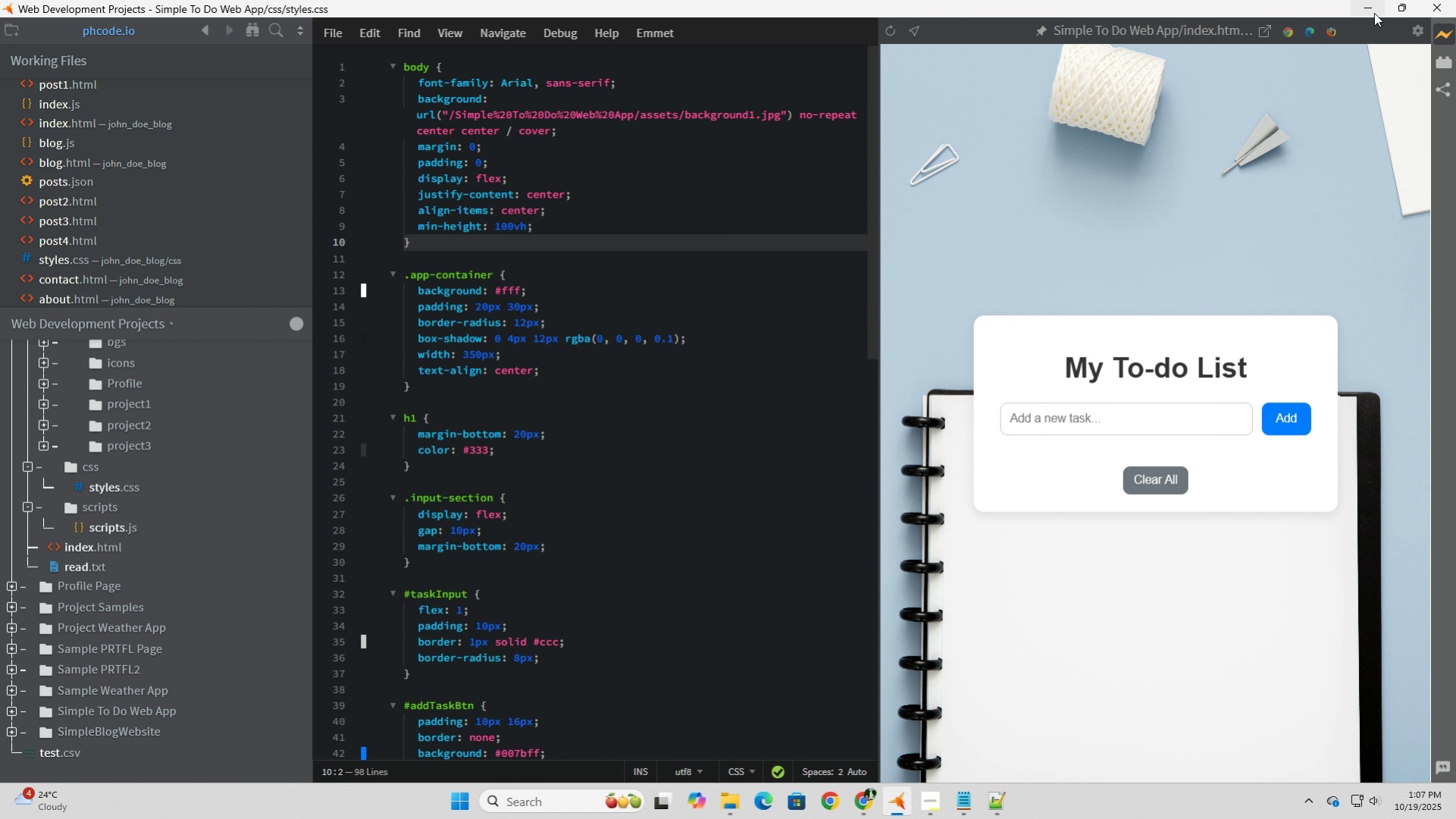 
left_click([1370, 5])
 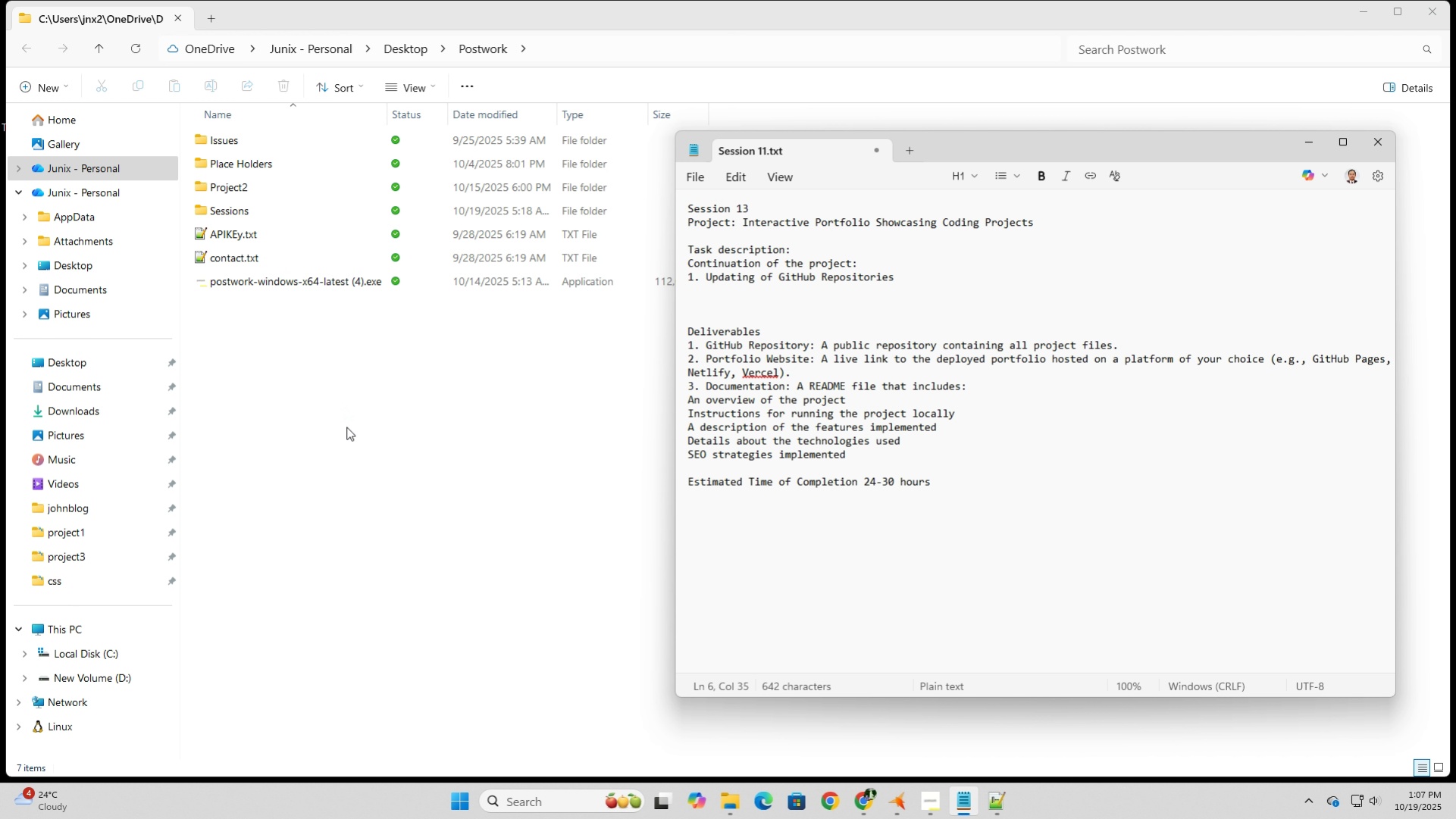 
left_click([351, 441])
 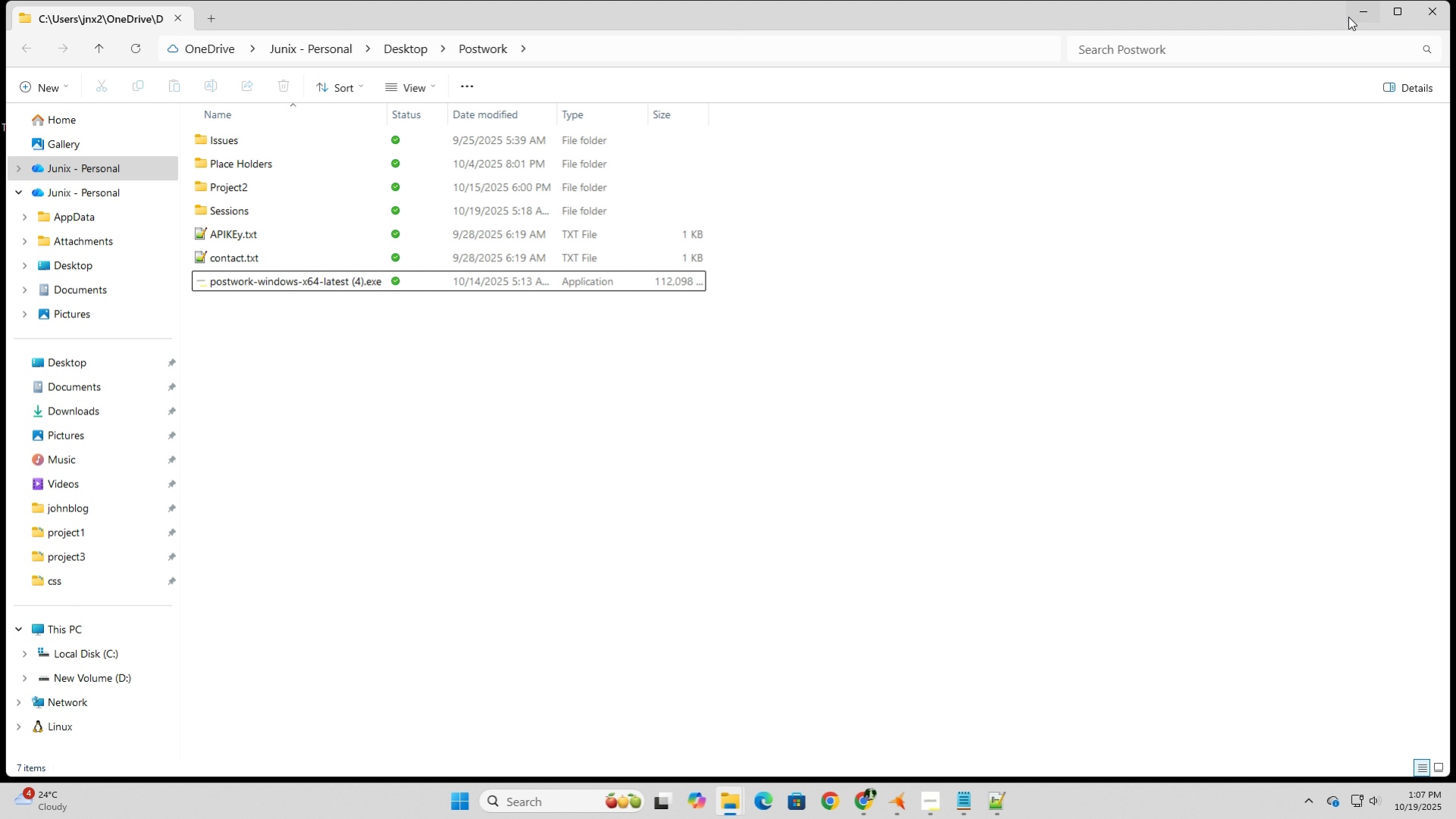 
left_click([1352, 17])
 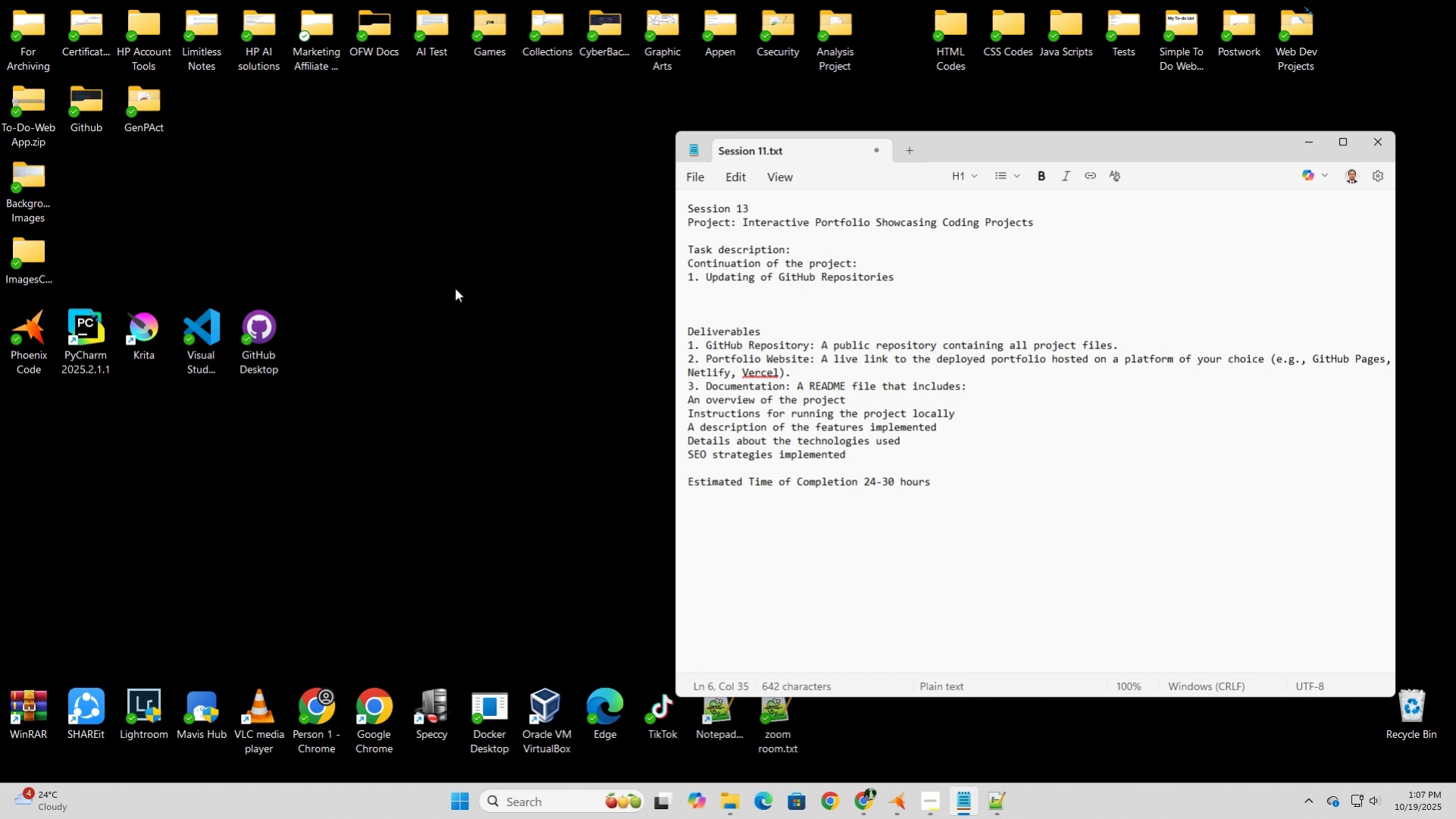 
left_click([455, 284])
 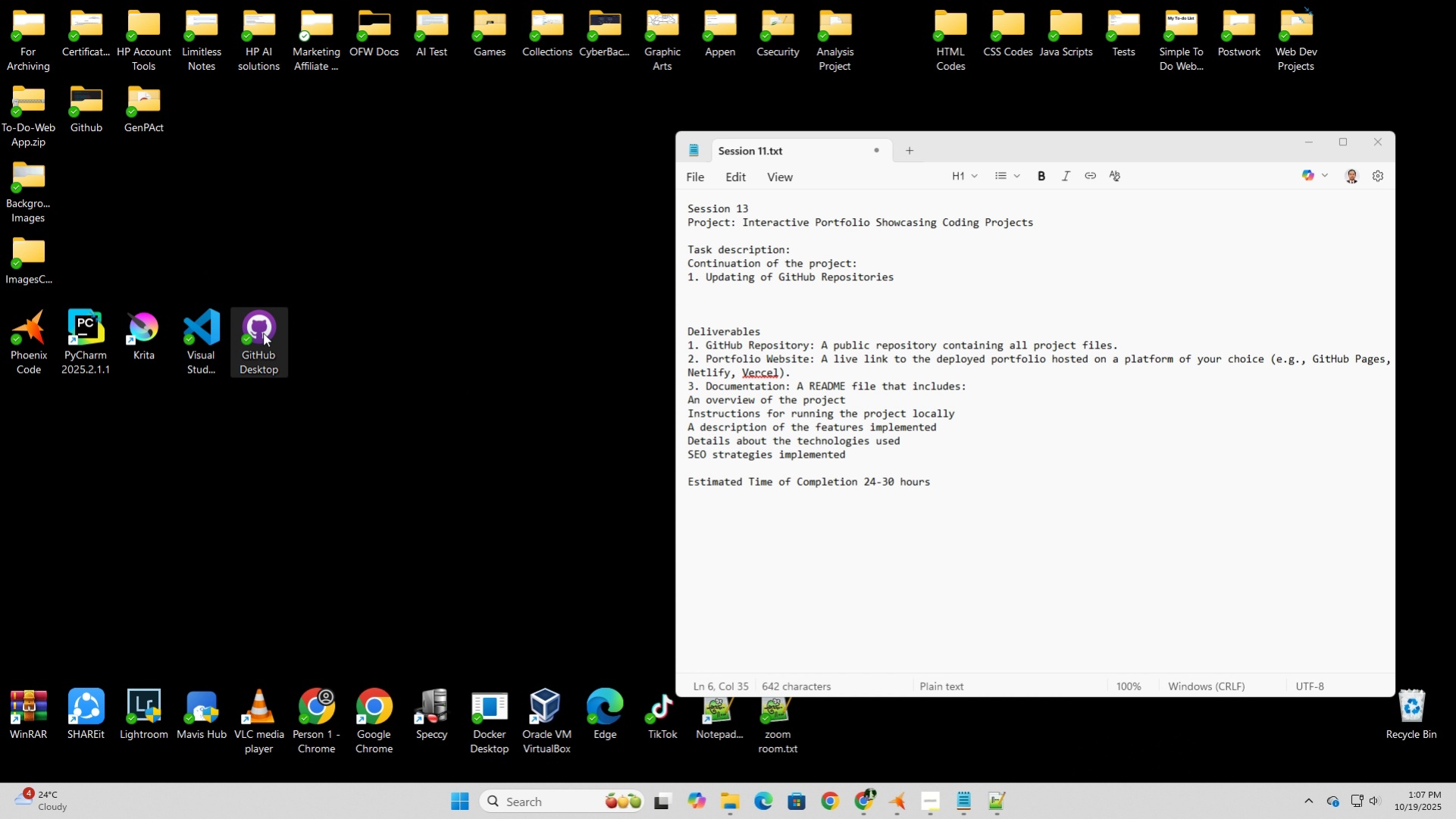 
double_click([263, 333])
 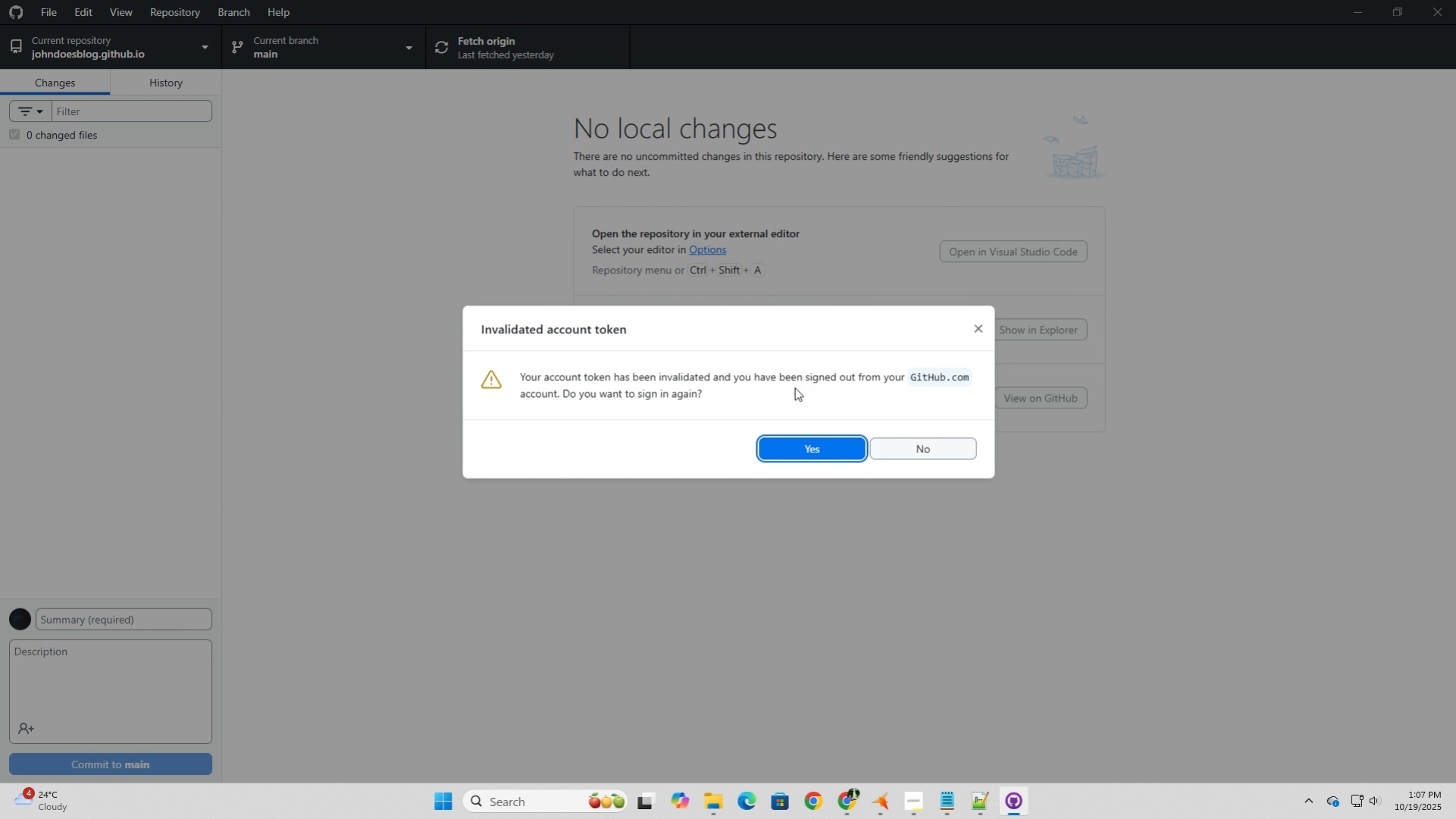 
wait(9.14)
 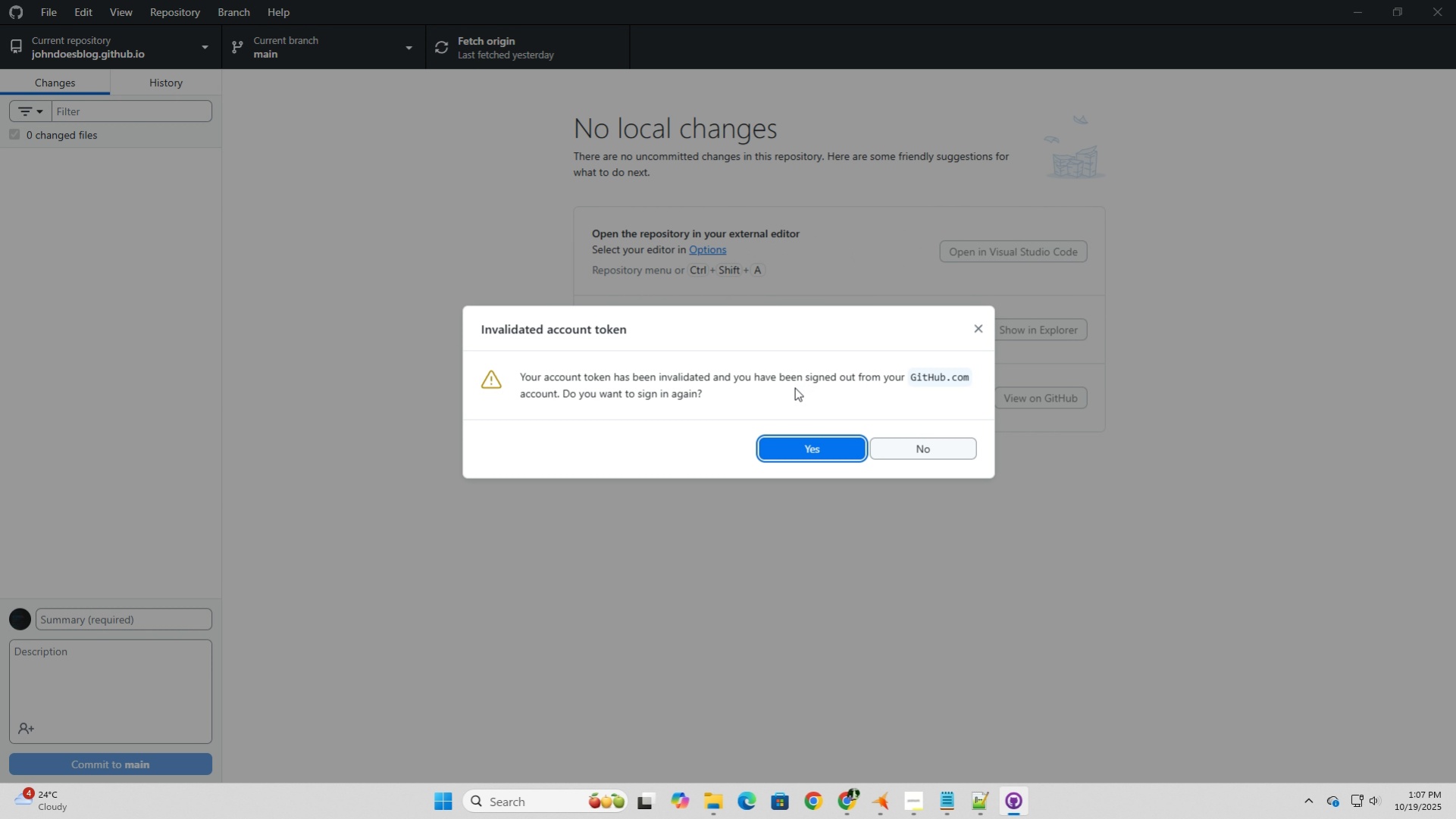 
left_click([797, 461])
 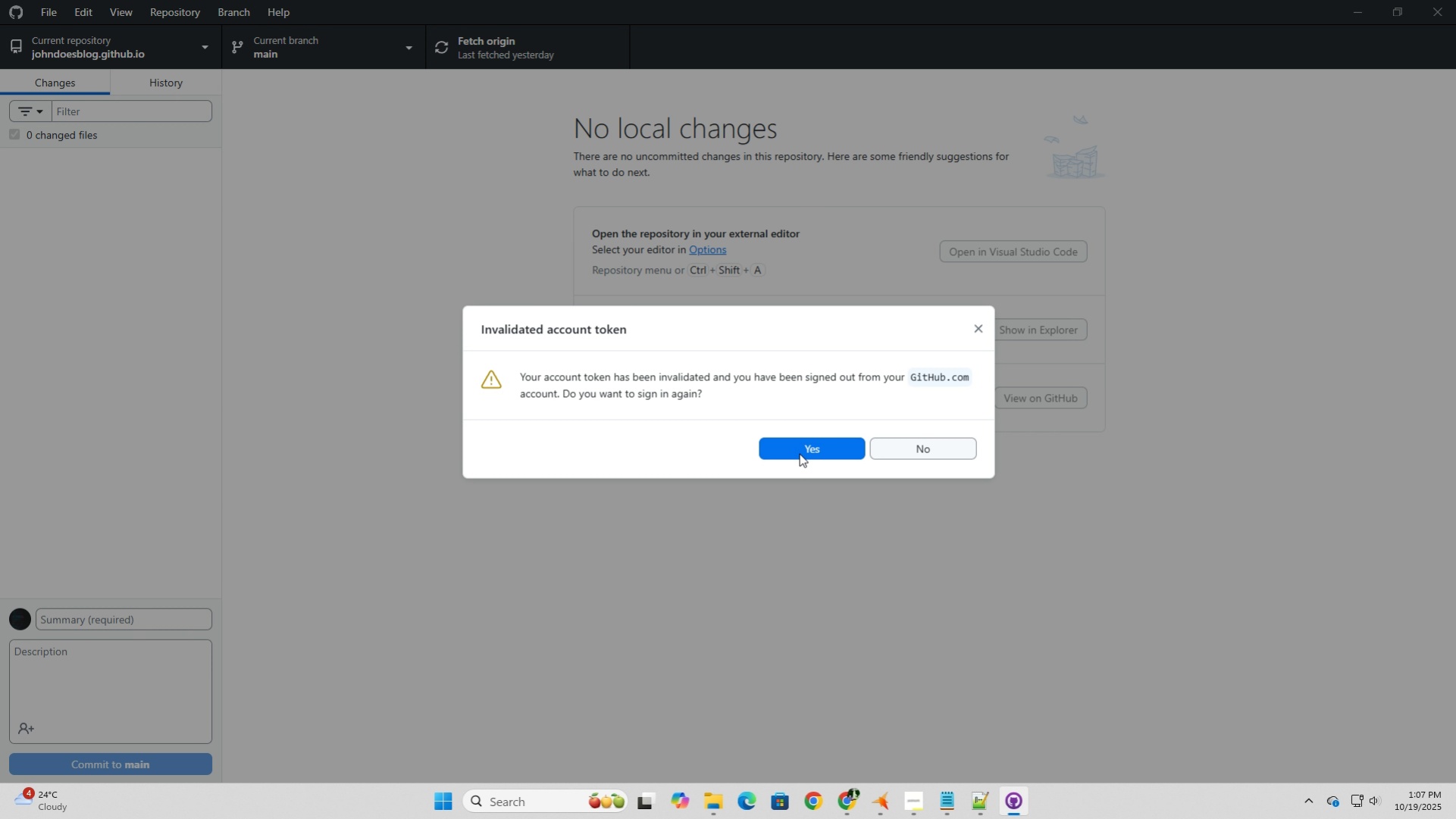 
left_click([803, 446])
 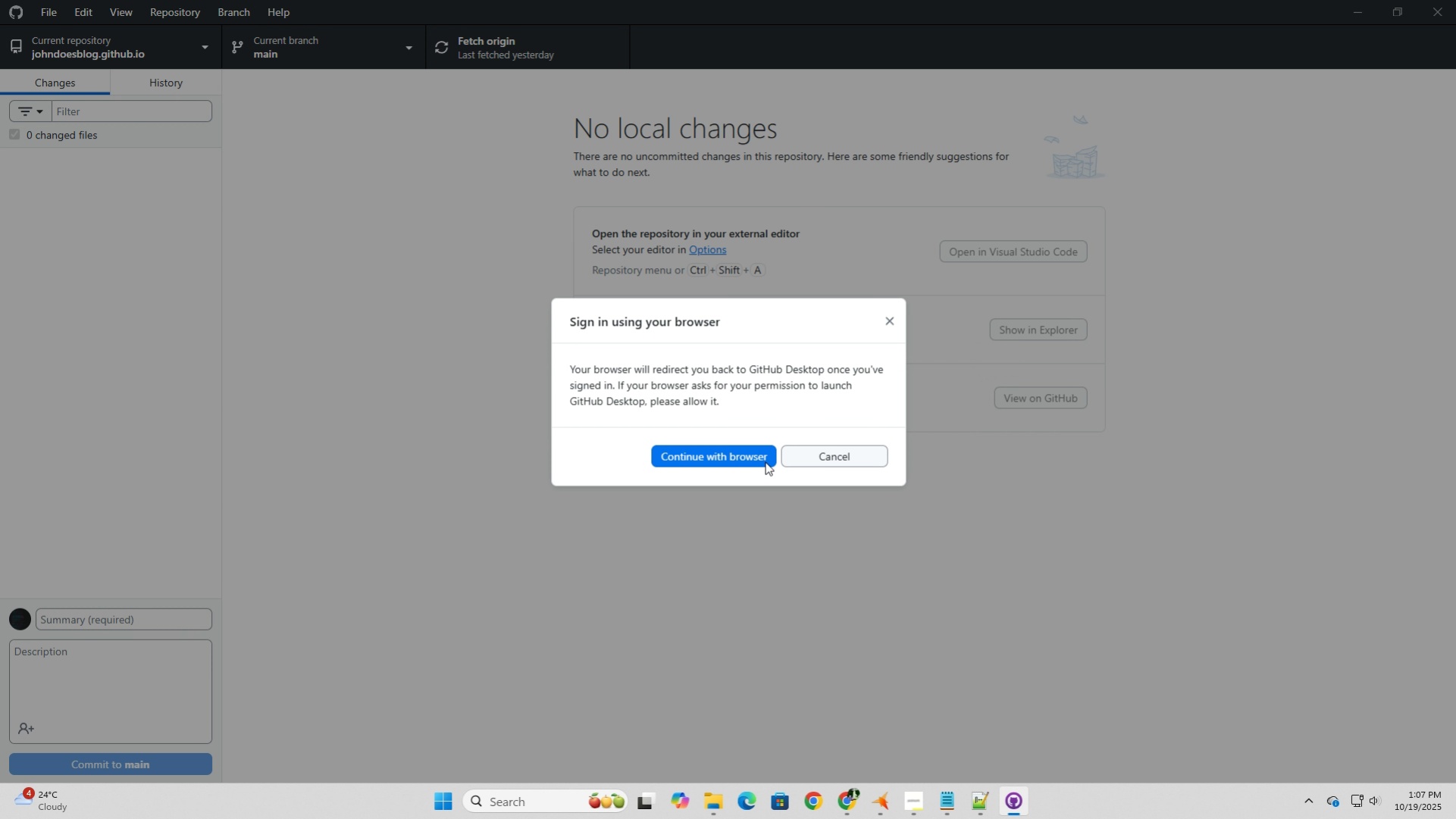 
left_click([765, 461])
 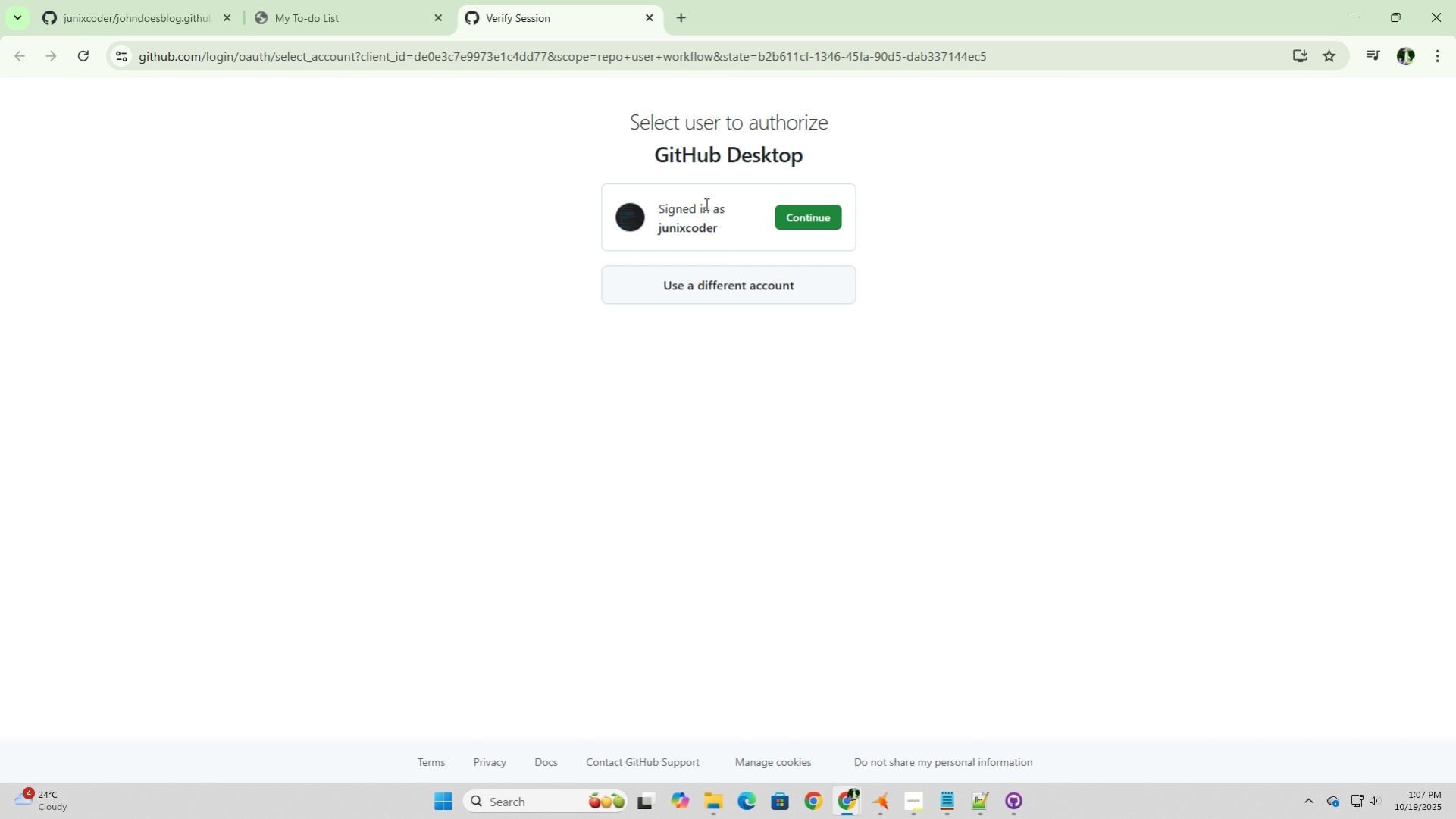 
left_click([819, 221])
 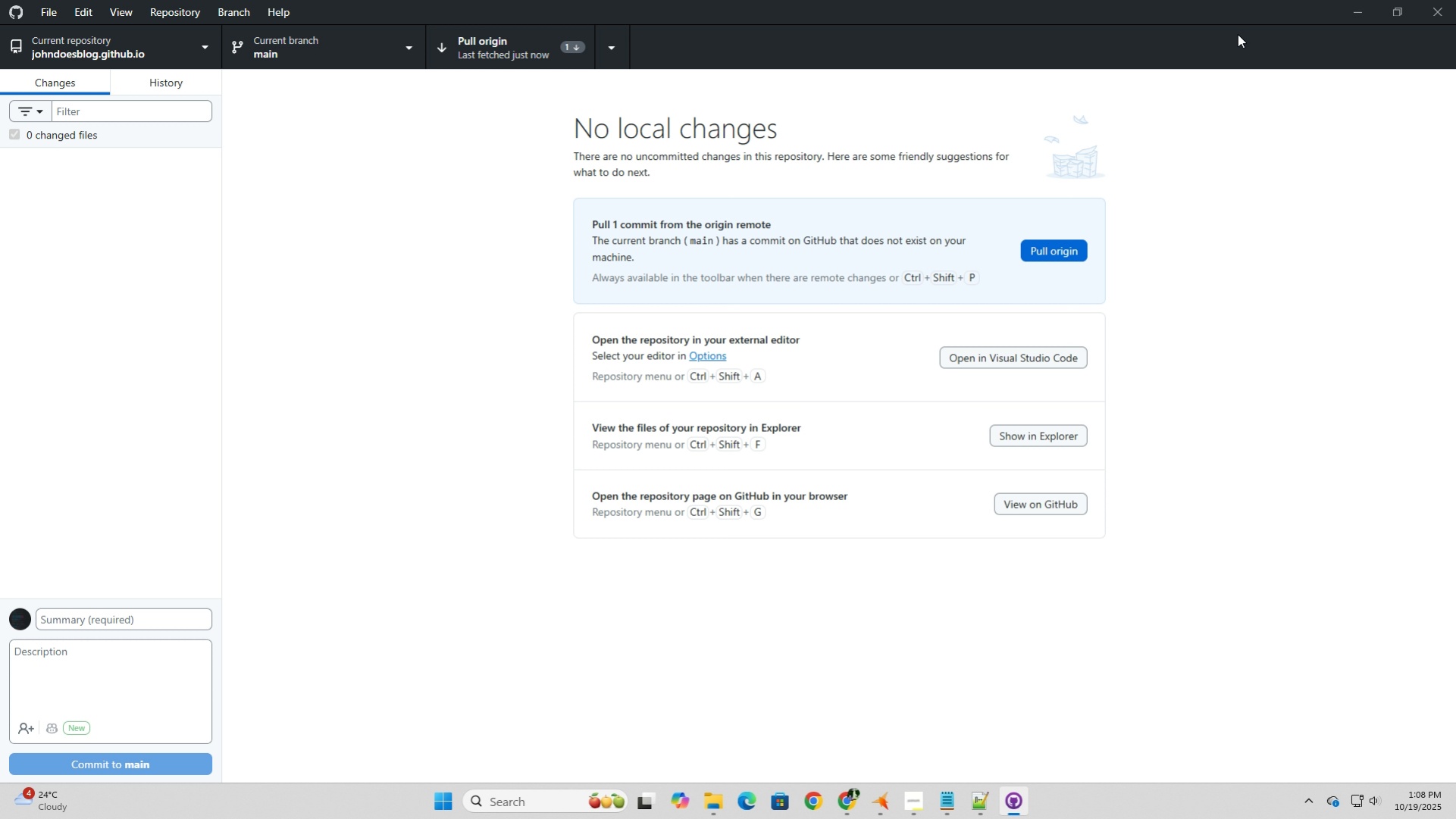 
wait(17.45)
 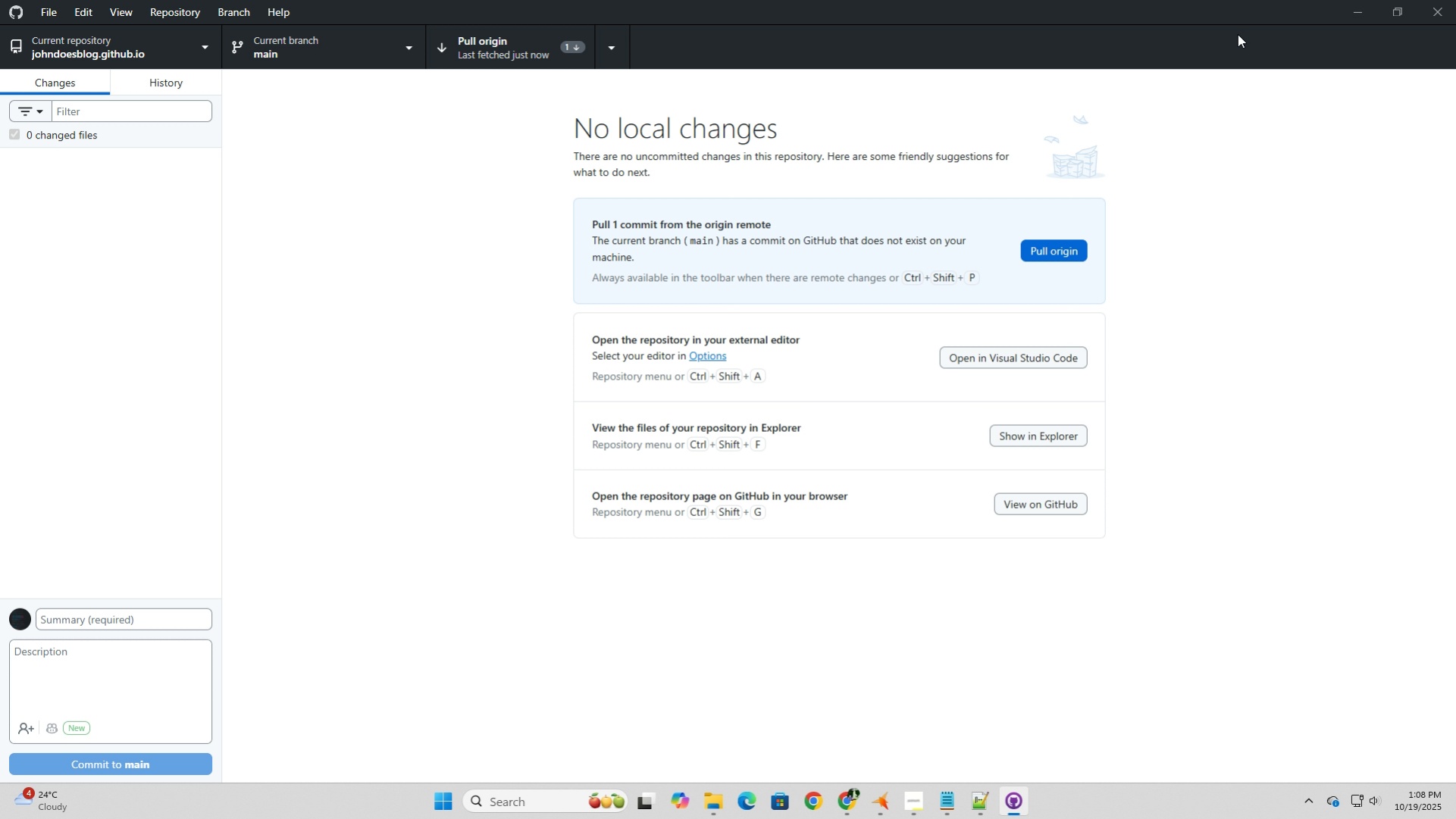 
left_click([43, 8])
 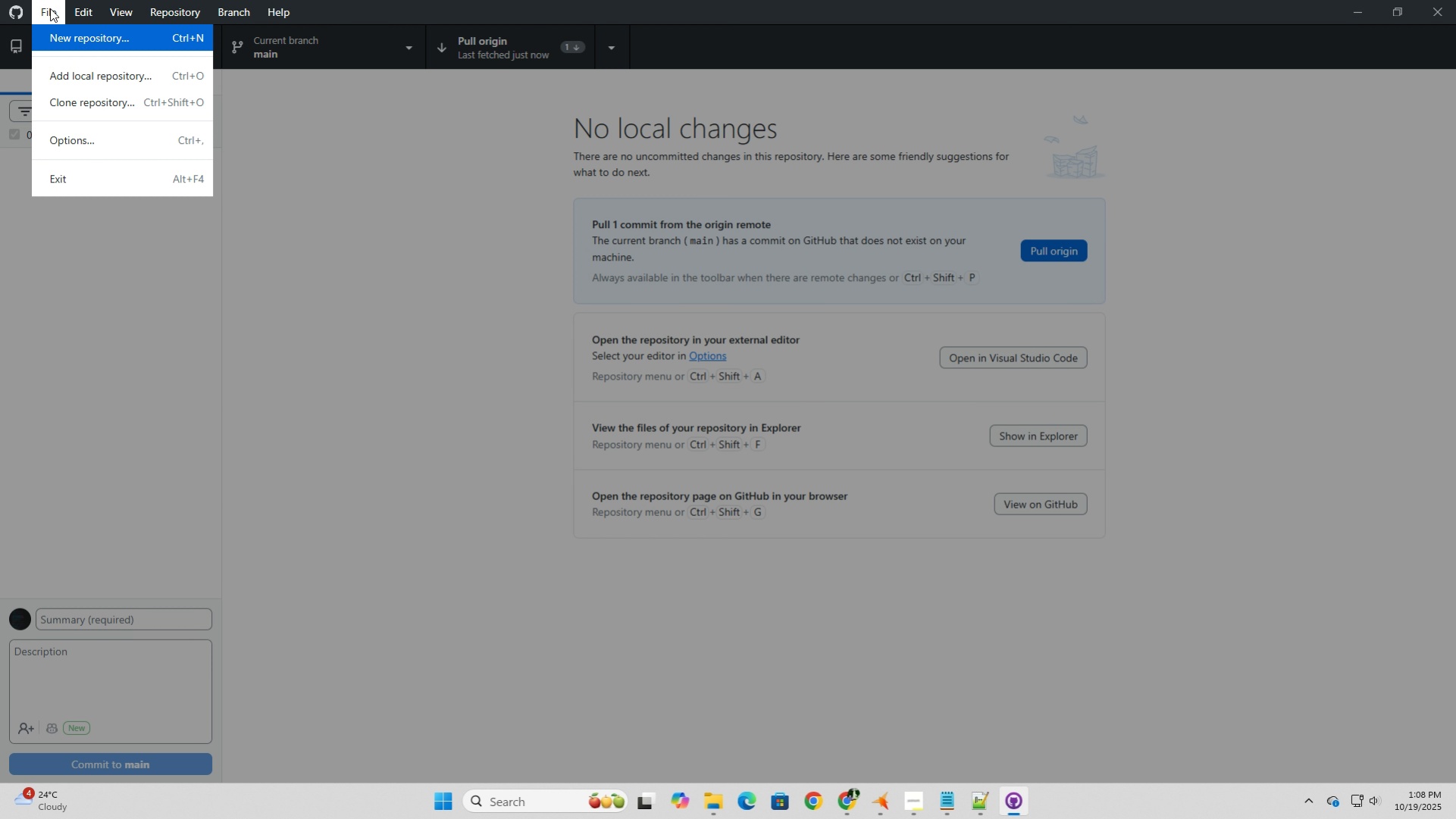 
mouse_move([86, 8])
 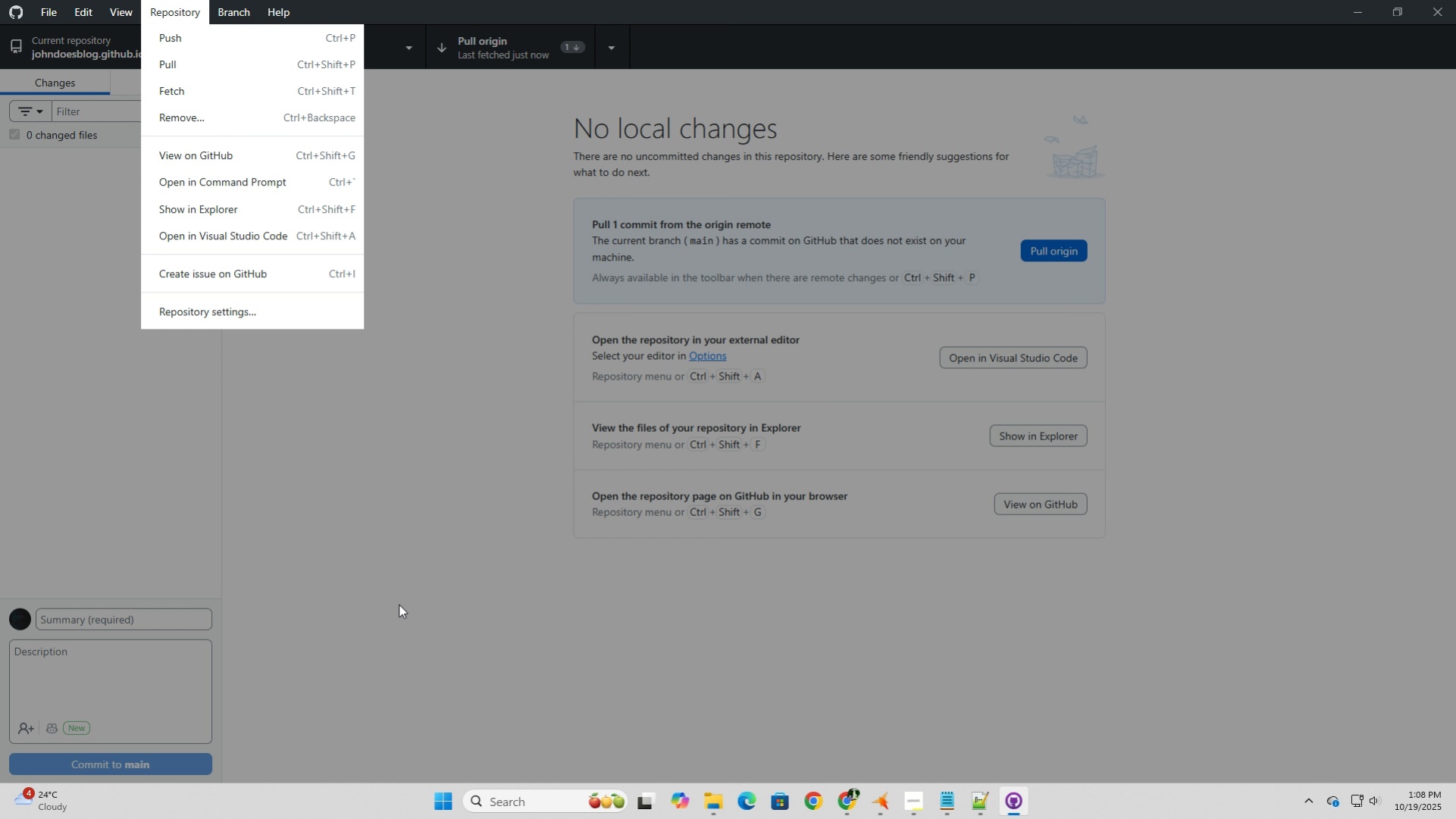 
wait(6.14)
 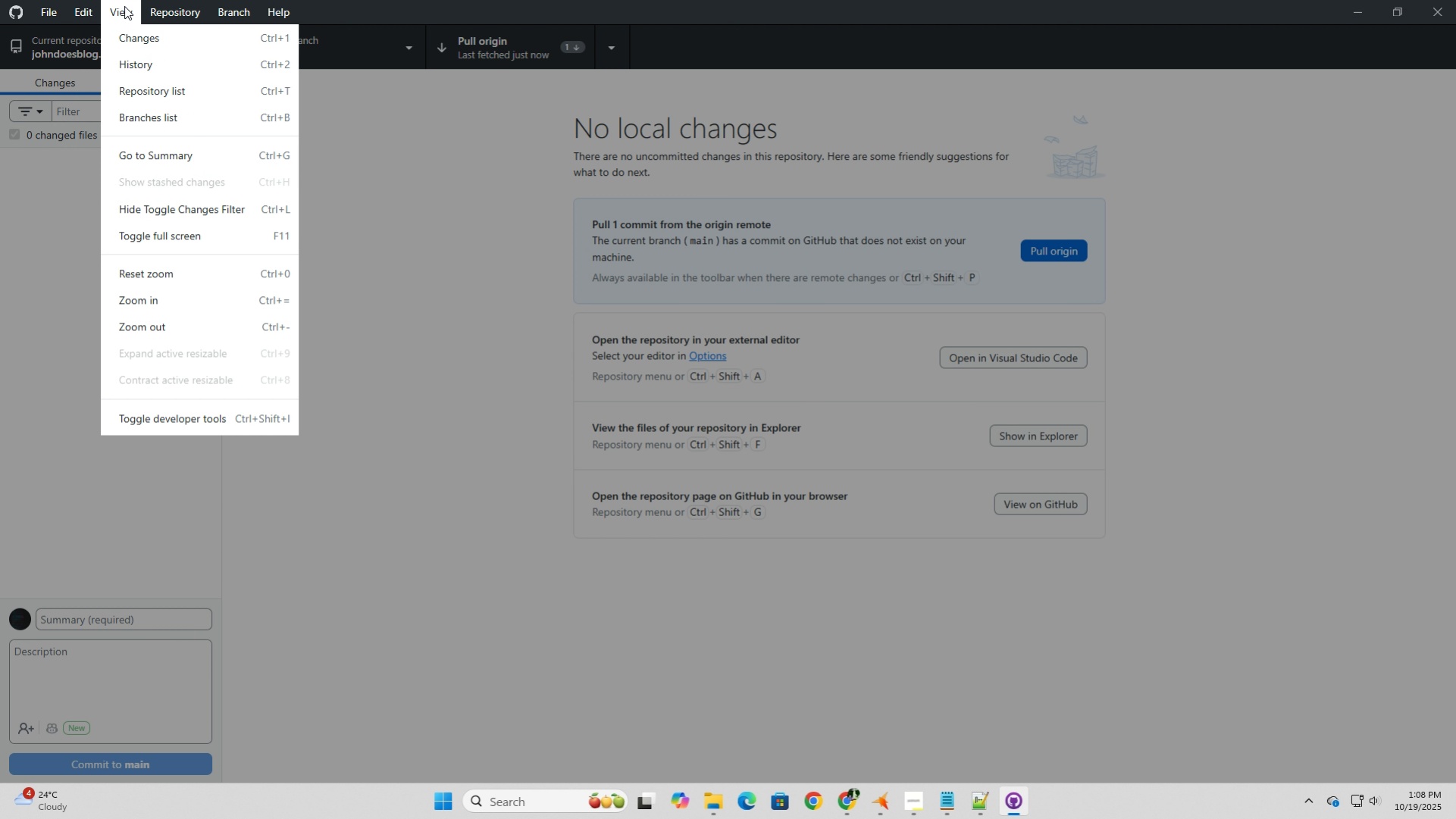 
left_click([86, 650])
 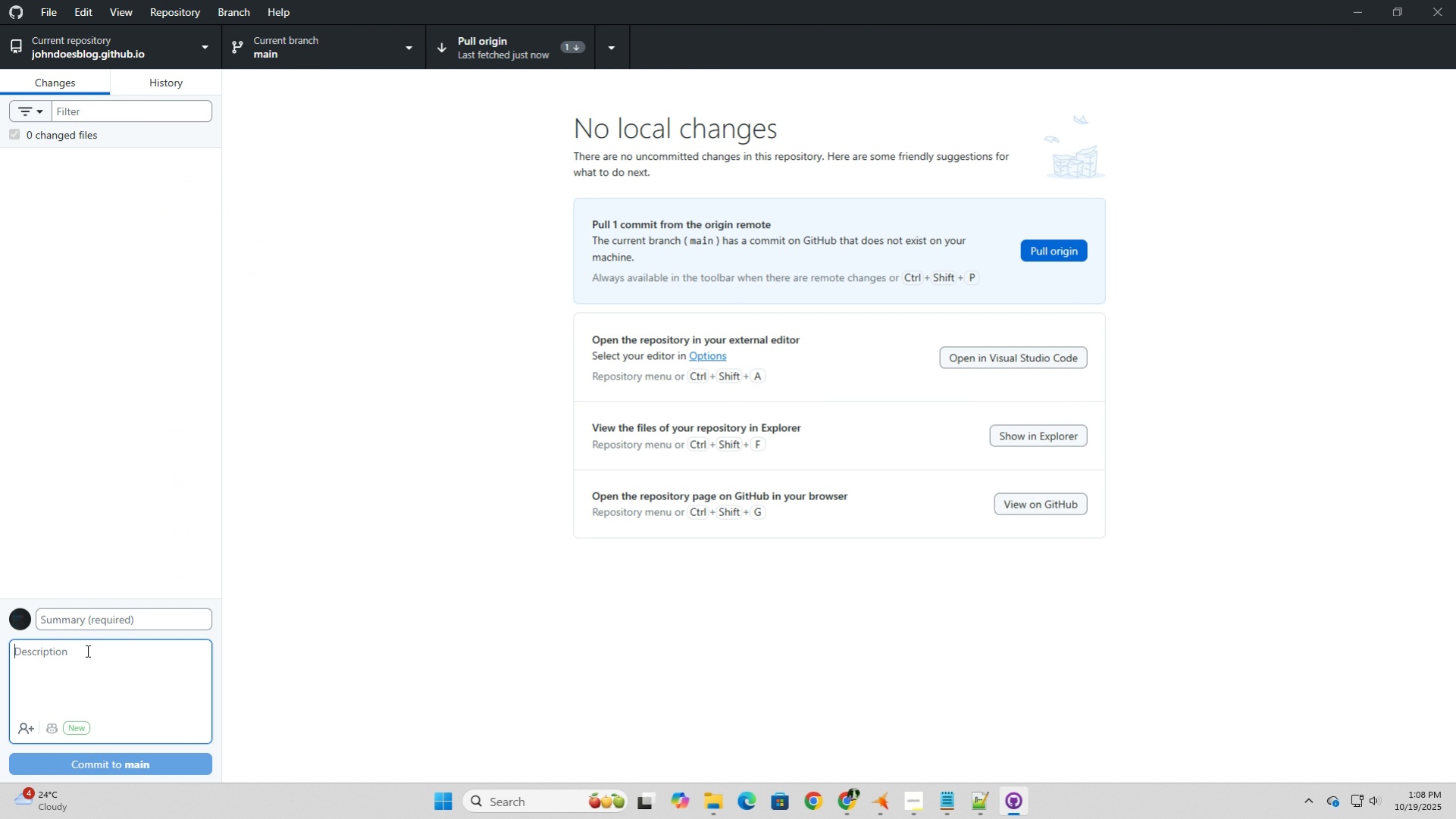 
mouse_move([86, 708])
 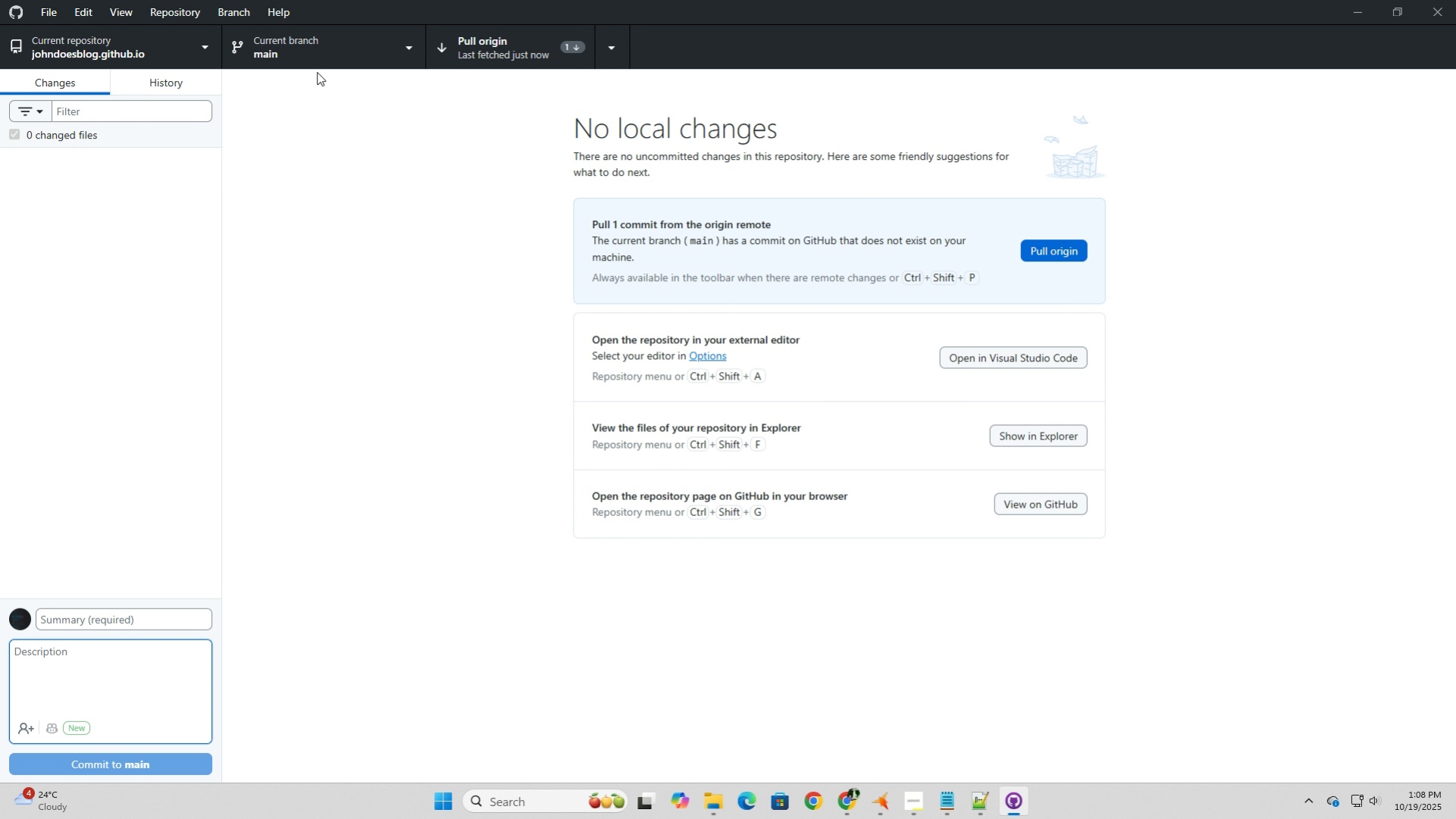 
wait(7.26)
 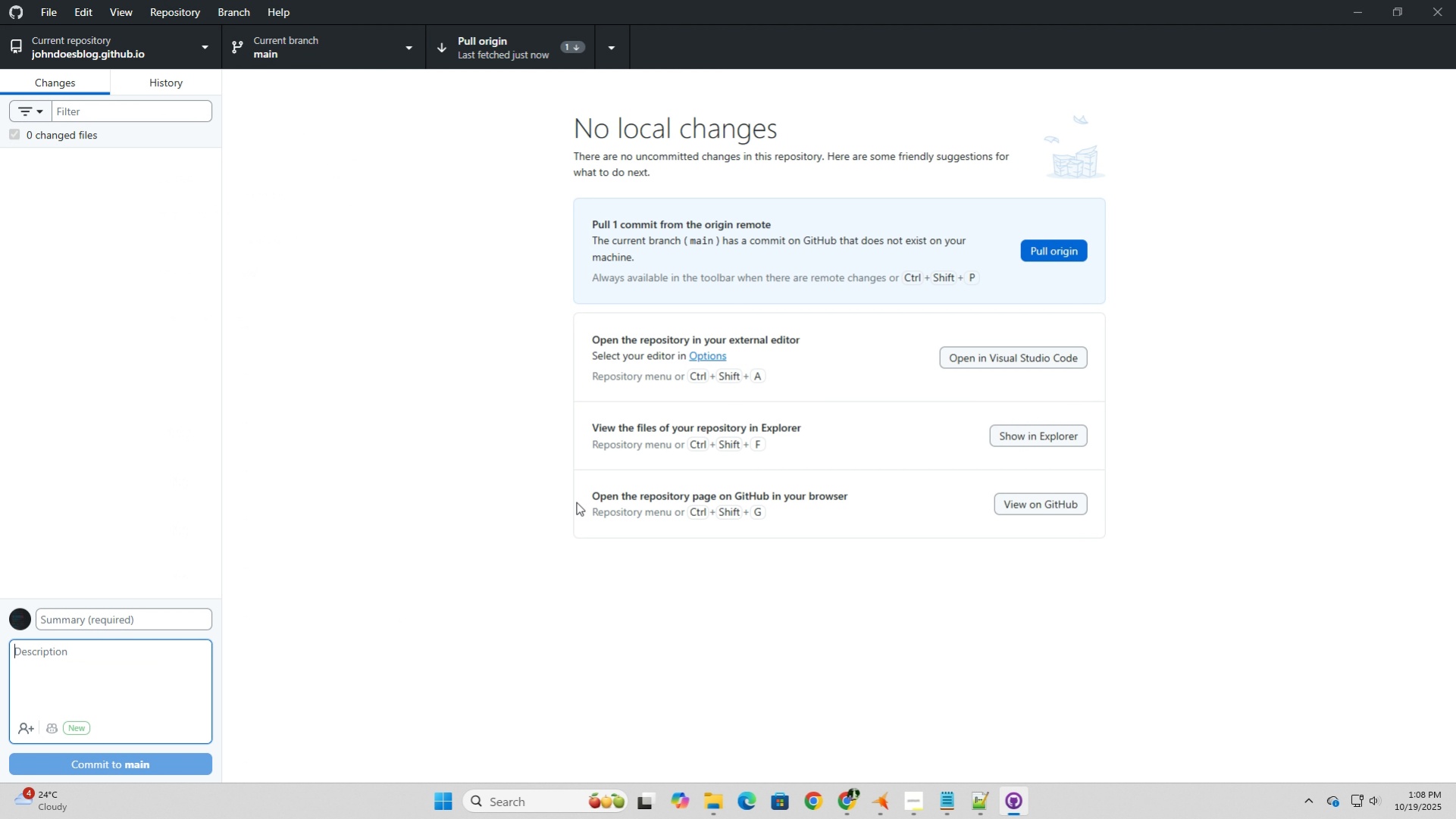 
left_click([410, 46])
 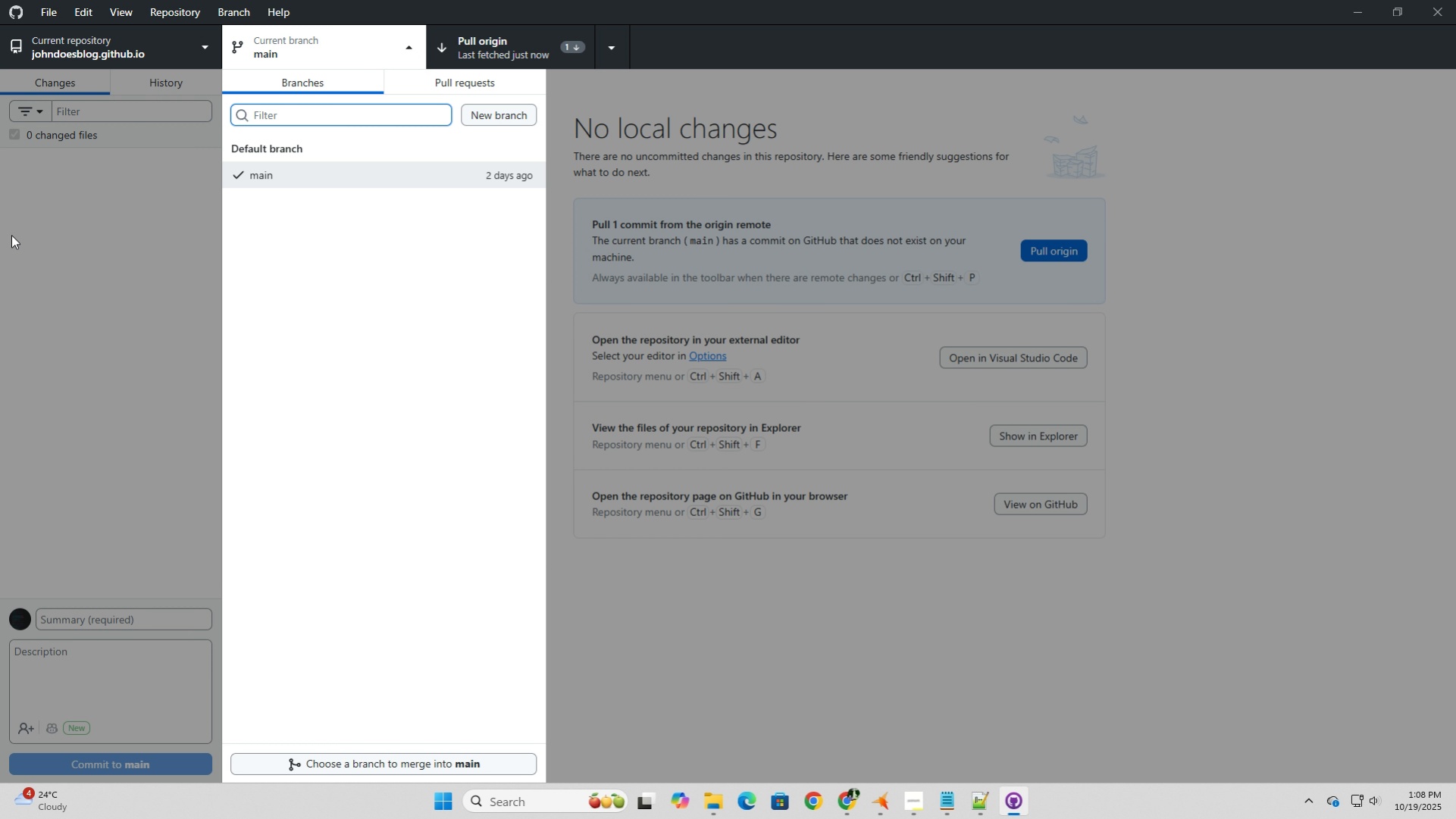 
left_click([11, 235])
 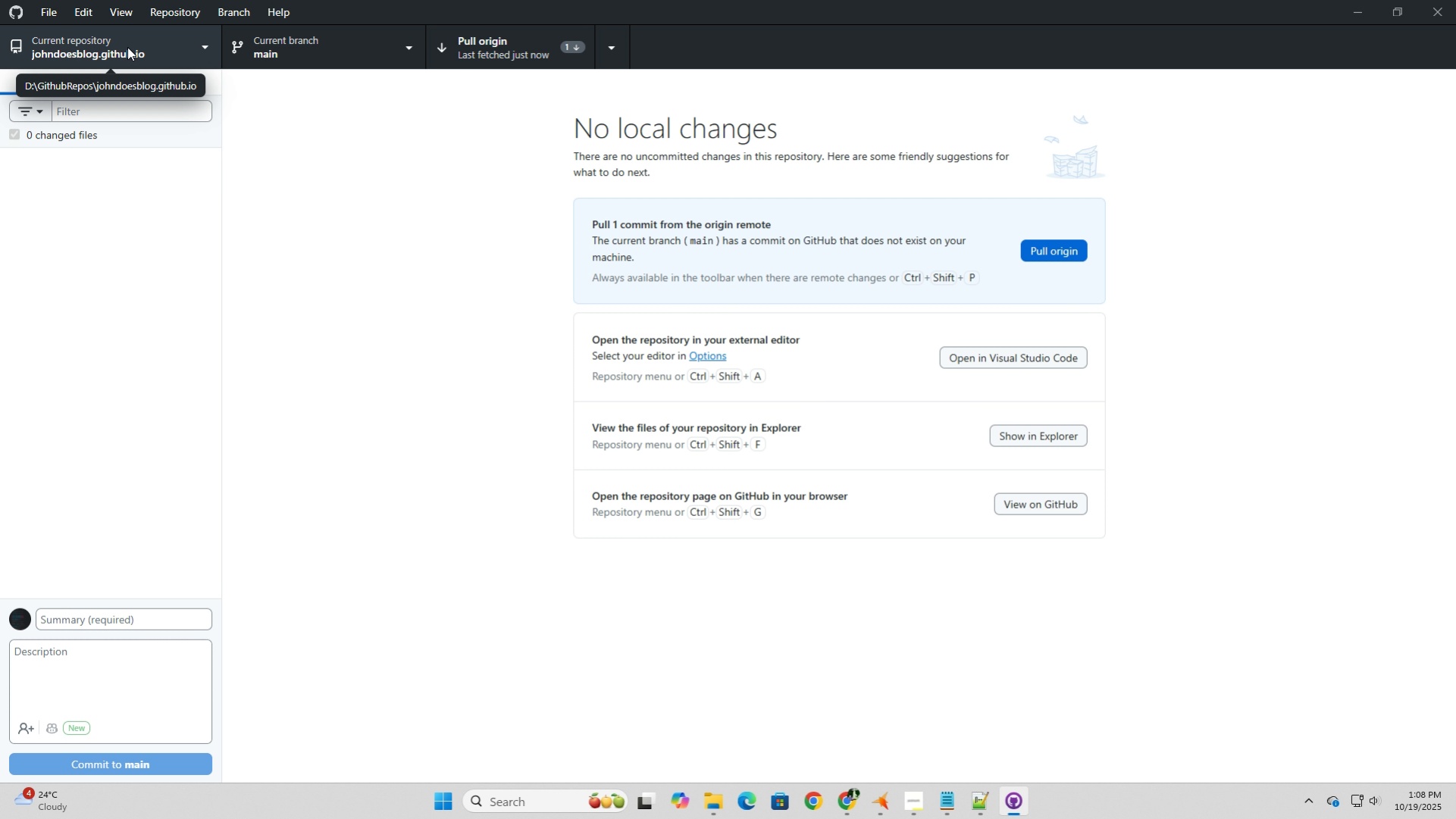 
left_click([141, 47])
 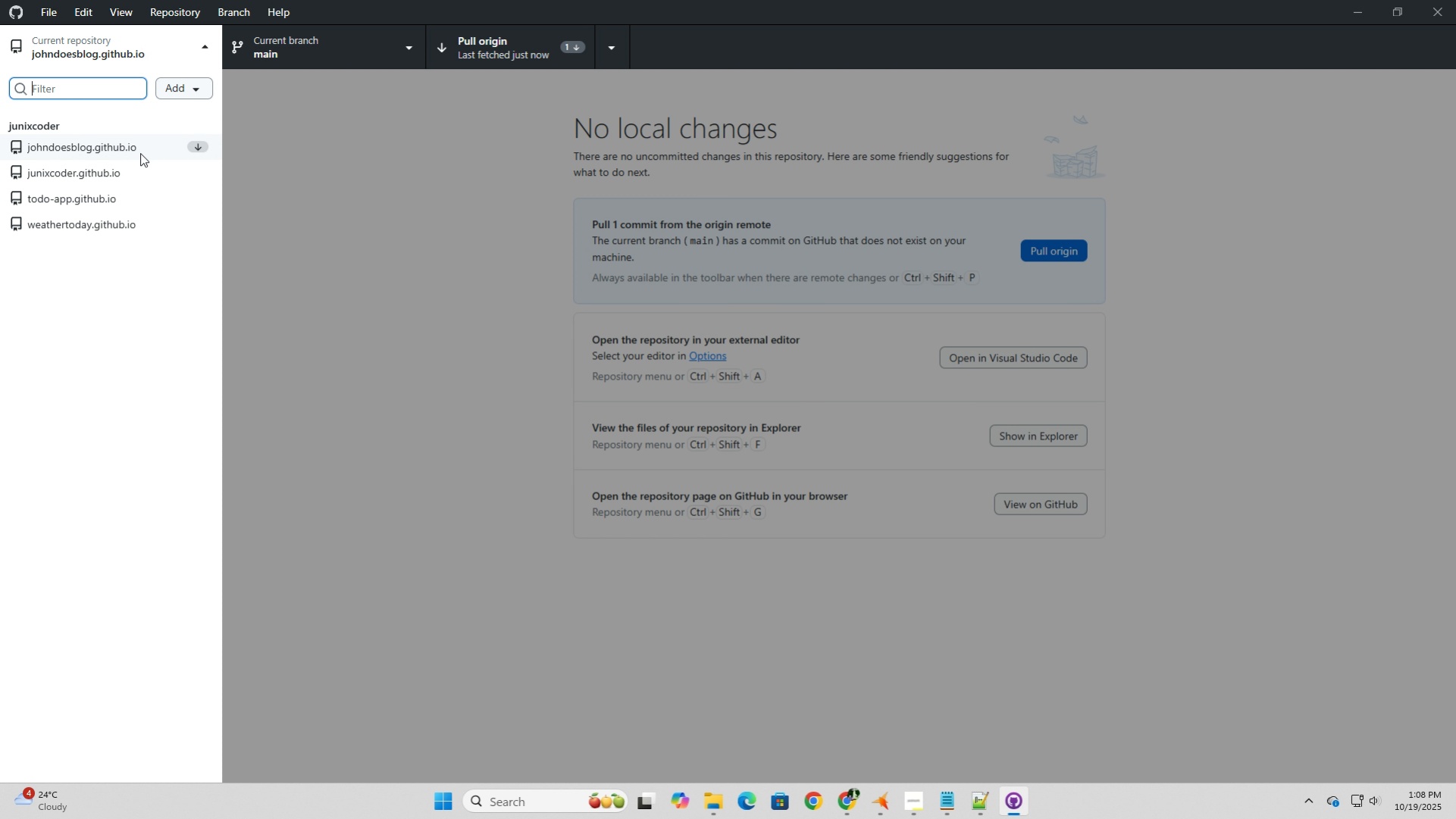 
left_click([140, 152])
 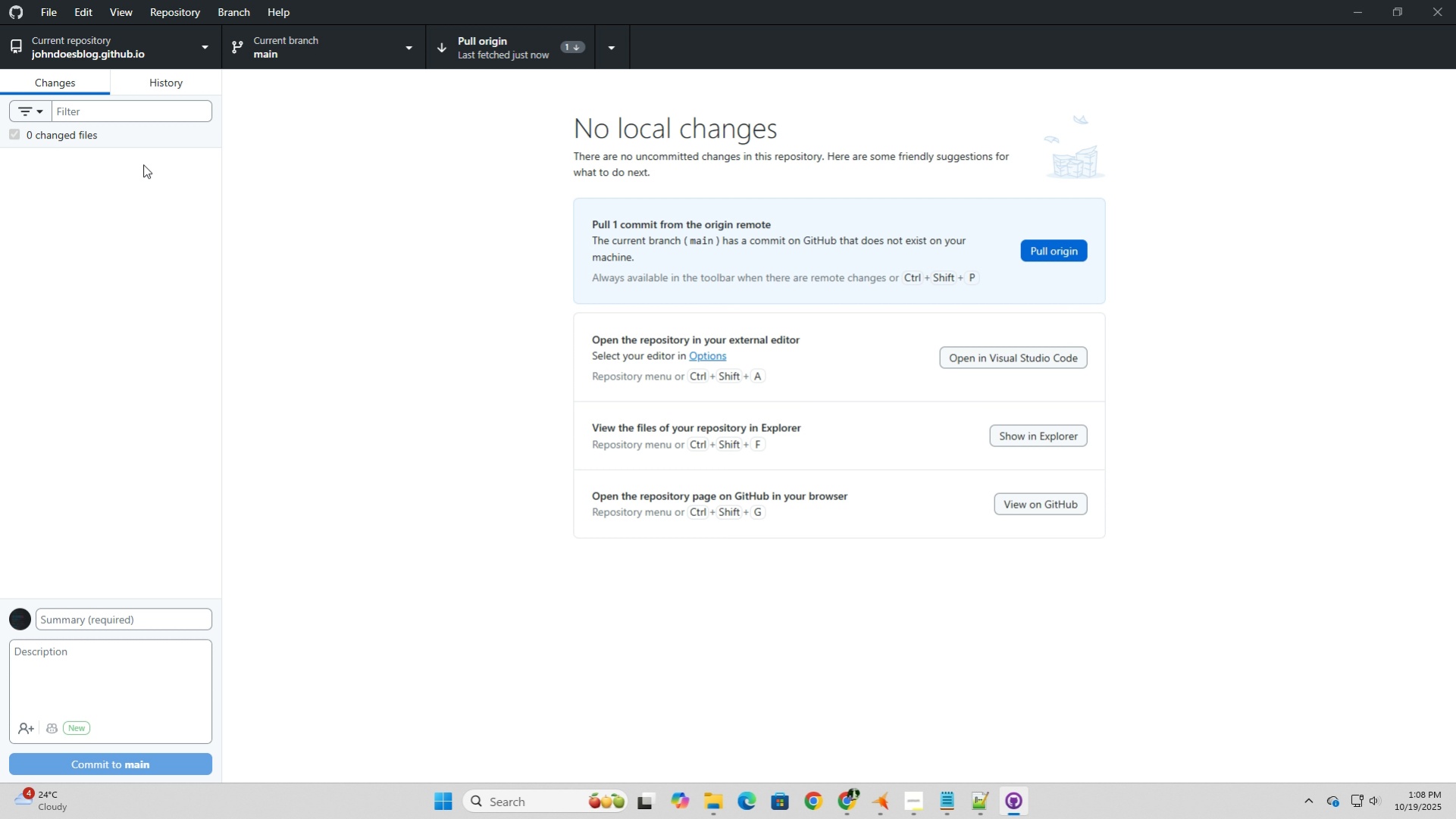 
wait(23.33)
 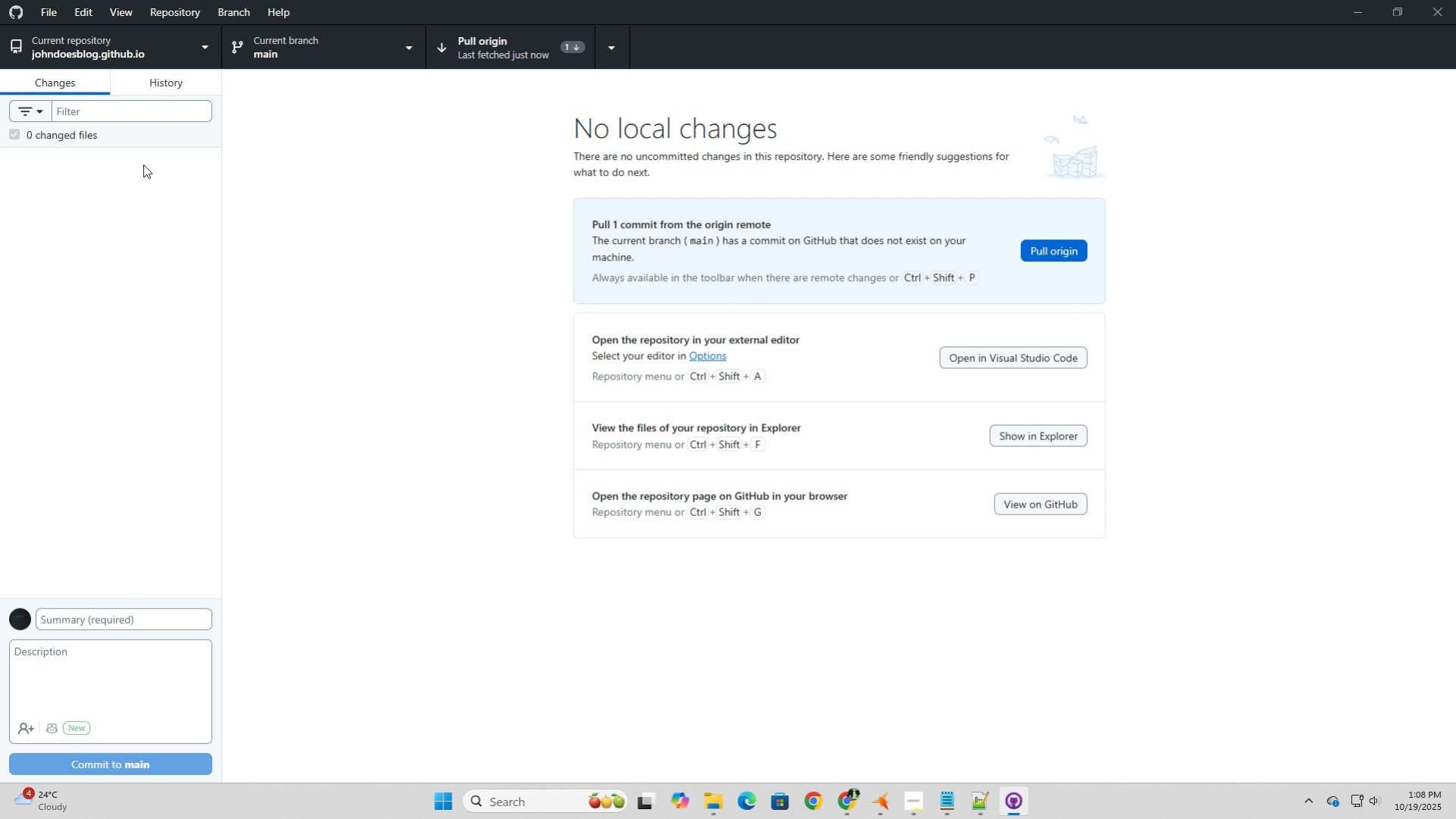 
left_click([59, 50])
 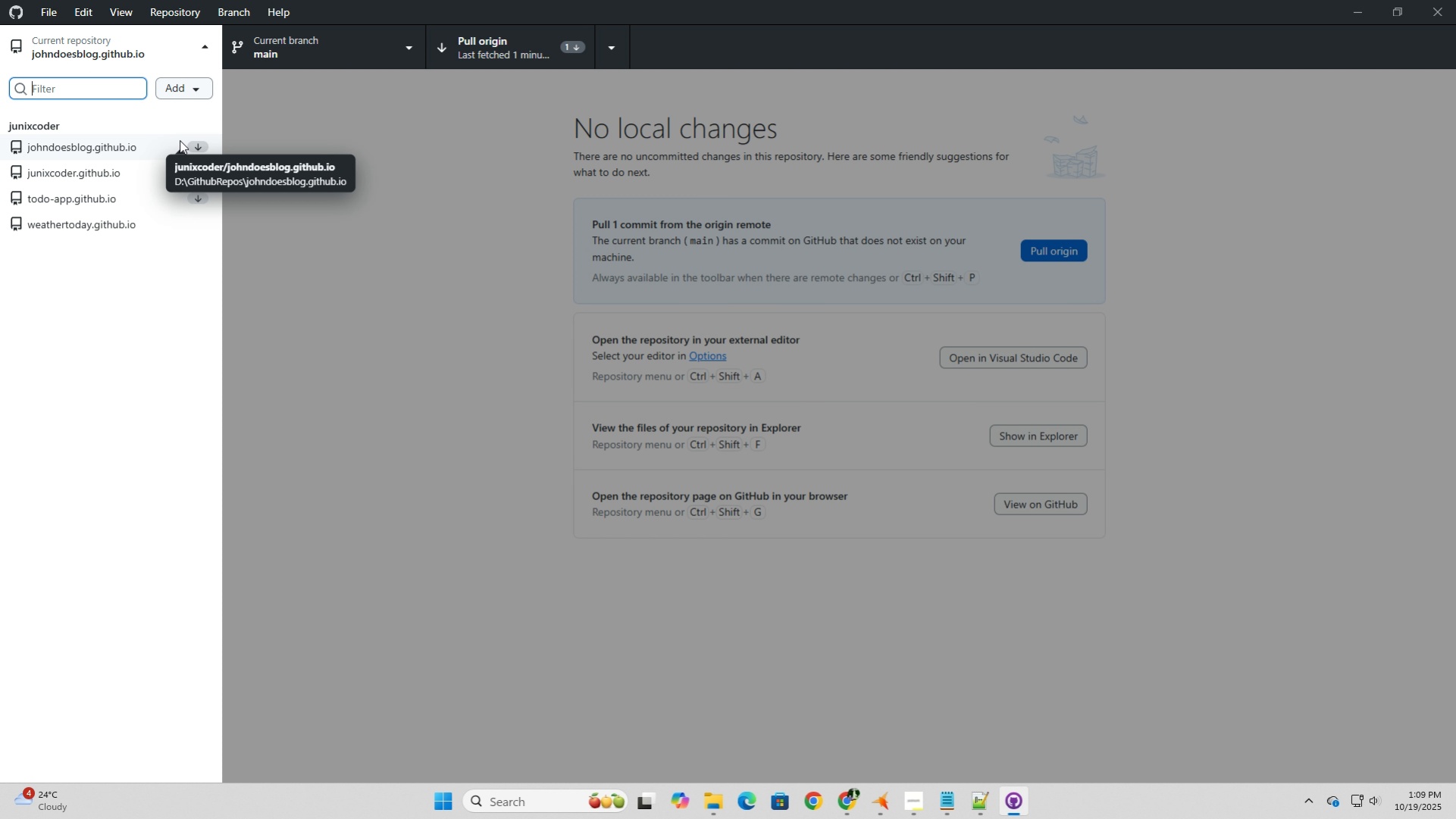 
left_click([169, 143])
 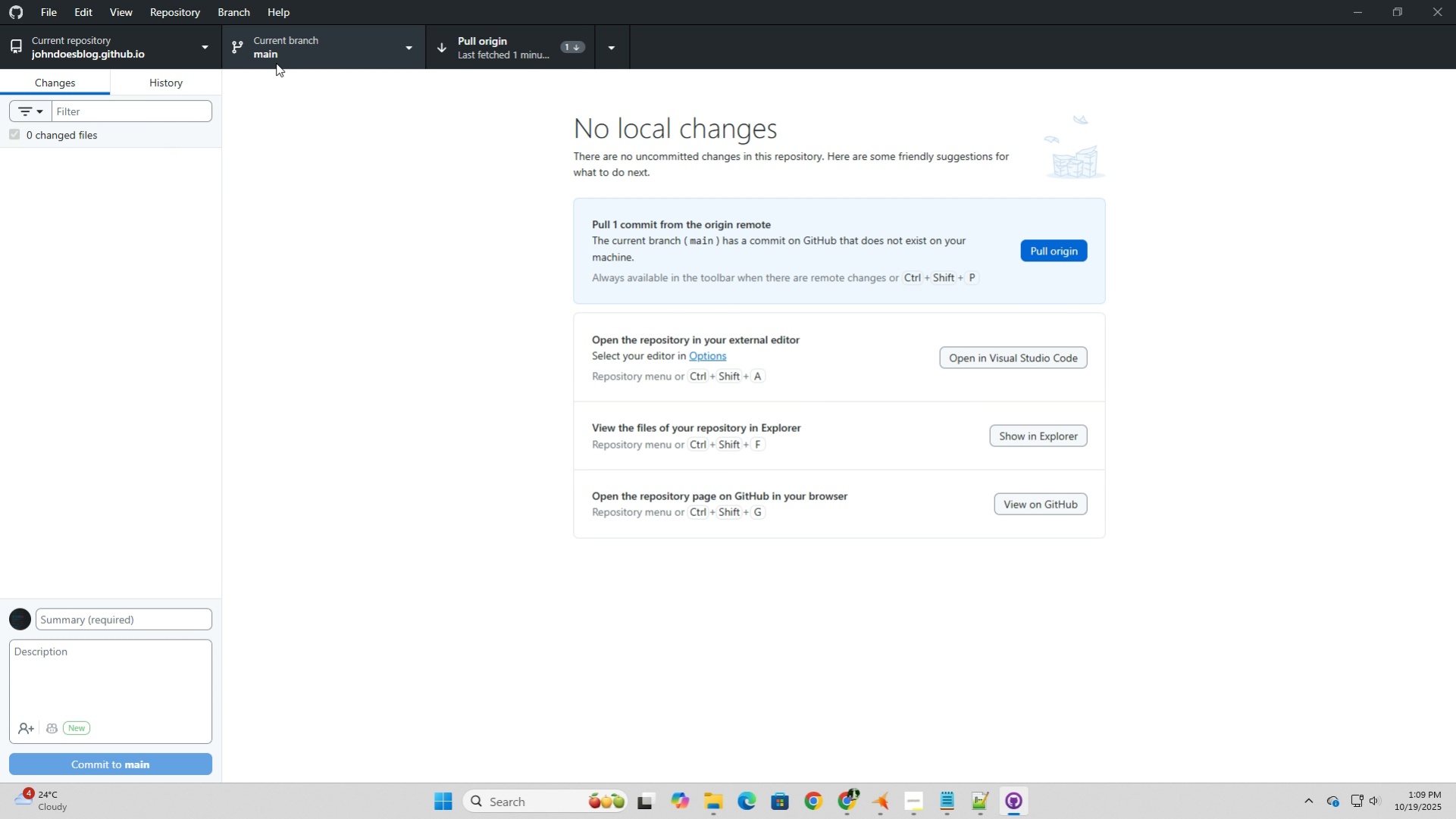 
left_click([306, 38])
 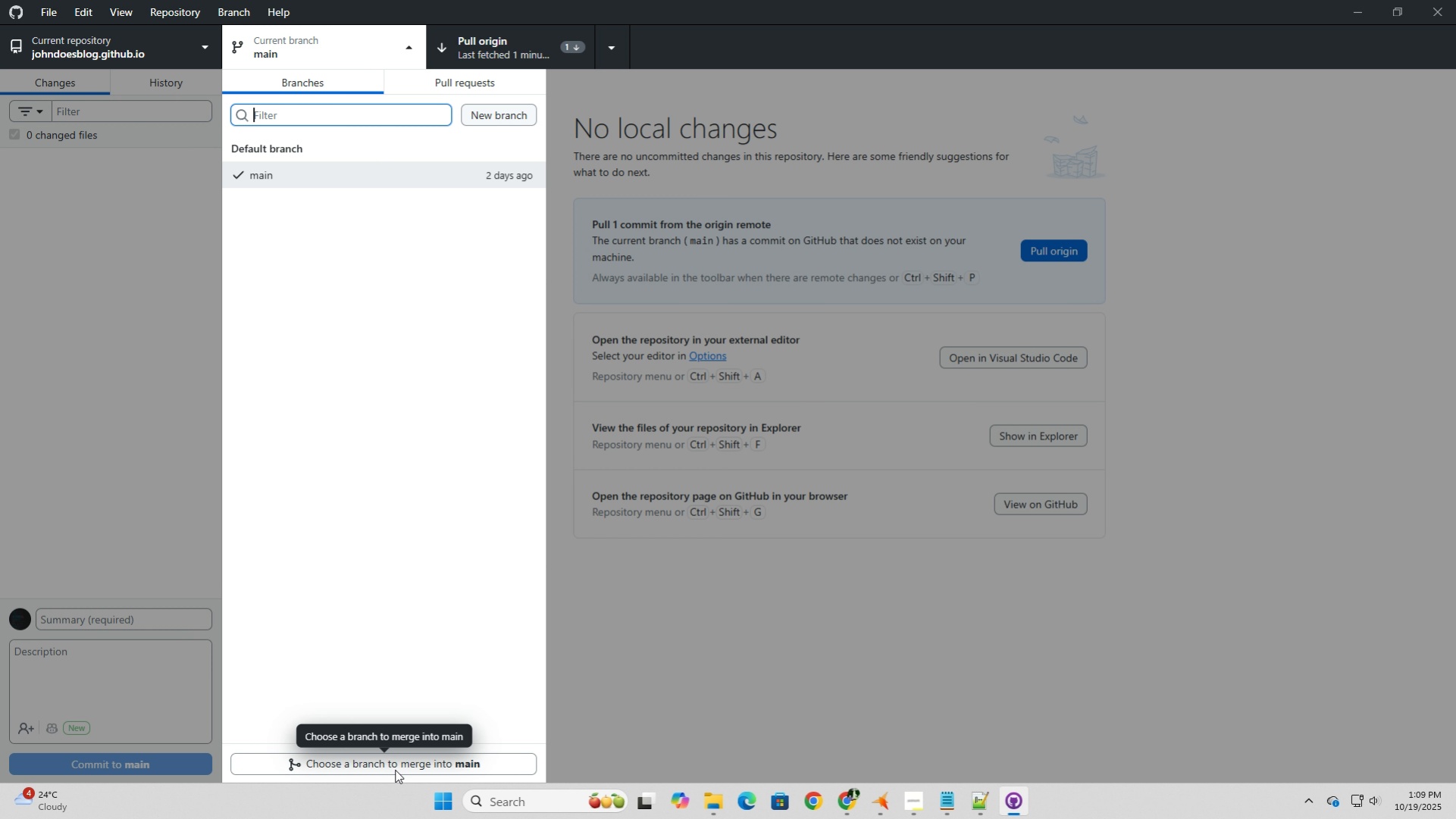 
left_click([546, 56])
 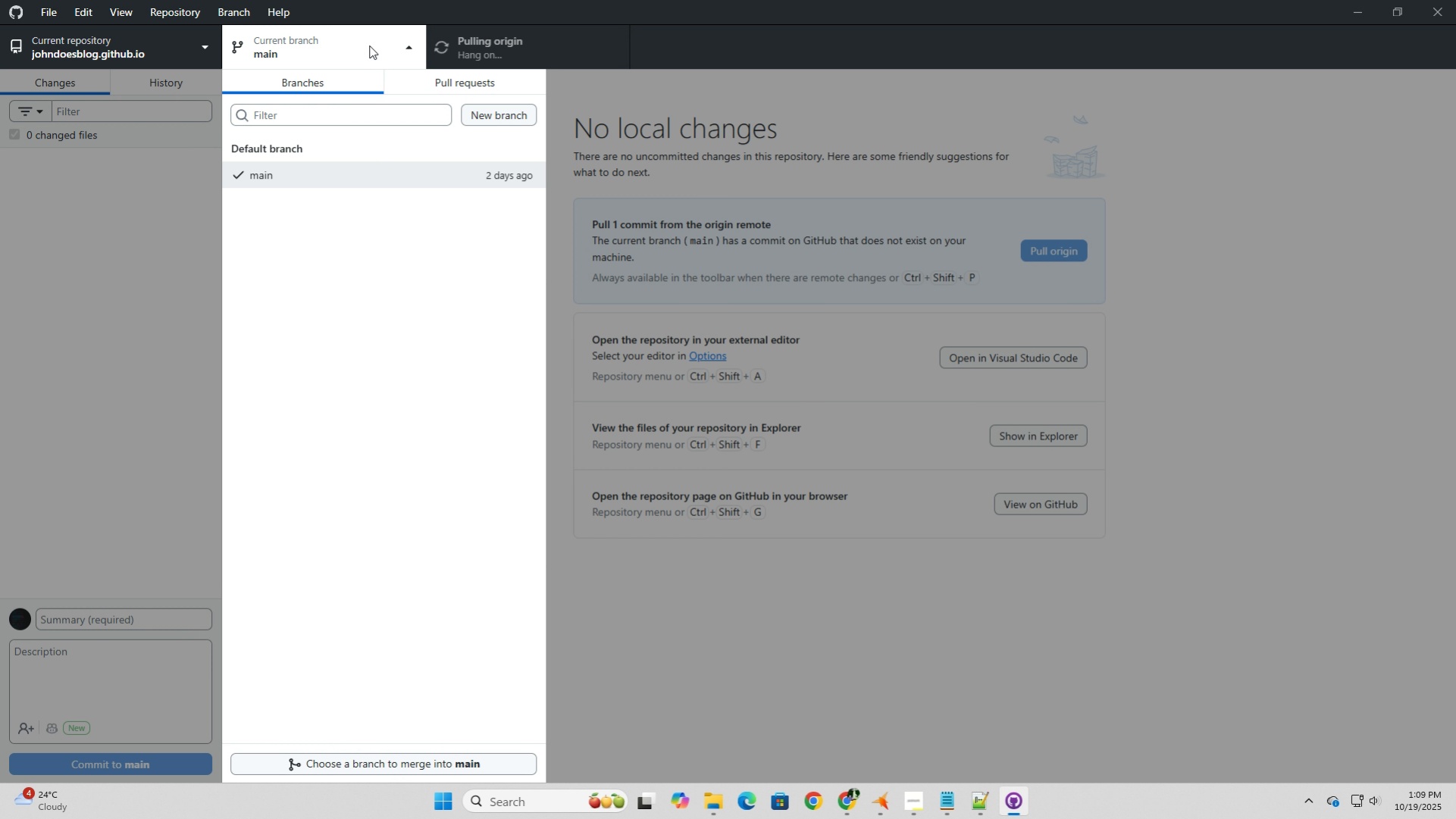 
left_click([384, 44])
 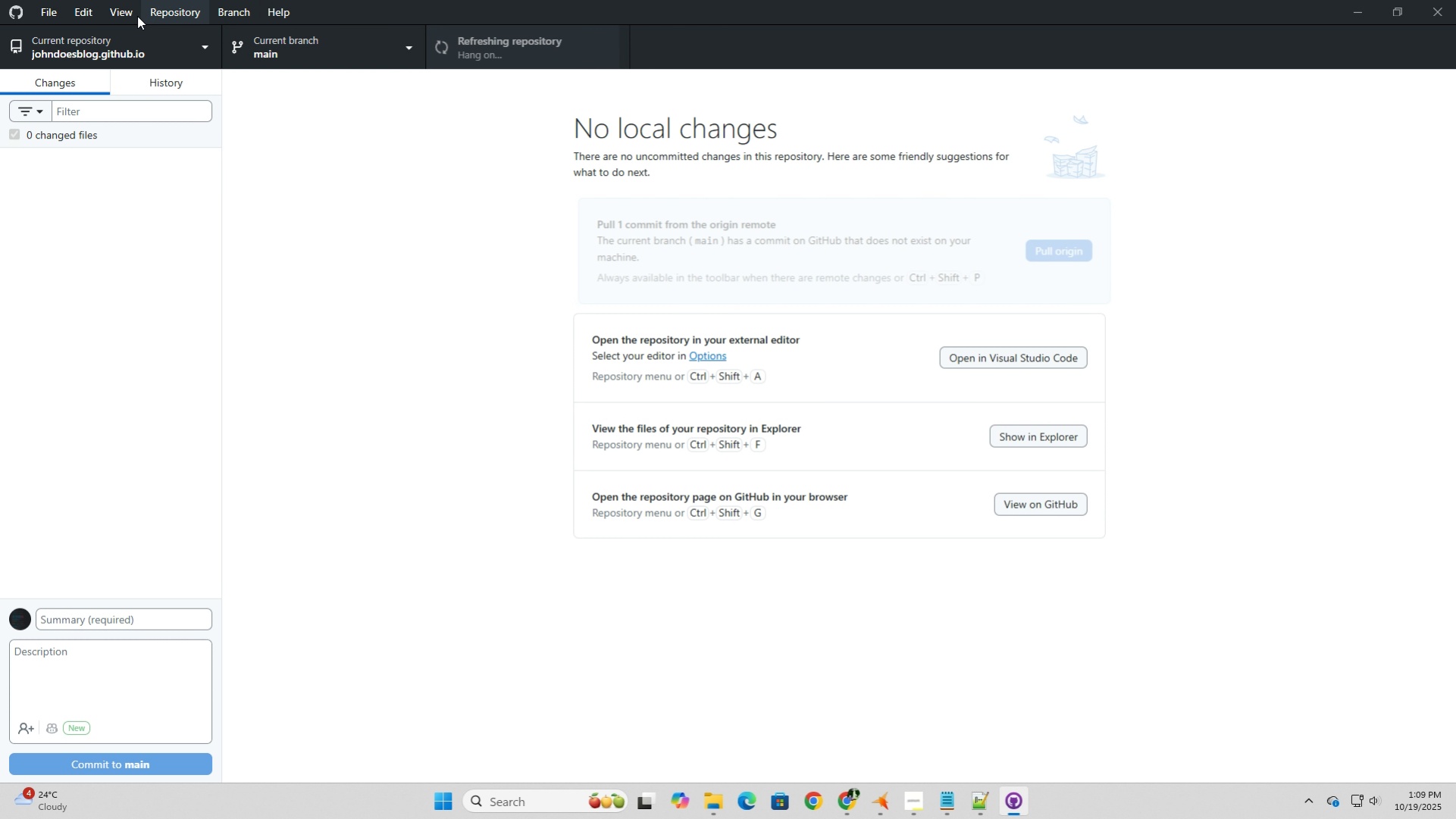 
left_click([164, 11])
 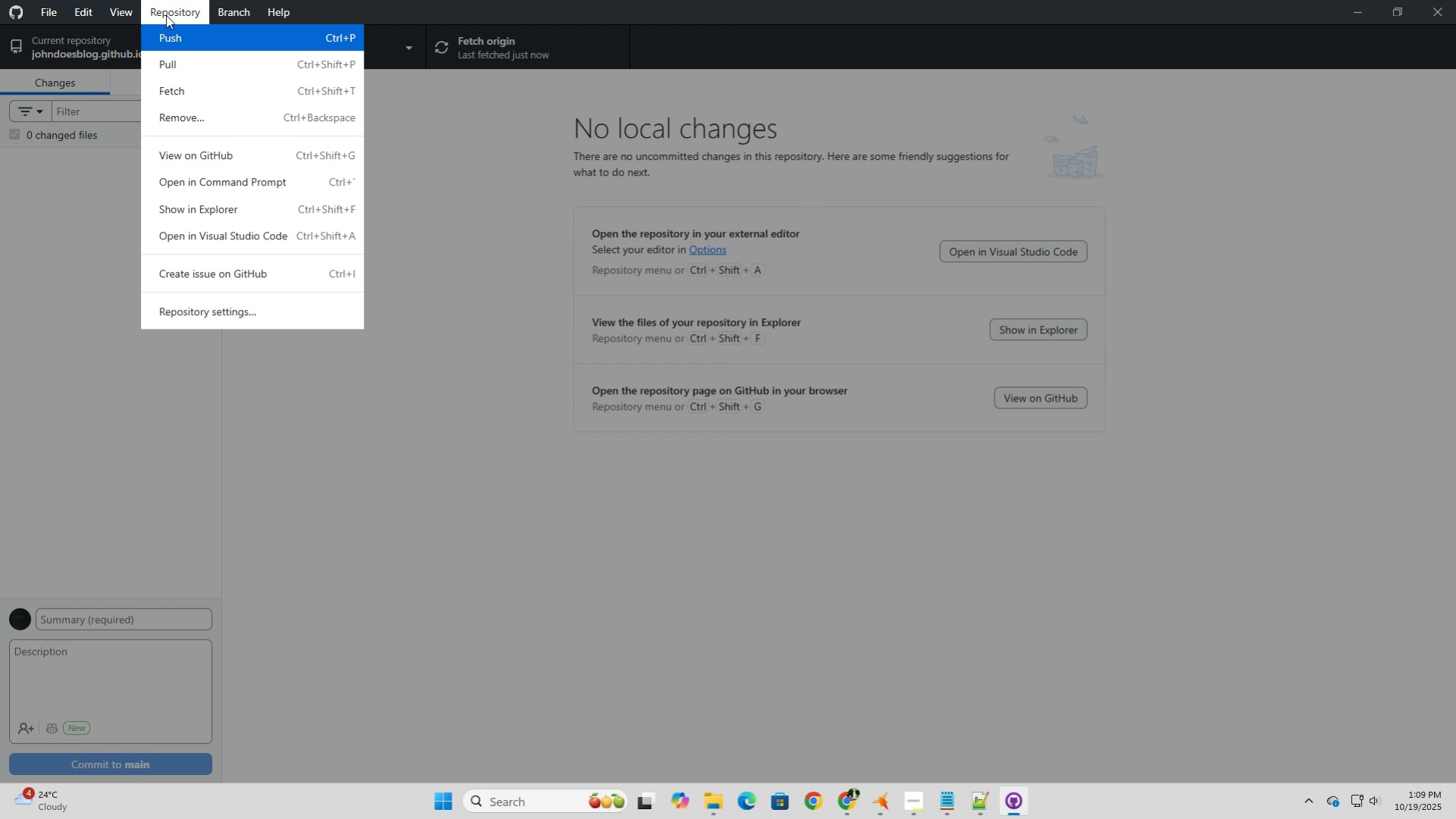 
mouse_move([203, 78])
 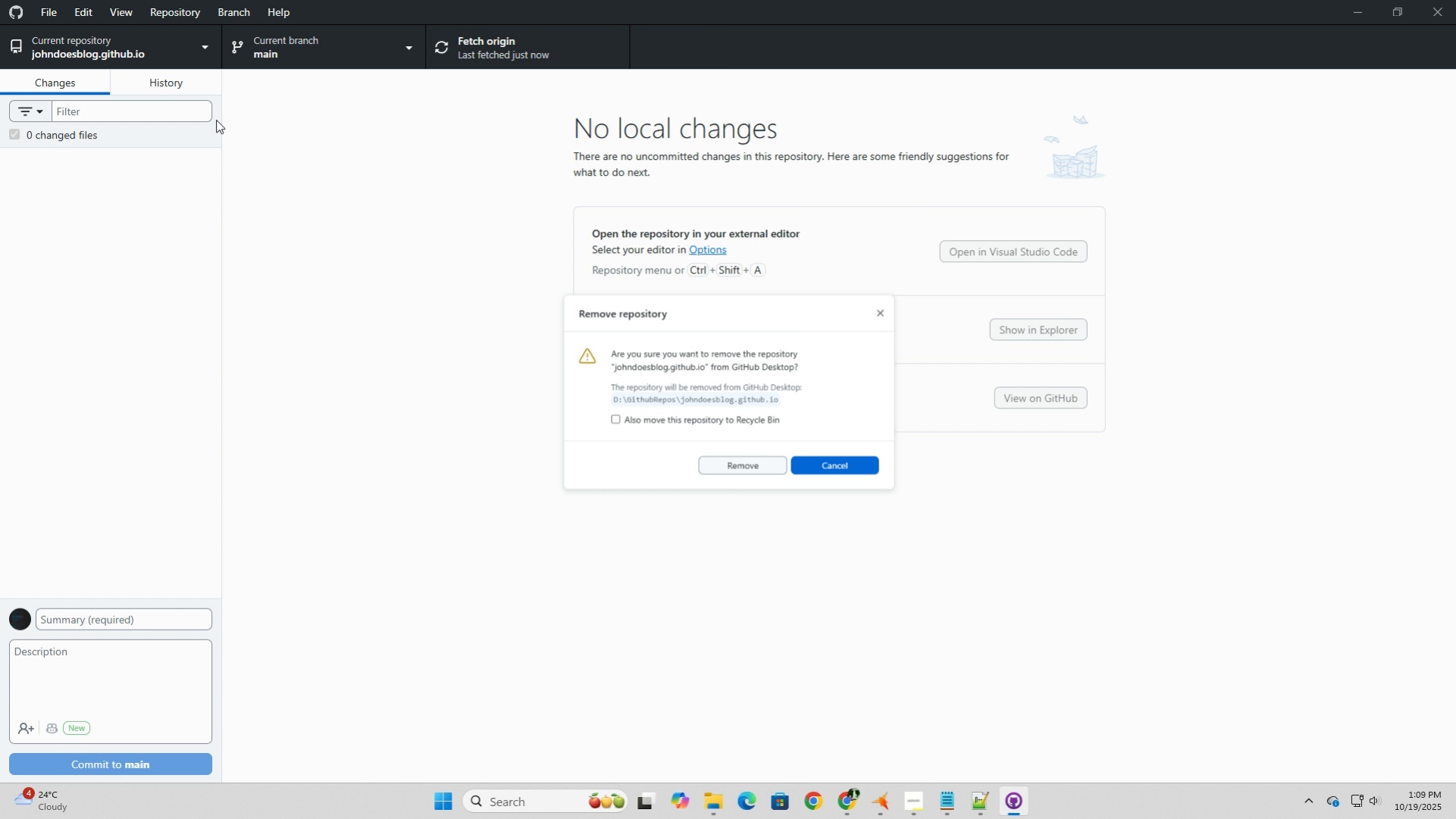 
left_click([216, 120])
 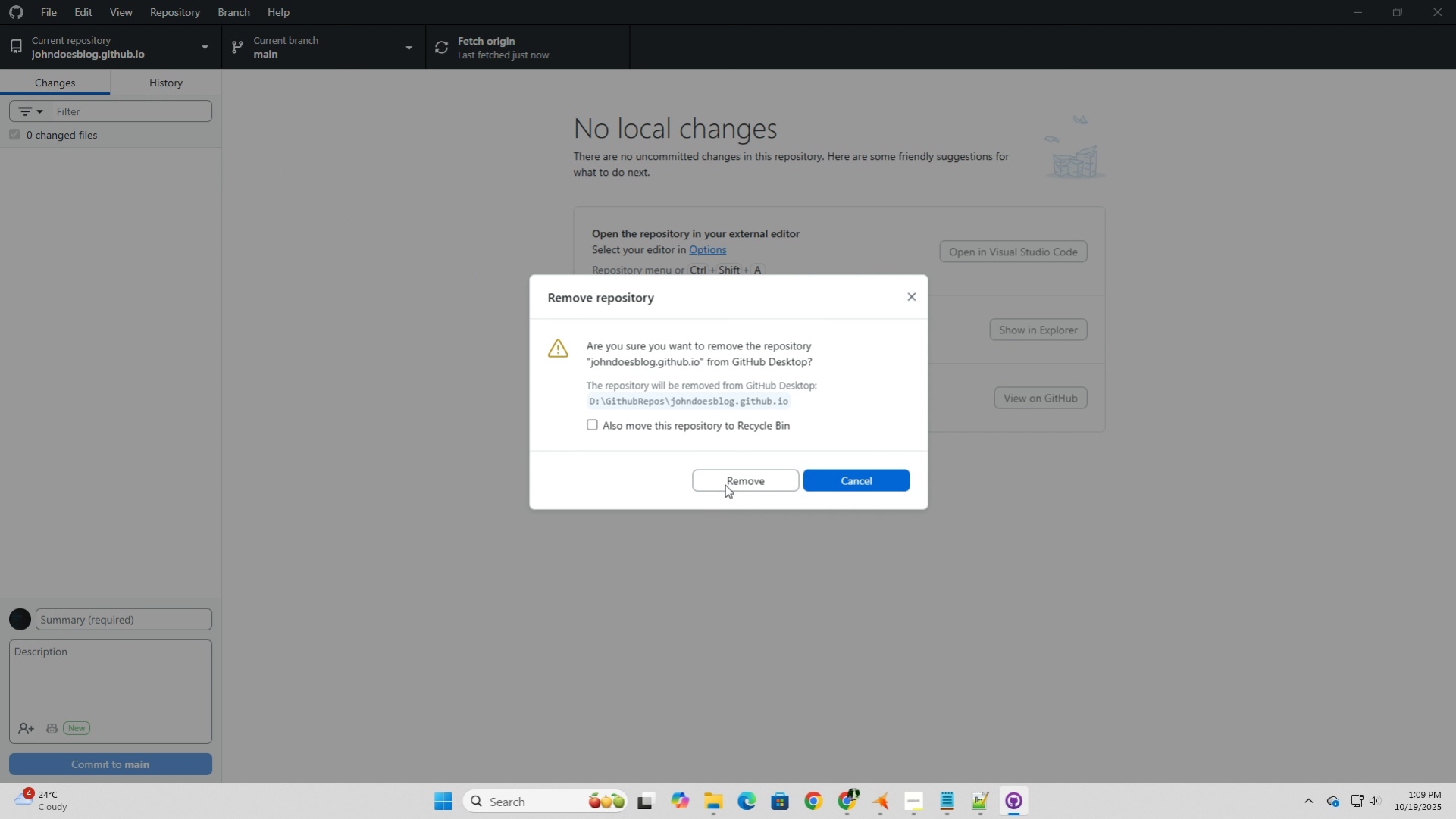 
left_click([819, 480])
 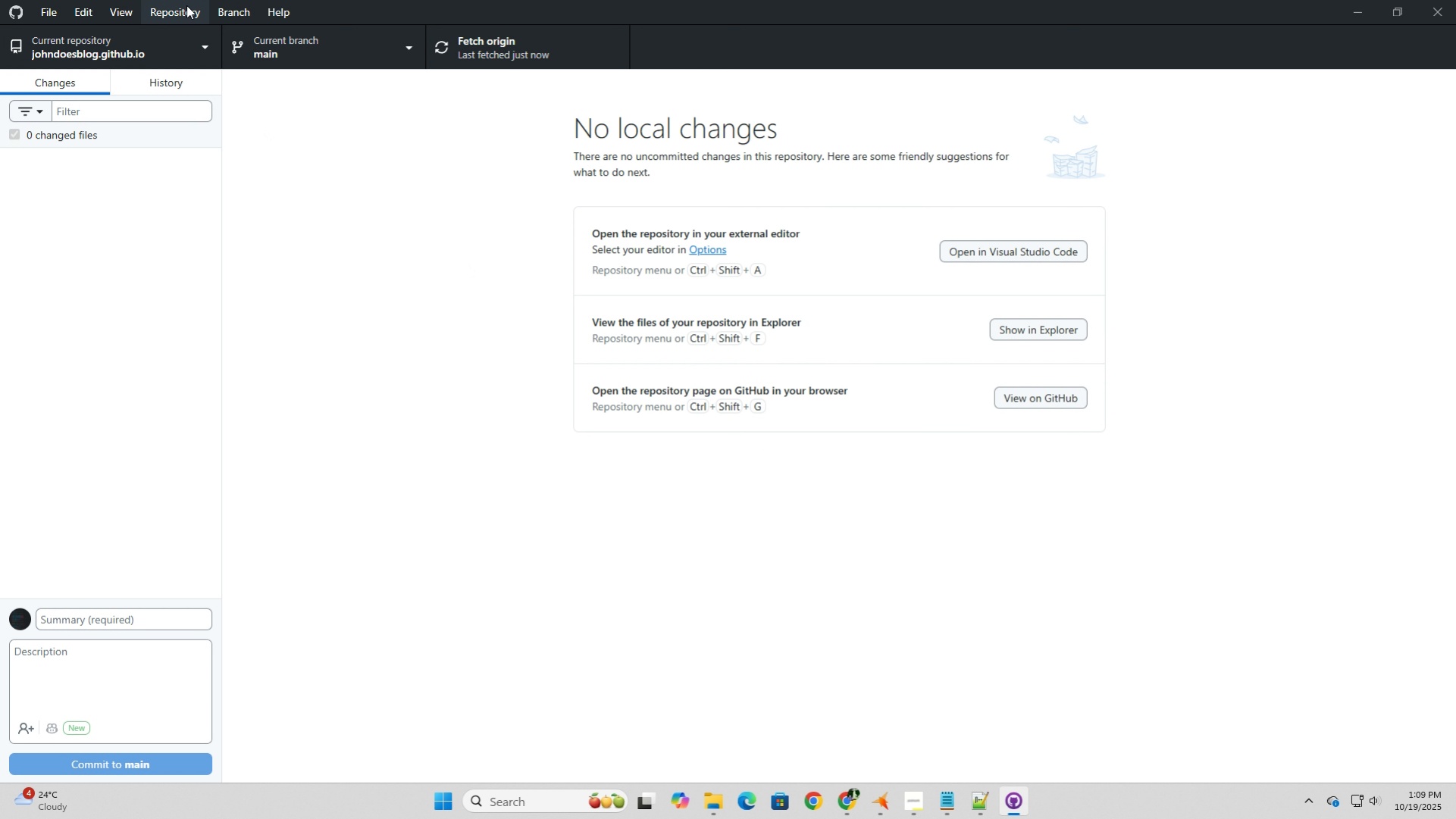 
left_click([186, 5])
 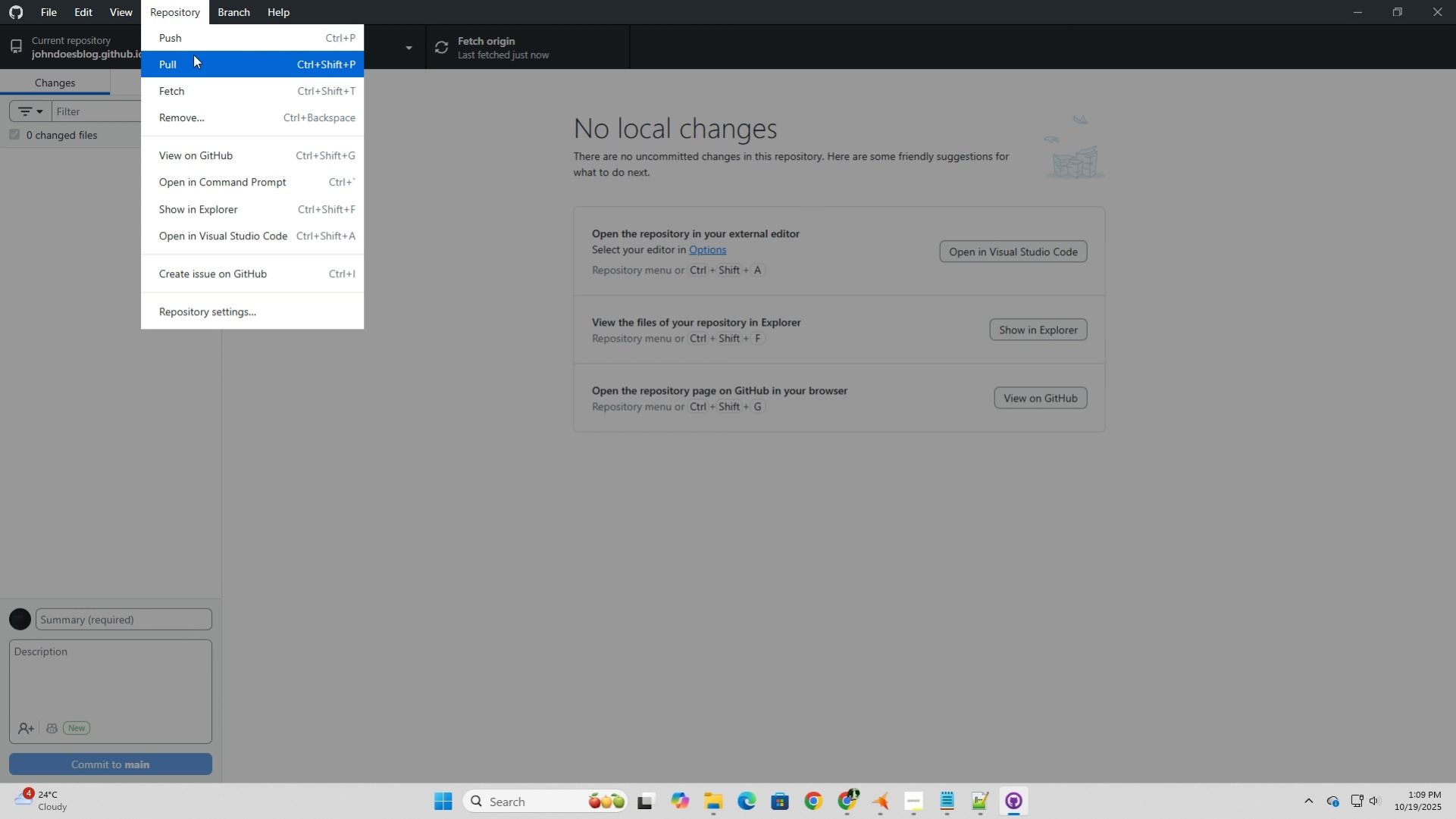 
left_click([193, 55])
 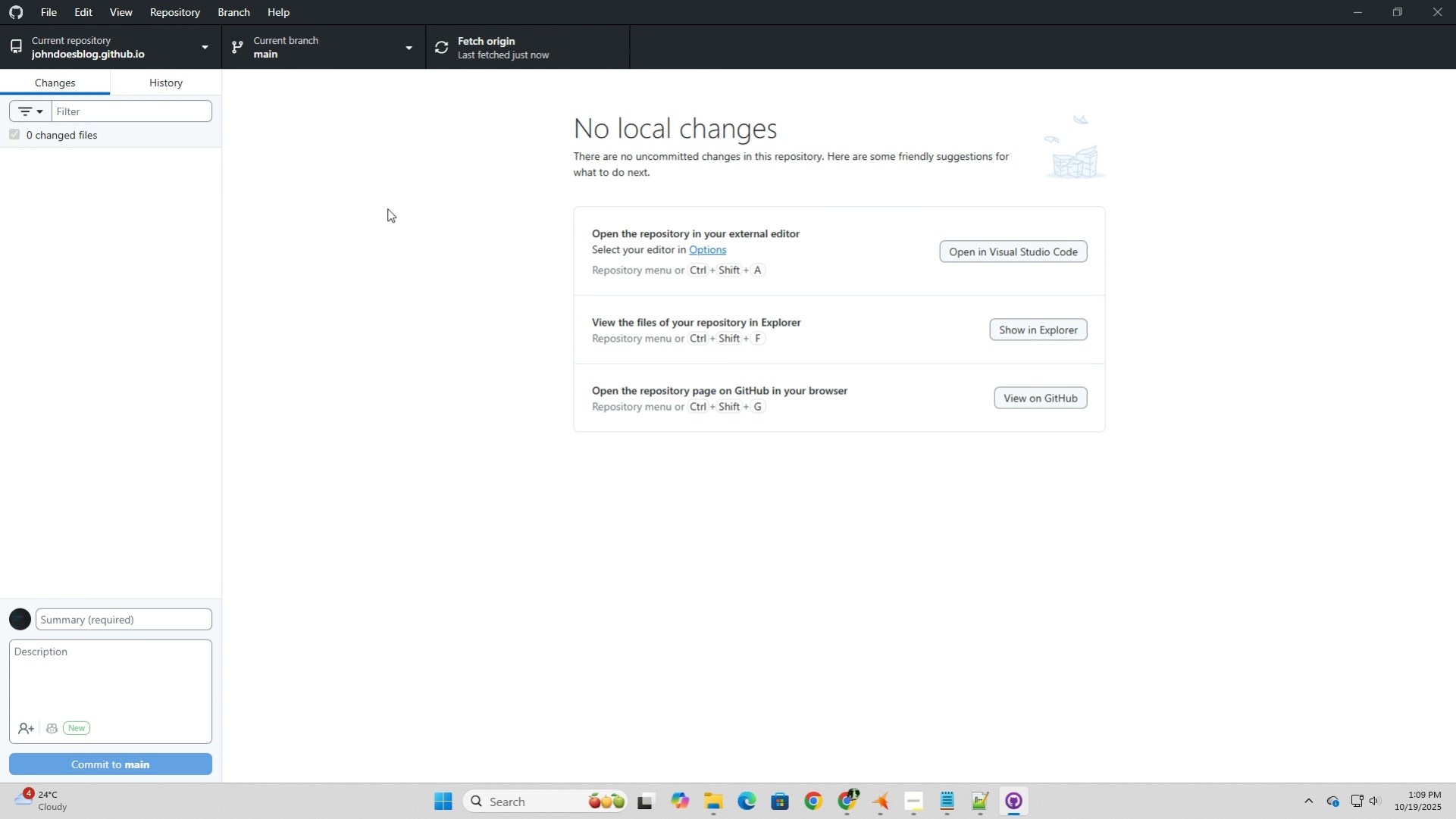 
left_click([493, 42])
 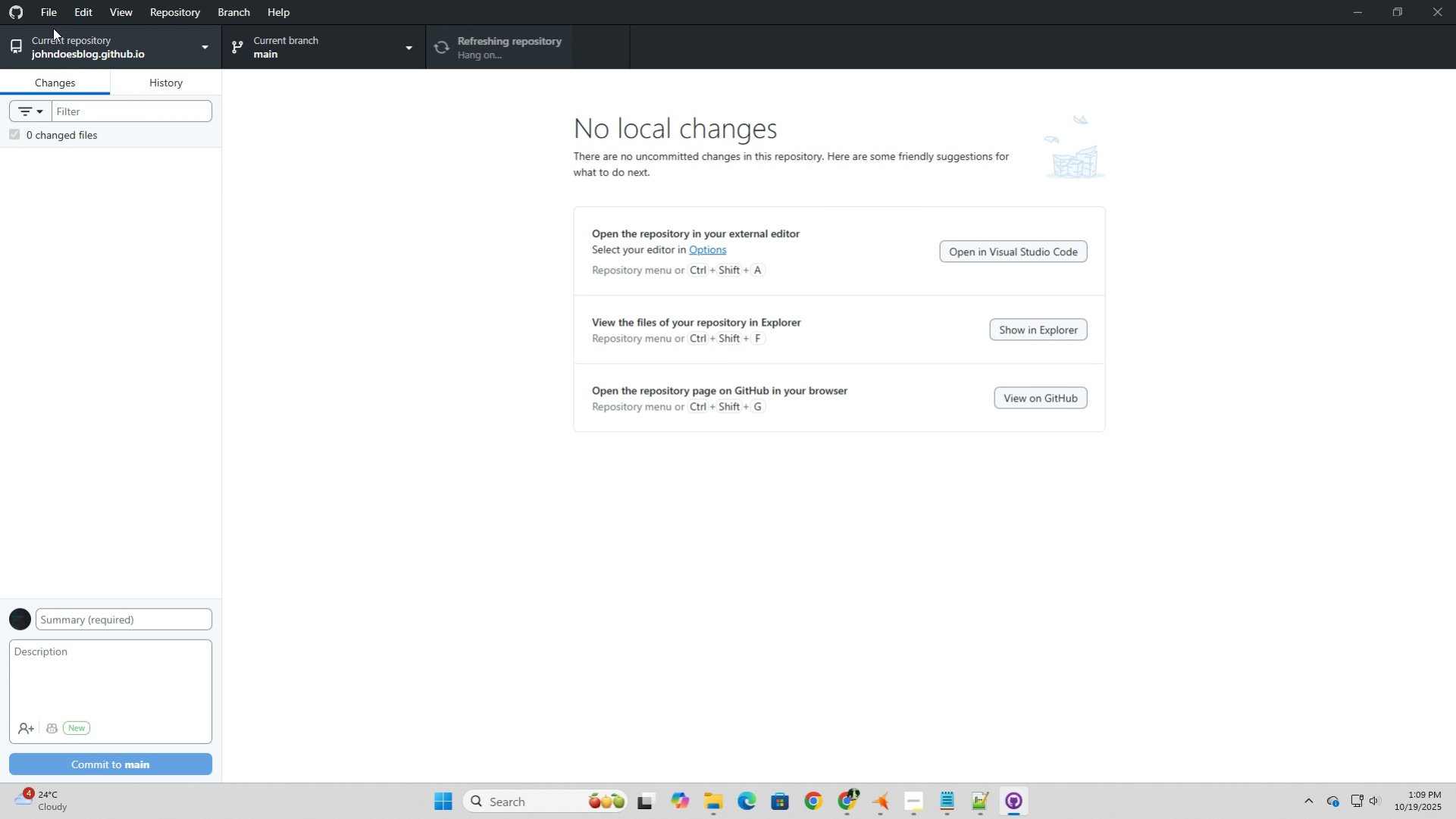 
left_click([49, 9])
 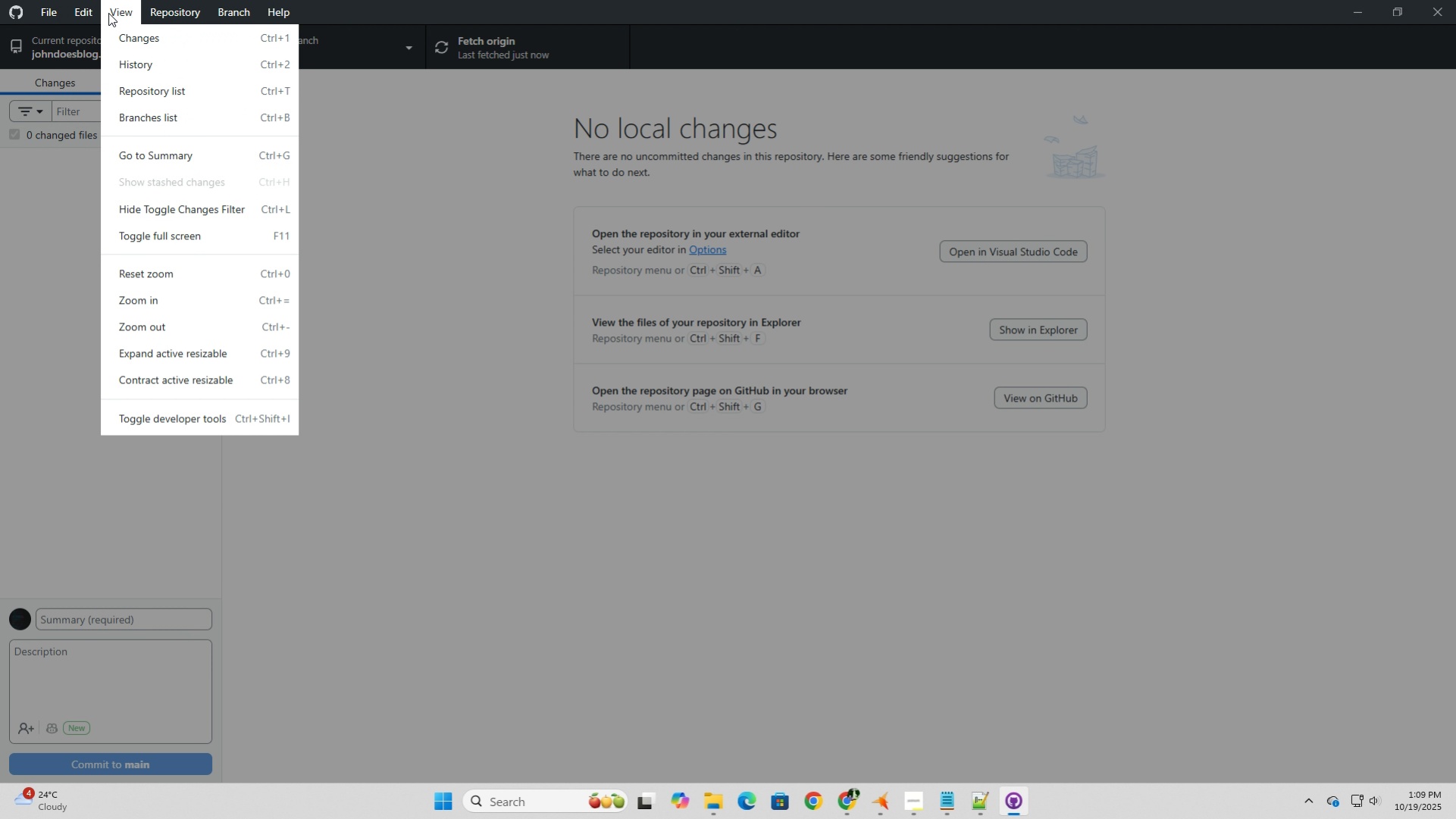 
mouse_move([161, 77])
 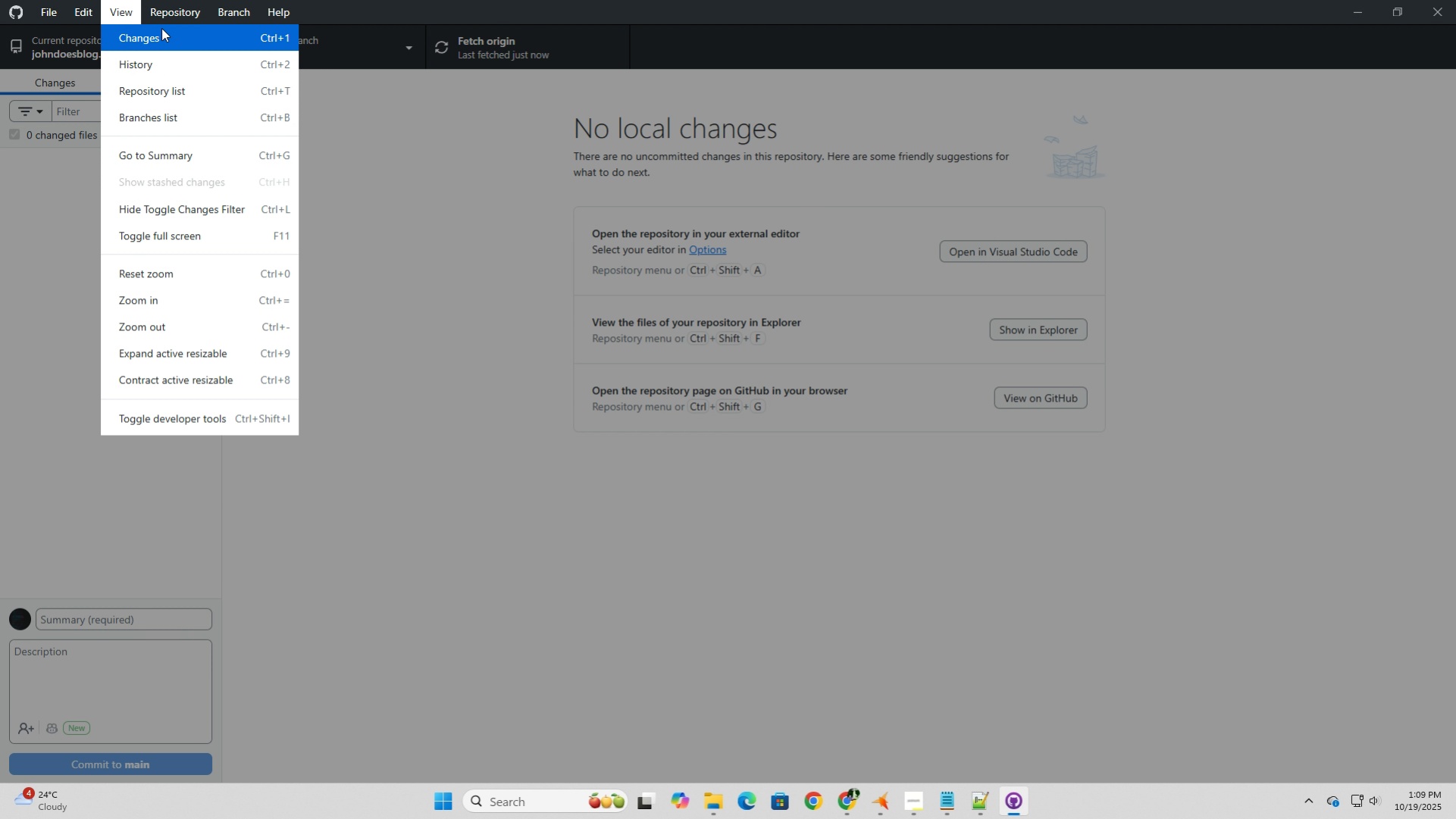 
mouse_move([170, 30])
 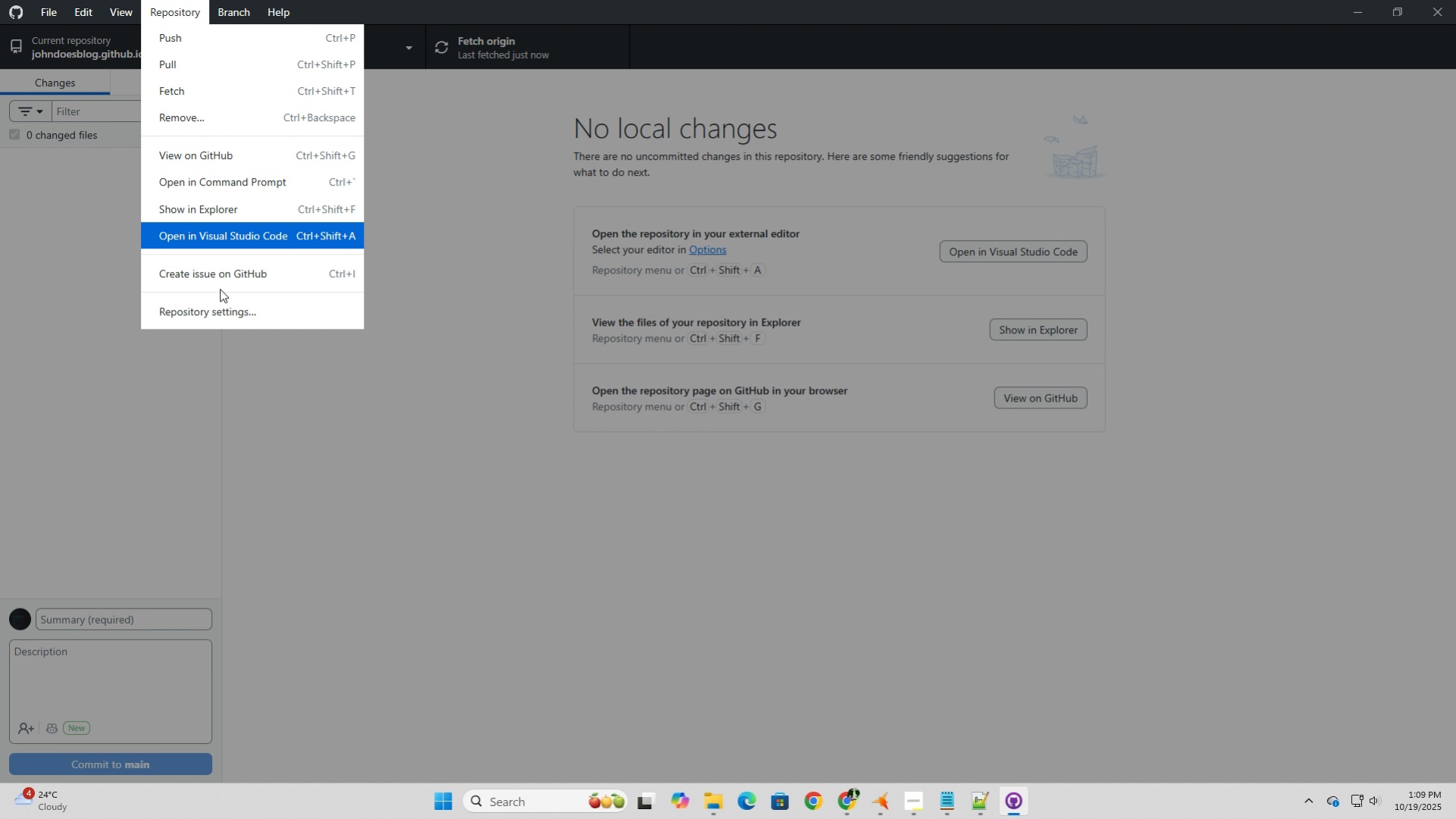 
mouse_move([212, 313])
 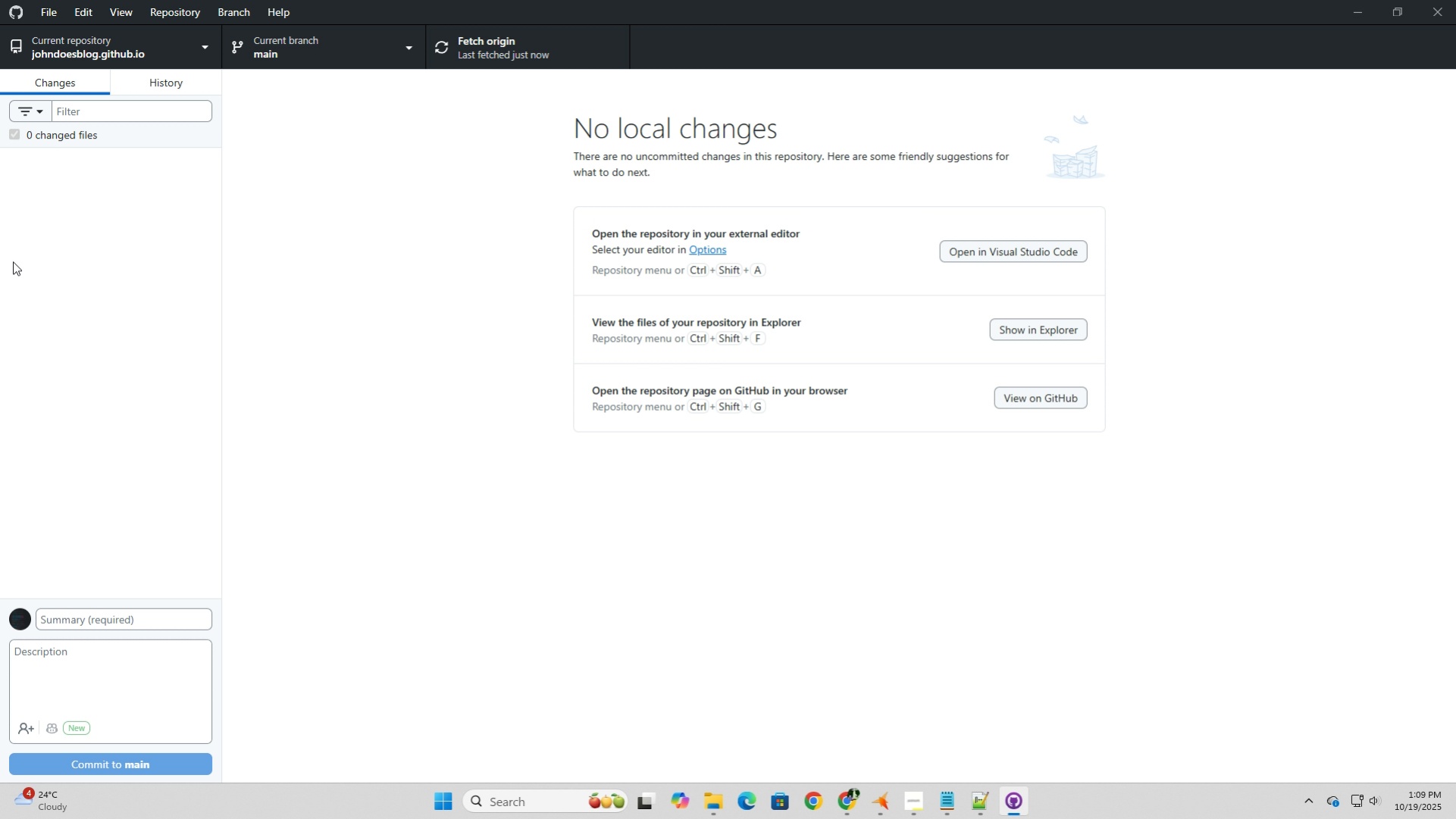 
left_click([13, 261])
 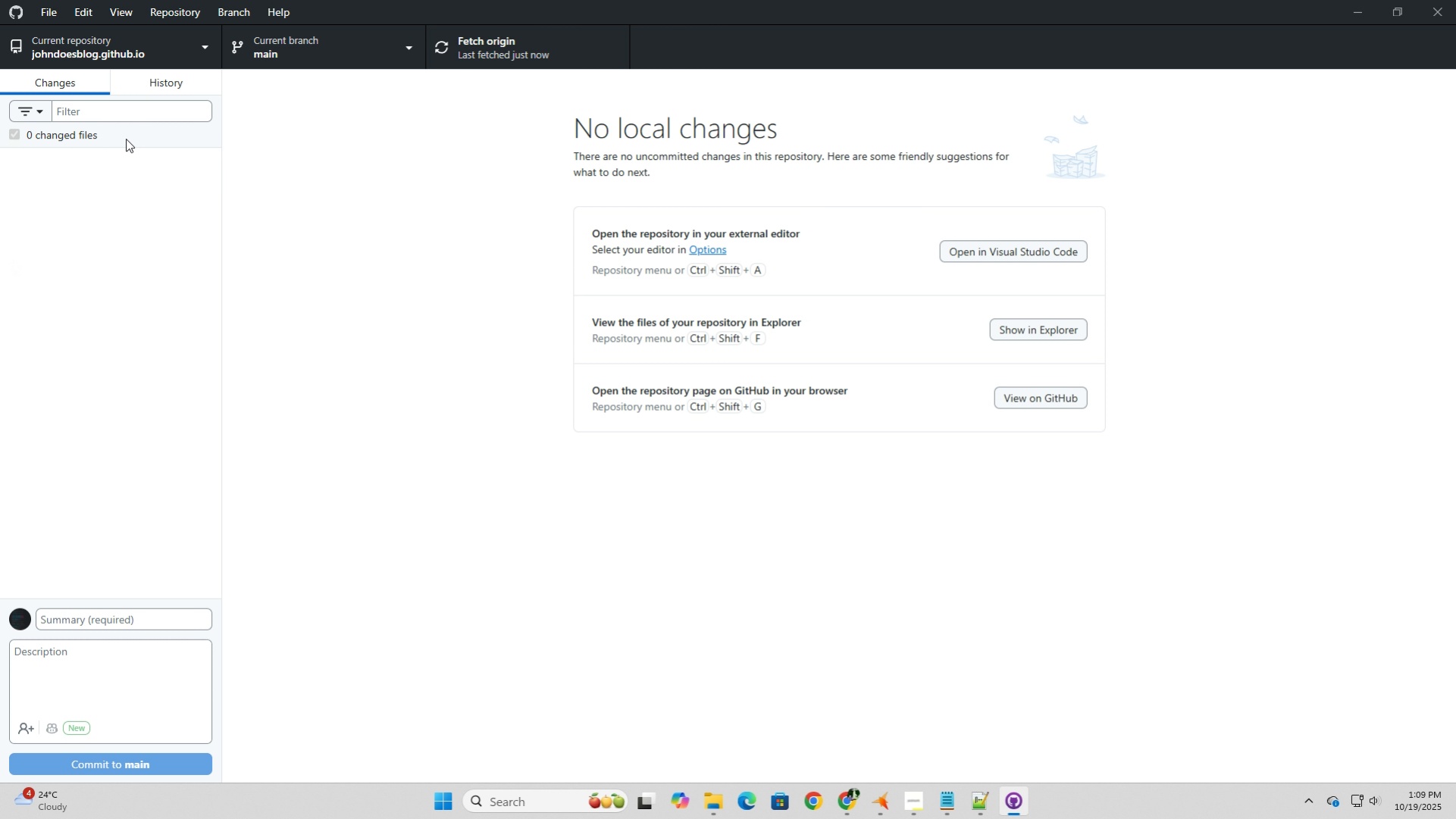 
left_click([126, 139])
 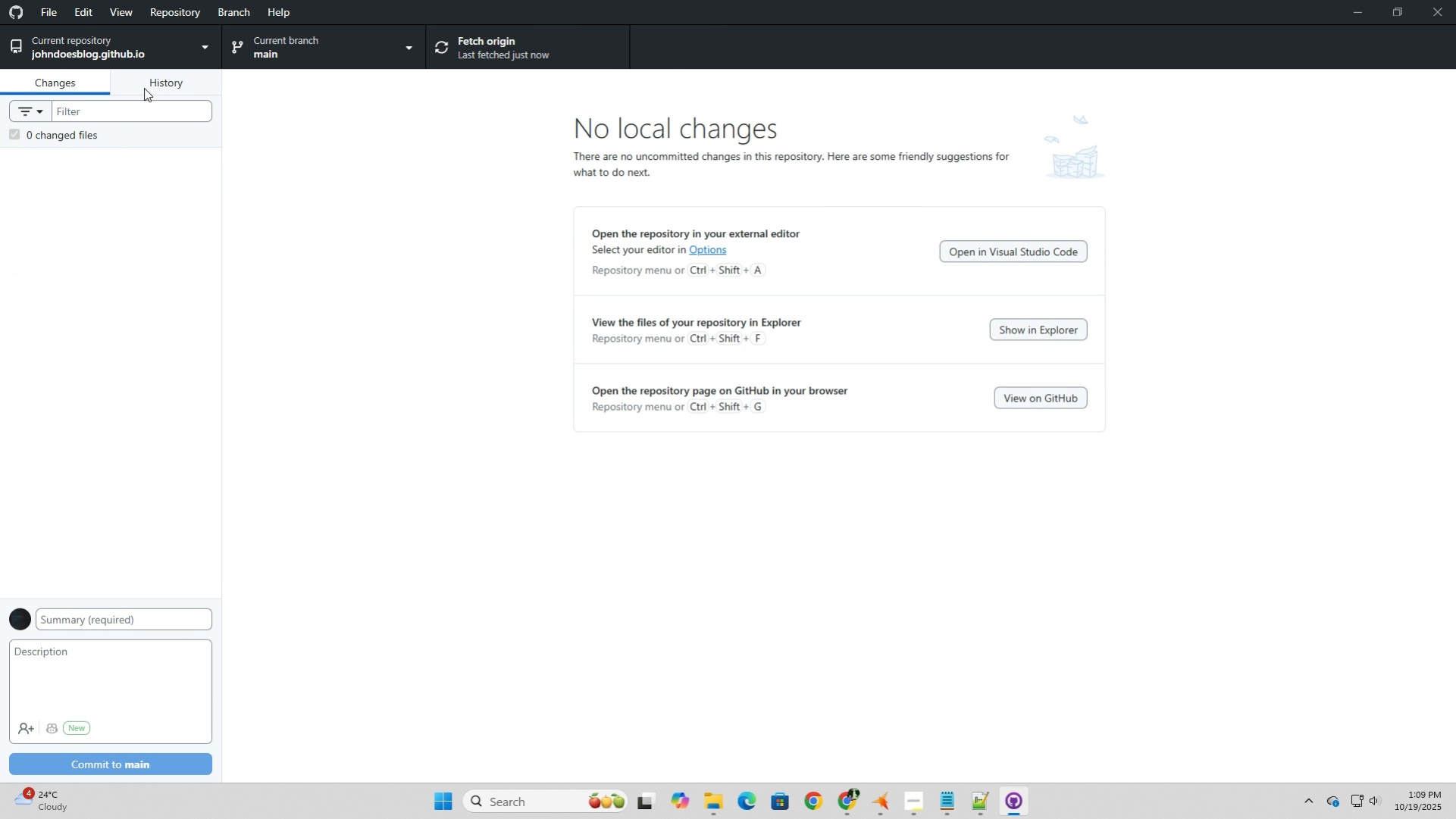 
left_click([144, 88])
 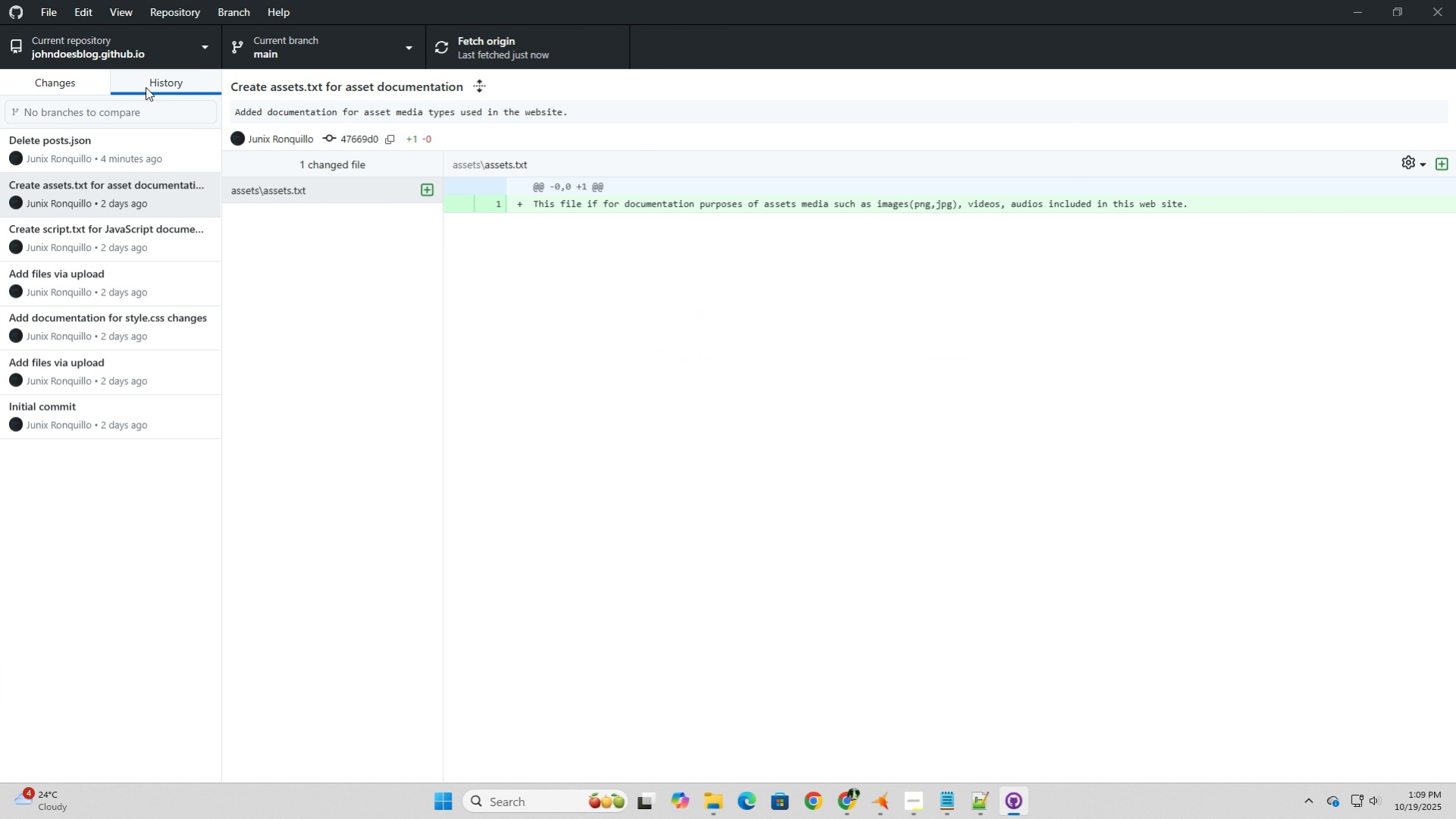 
left_click([175, 48])
 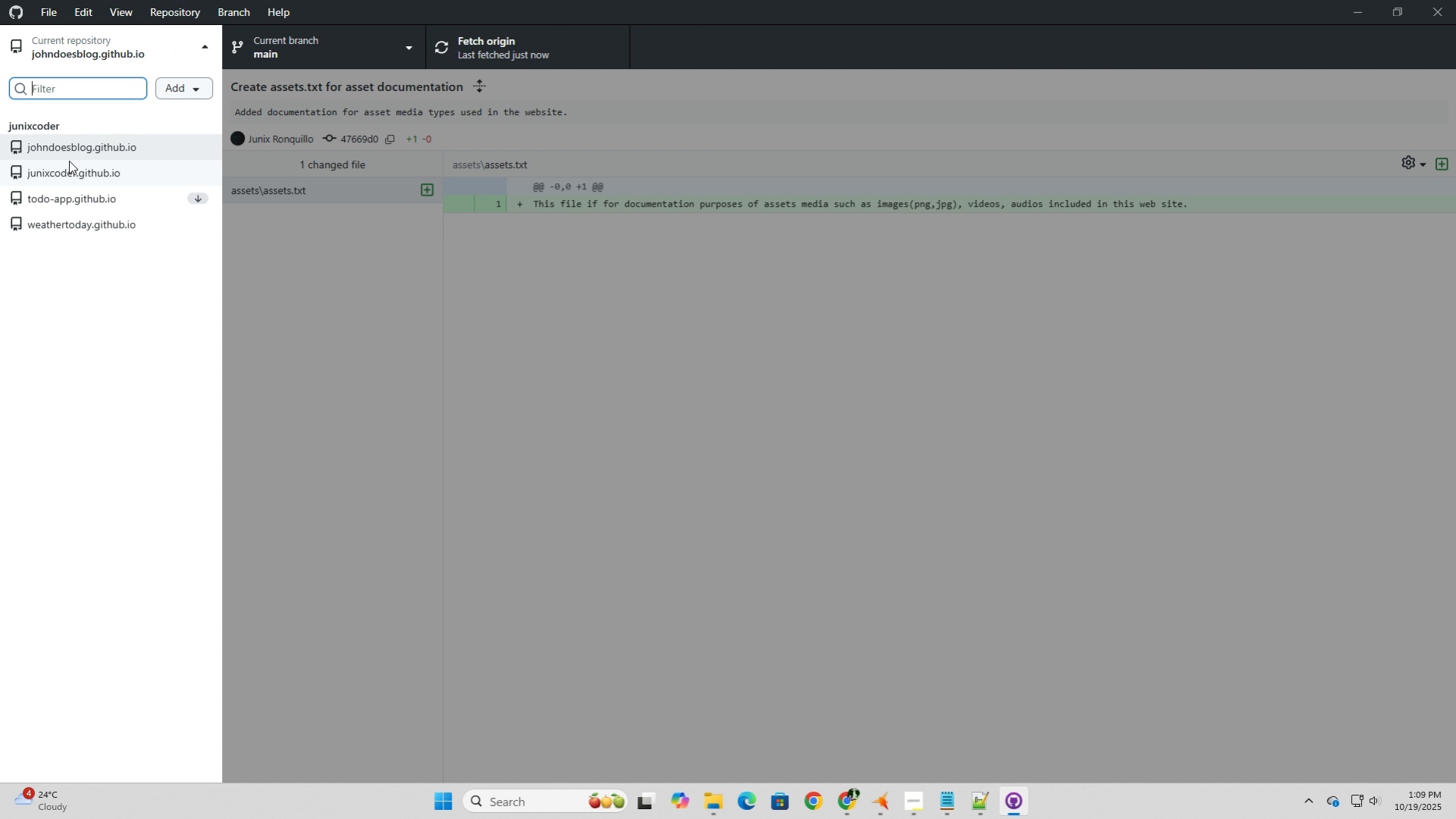 
left_click([65, 147])
 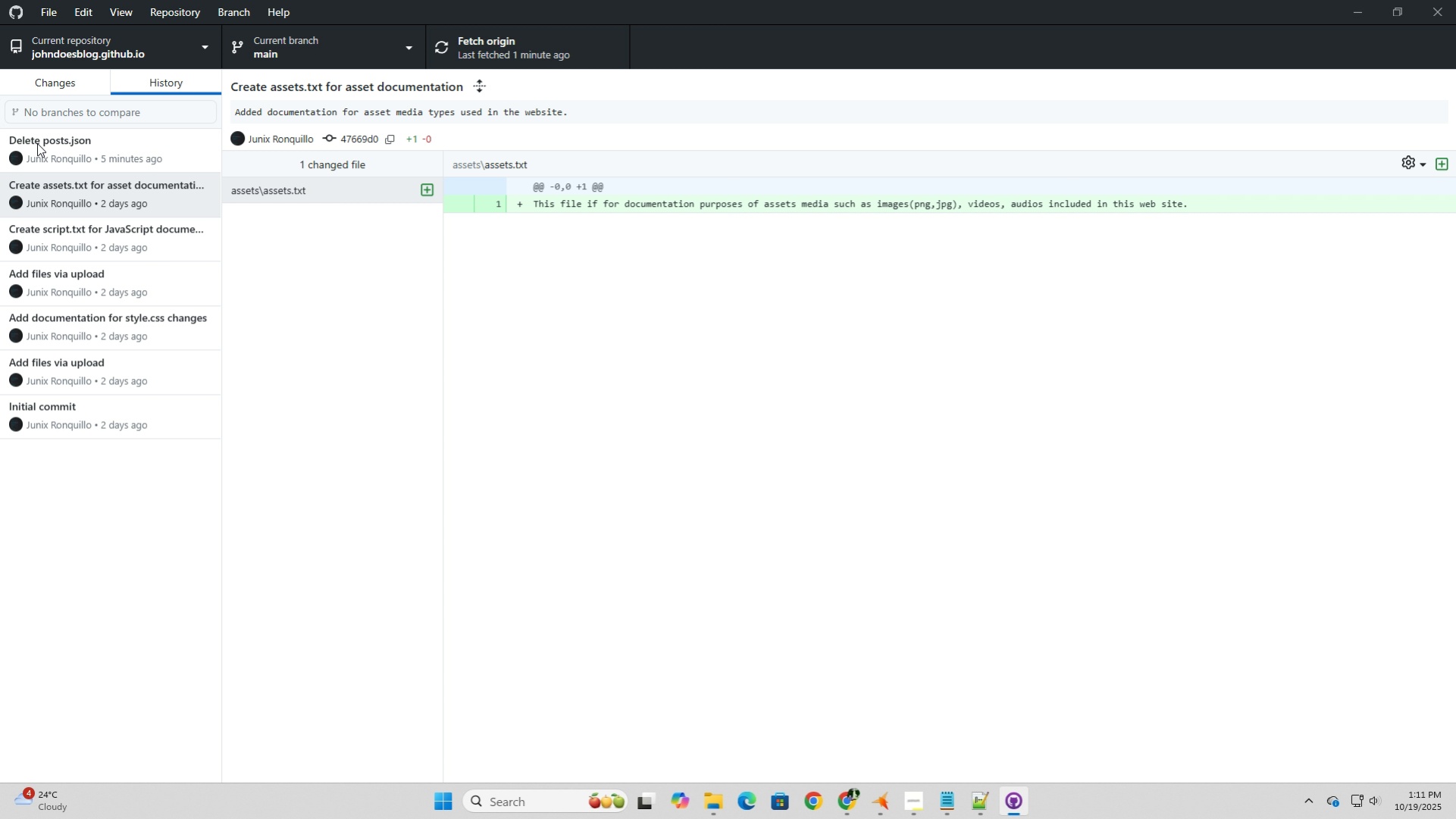 
wait(79.66)
 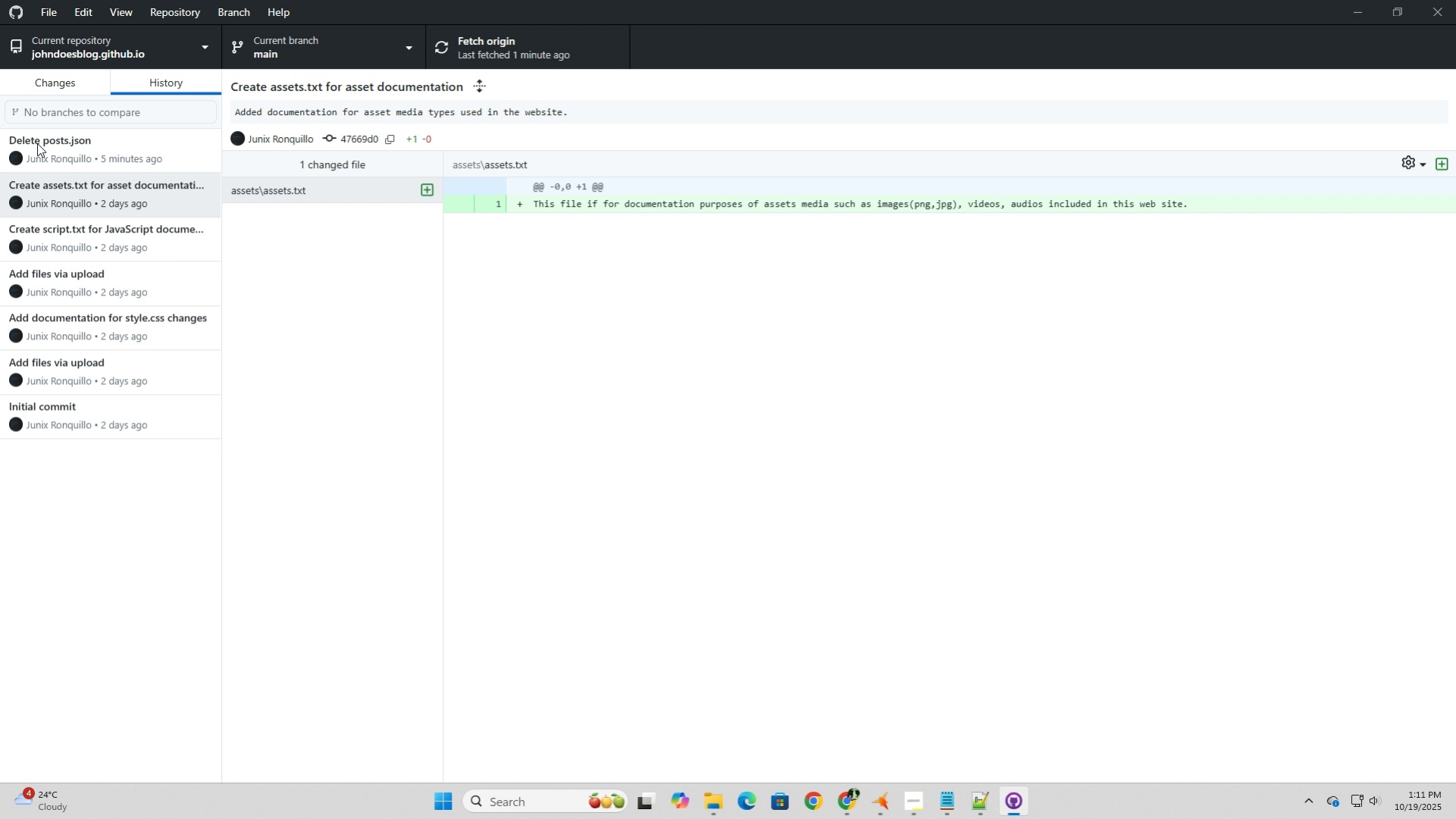 
left_click([186, 13])
 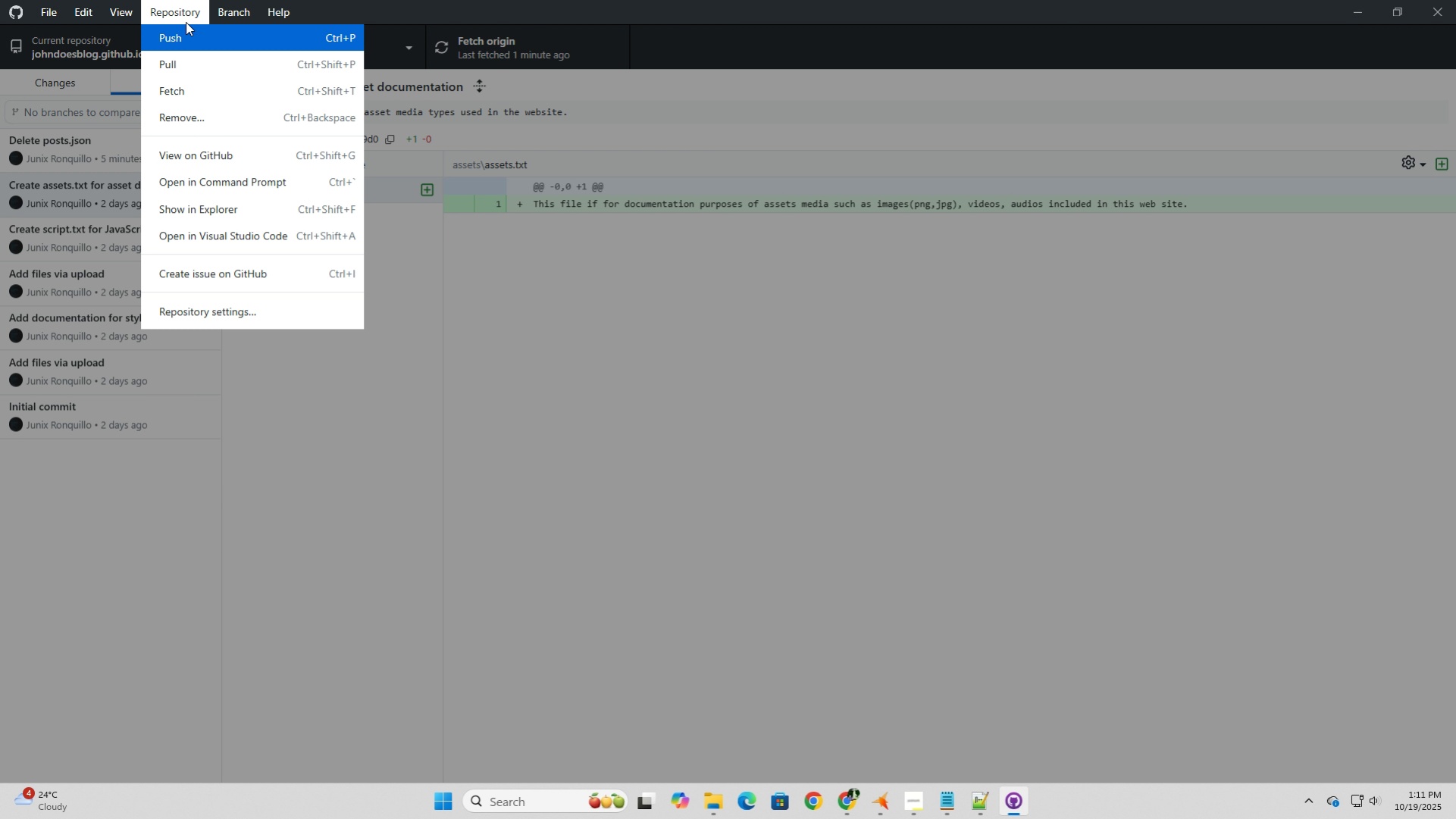 
left_click([233, 205])
 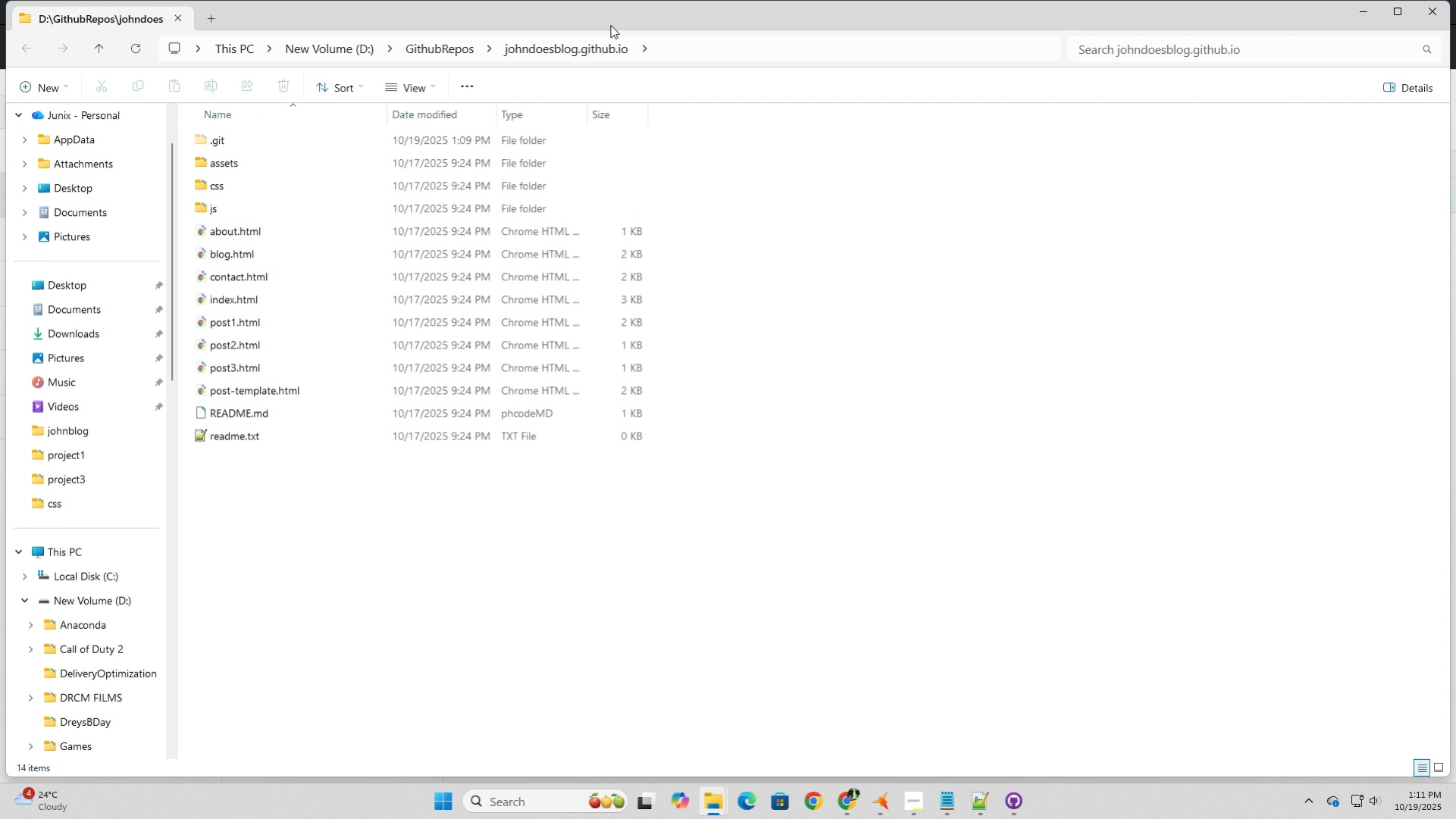 
left_click_drag(start_coordinate=[617, 18], to_coordinate=[798, 64])
 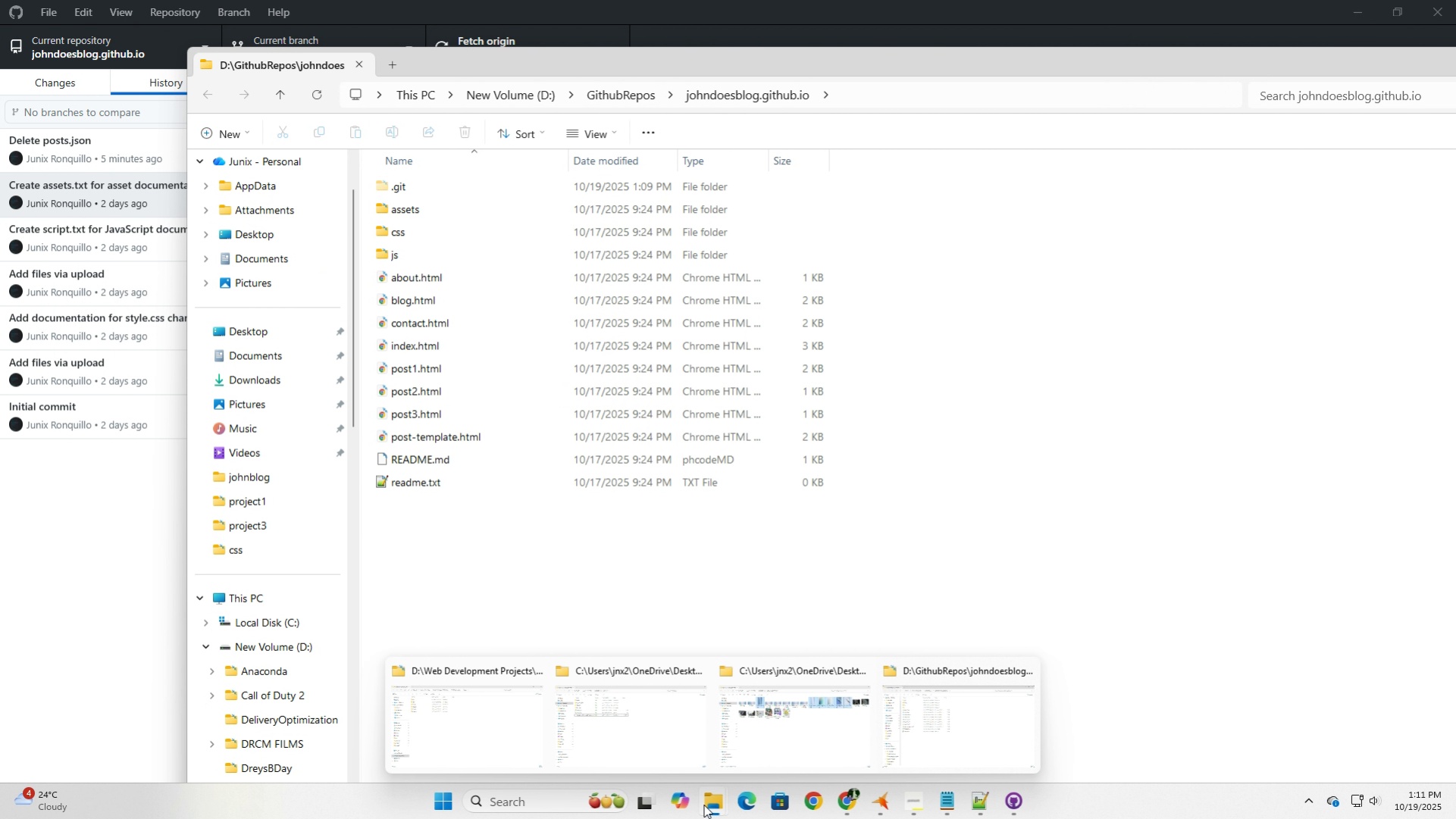 
left_click([486, 755])
 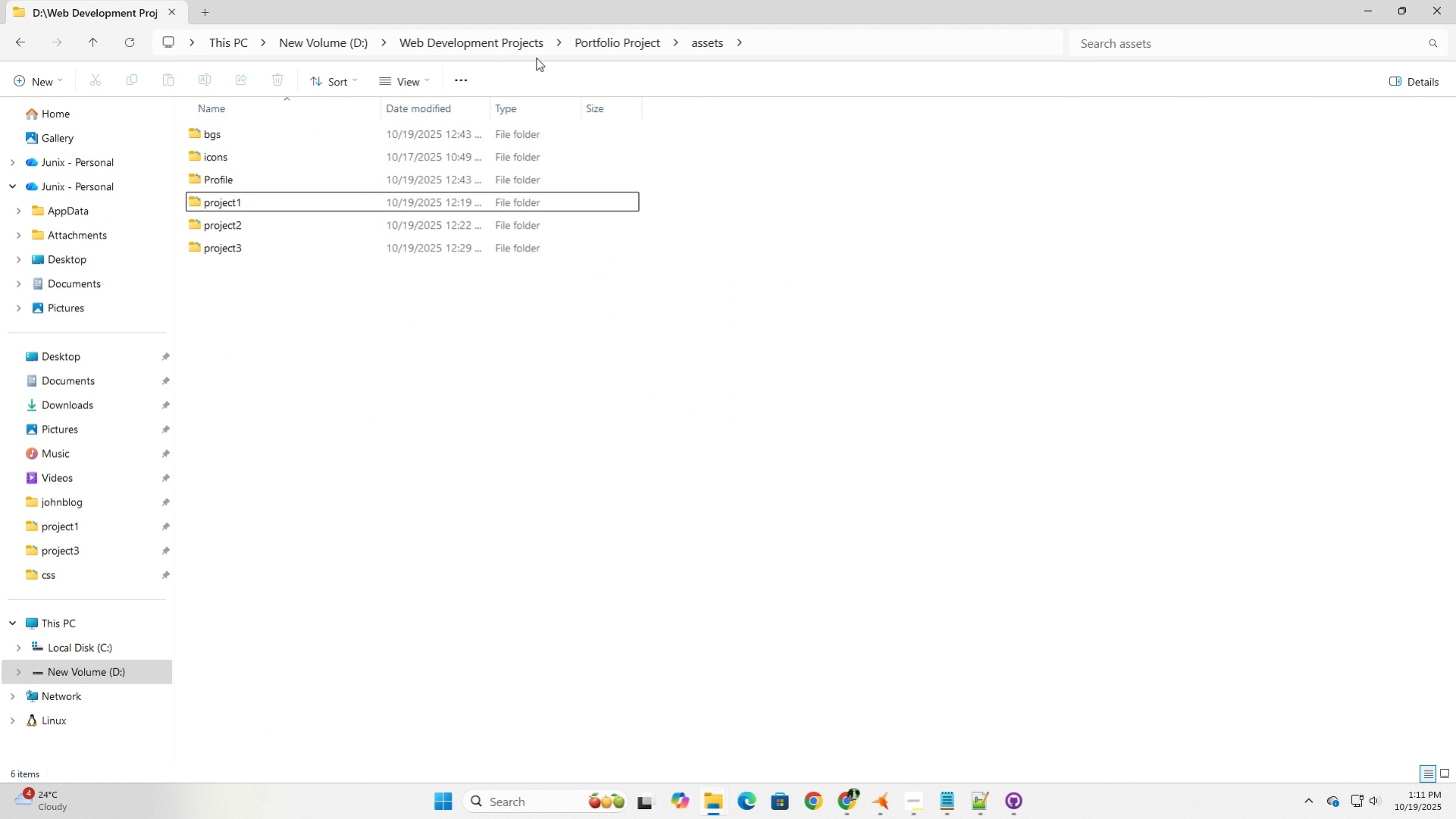 
left_click([449, 33])
 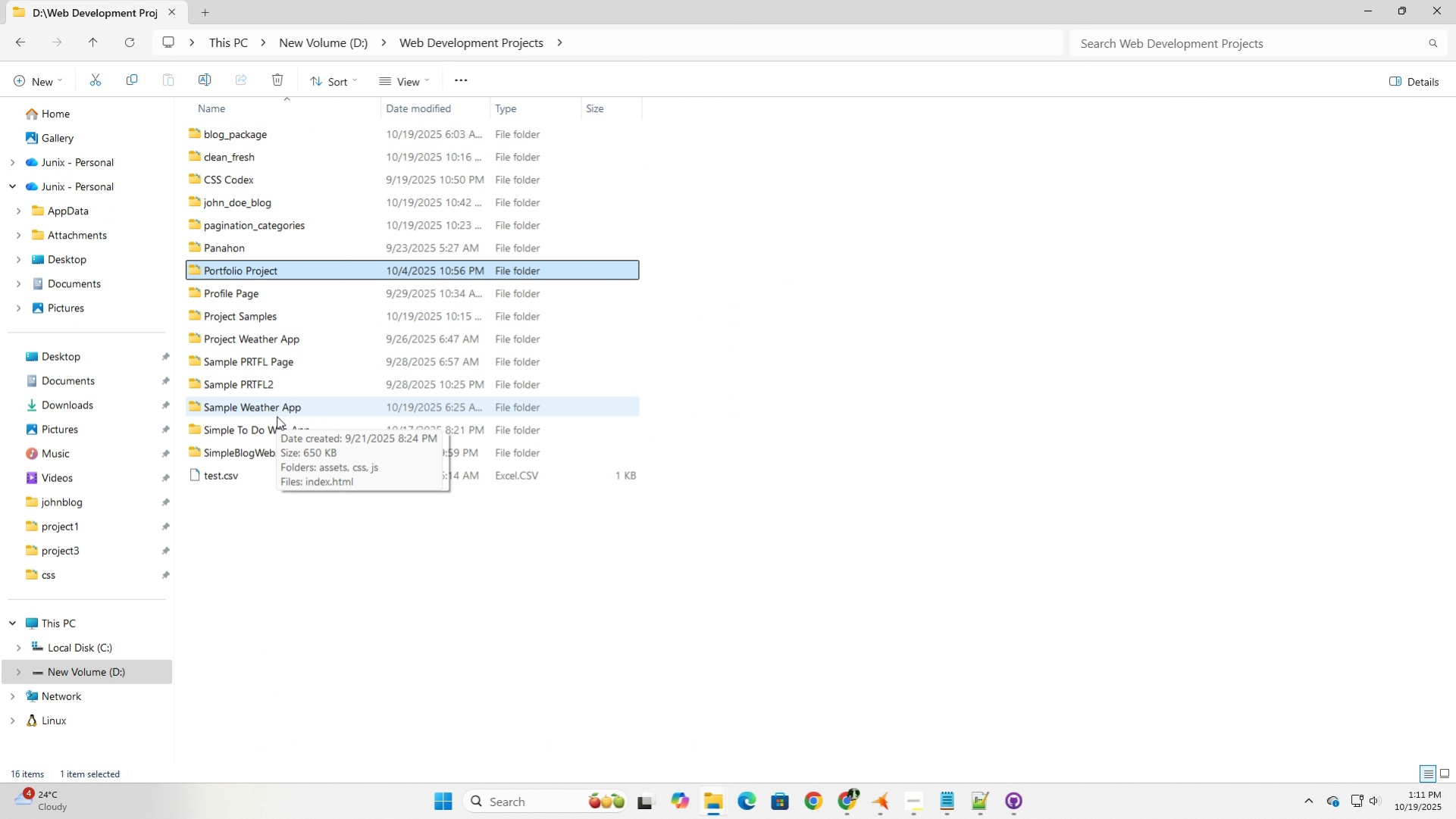 
double_click([277, 420])
 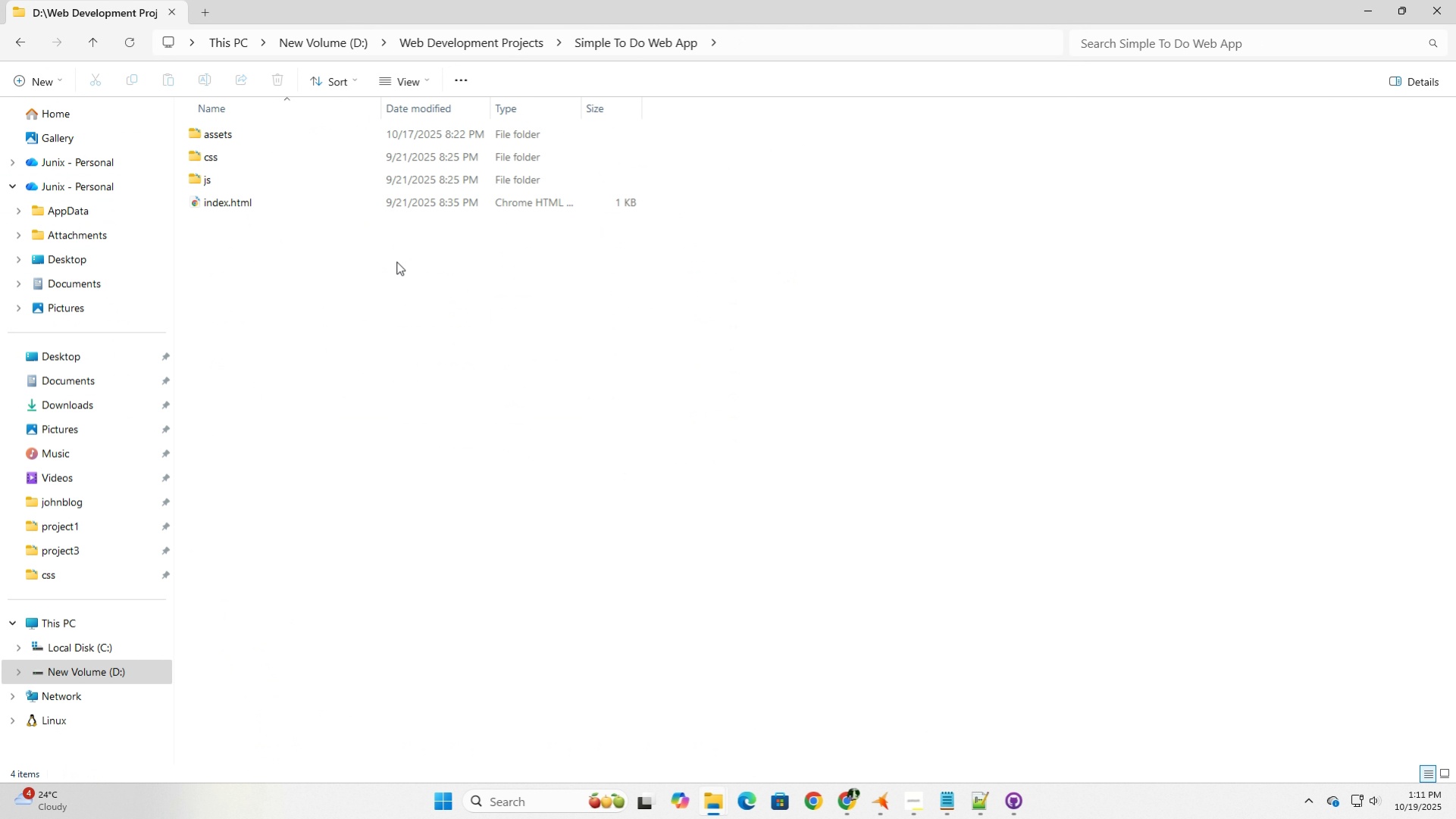 
left_click_drag(start_coordinate=[397, 261], to_coordinate=[195, 129])
 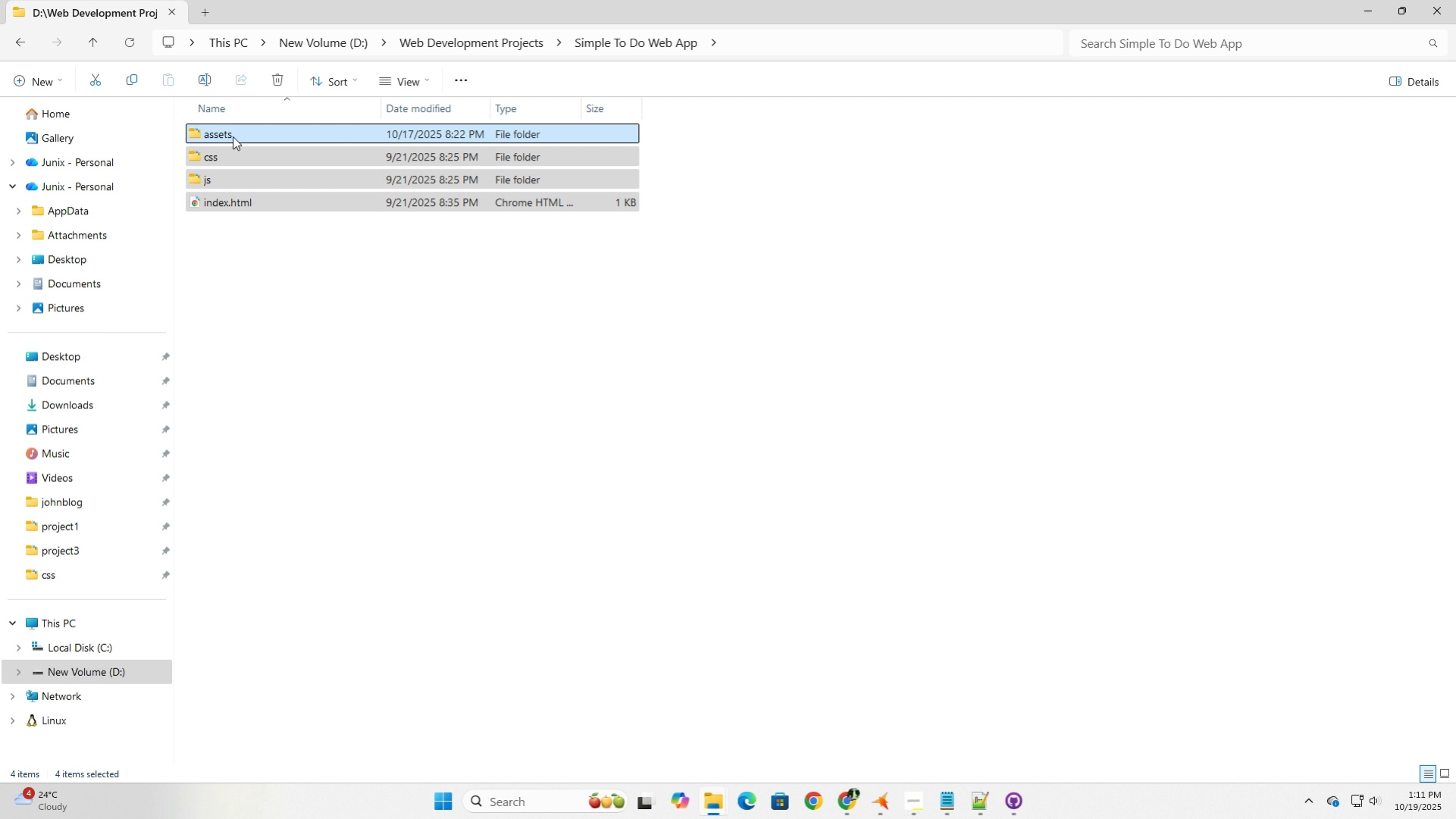 
right_click([233, 136])
 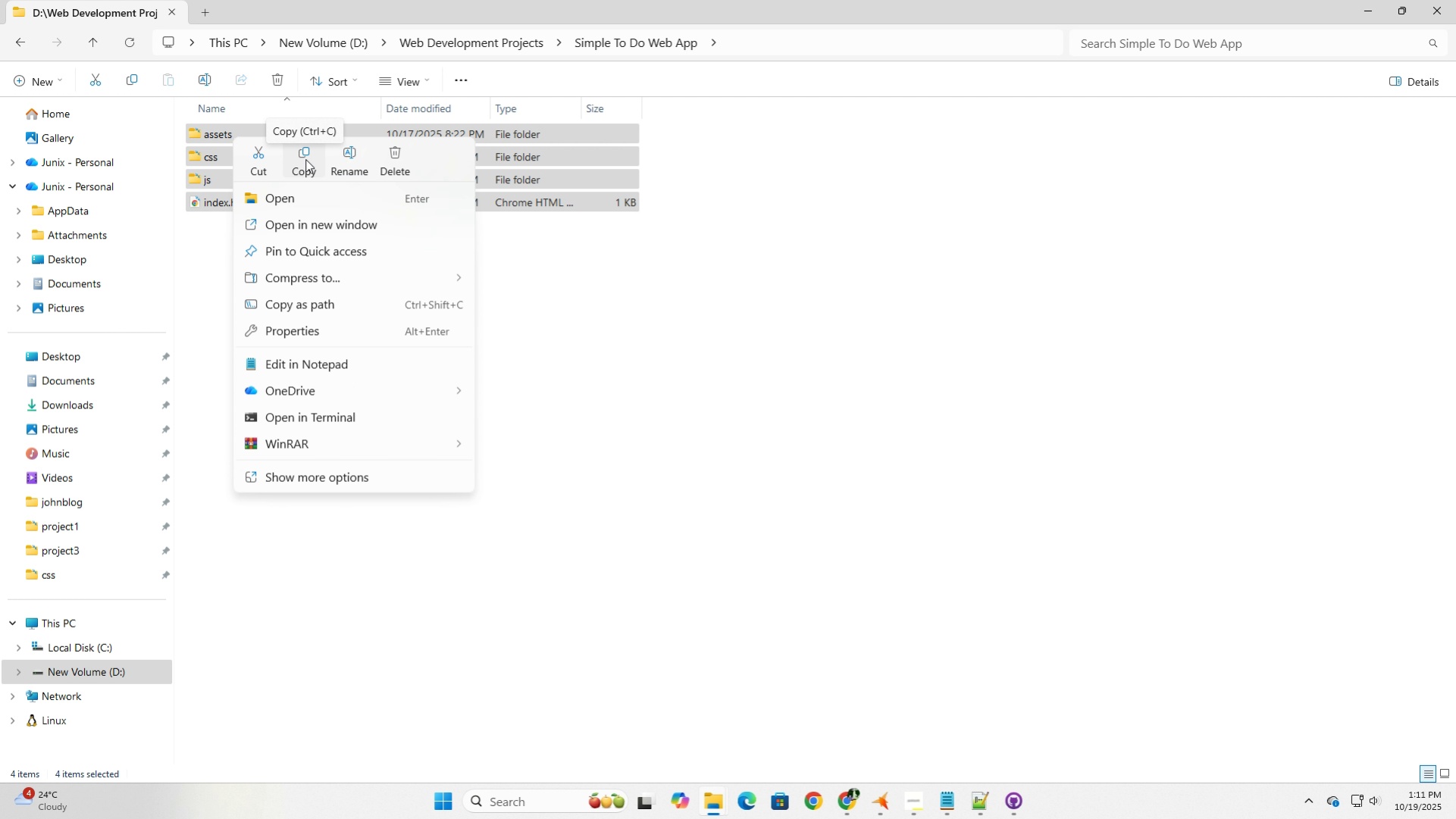 
wait(5.47)
 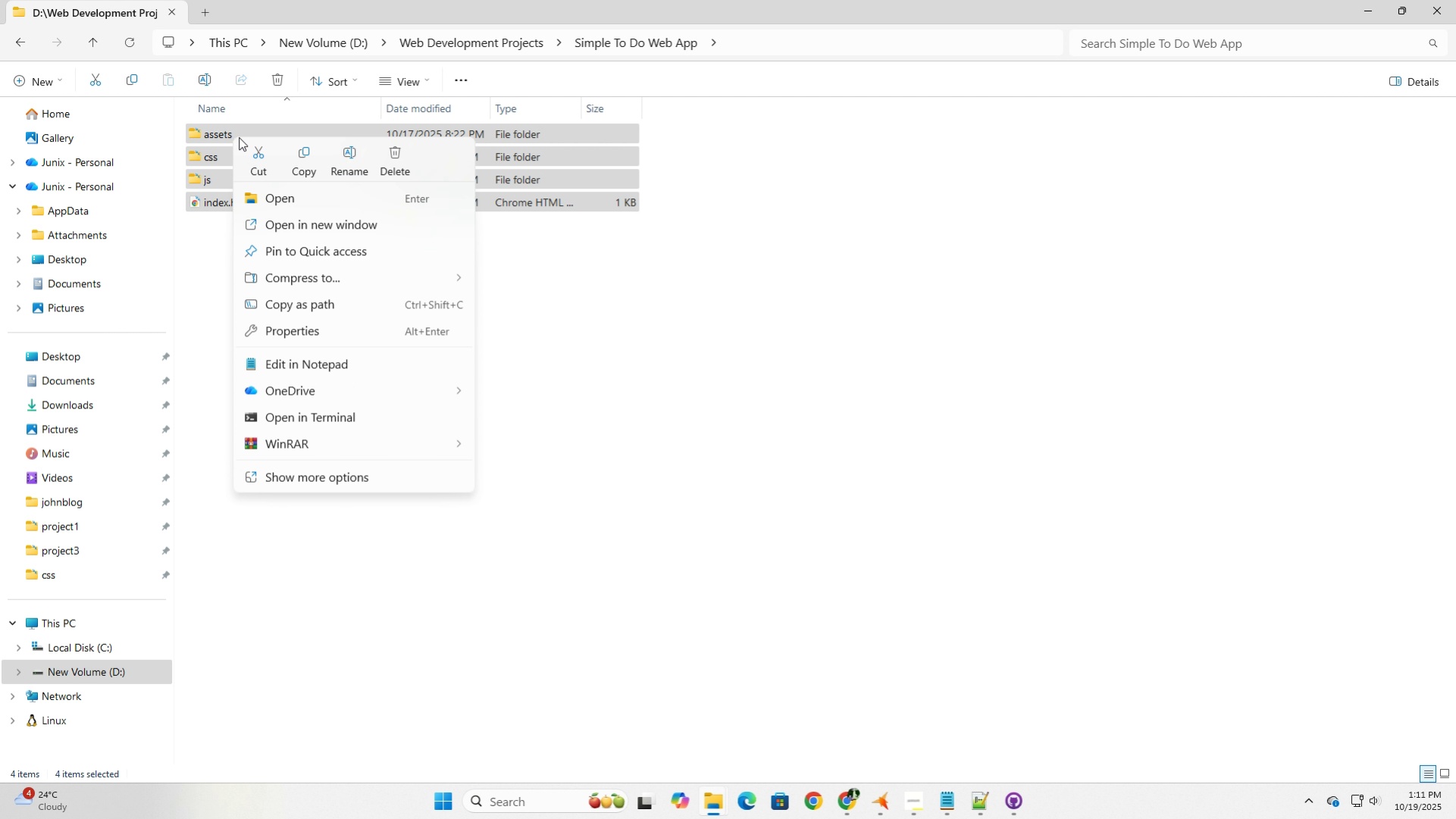 
left_click([503, 48])
 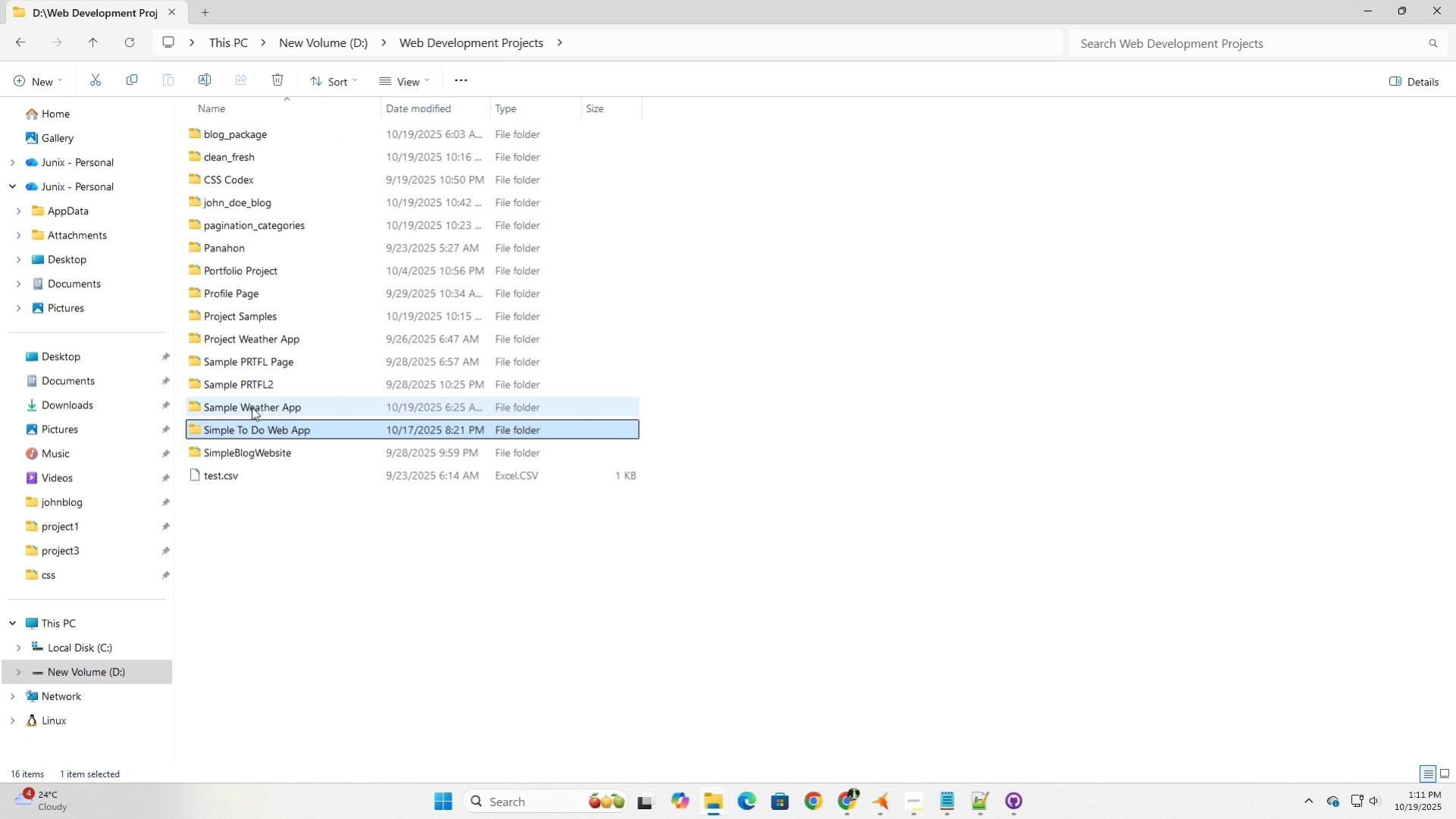 
double_click([252, 407])
 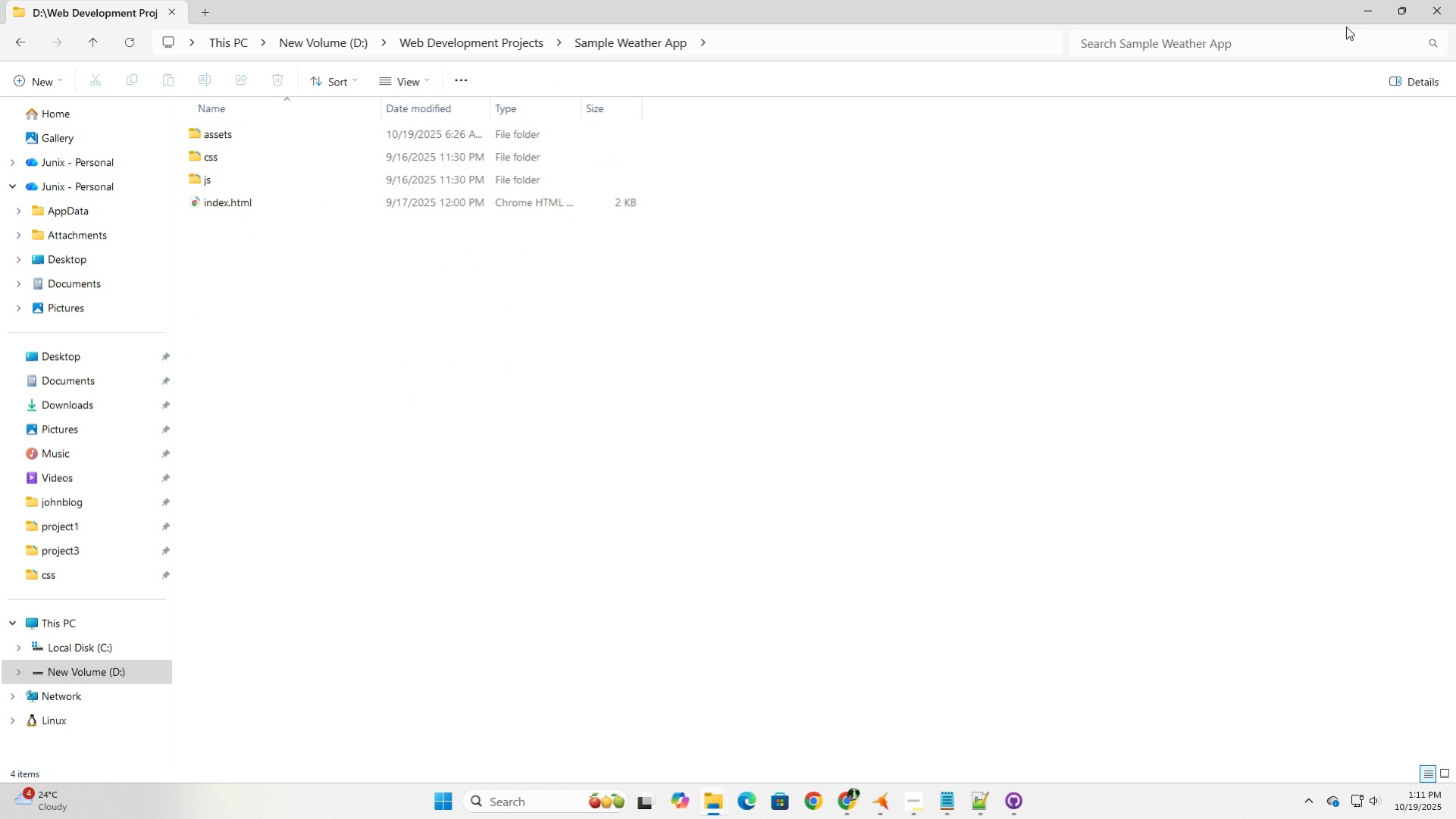 
left_click([1369, 1])
 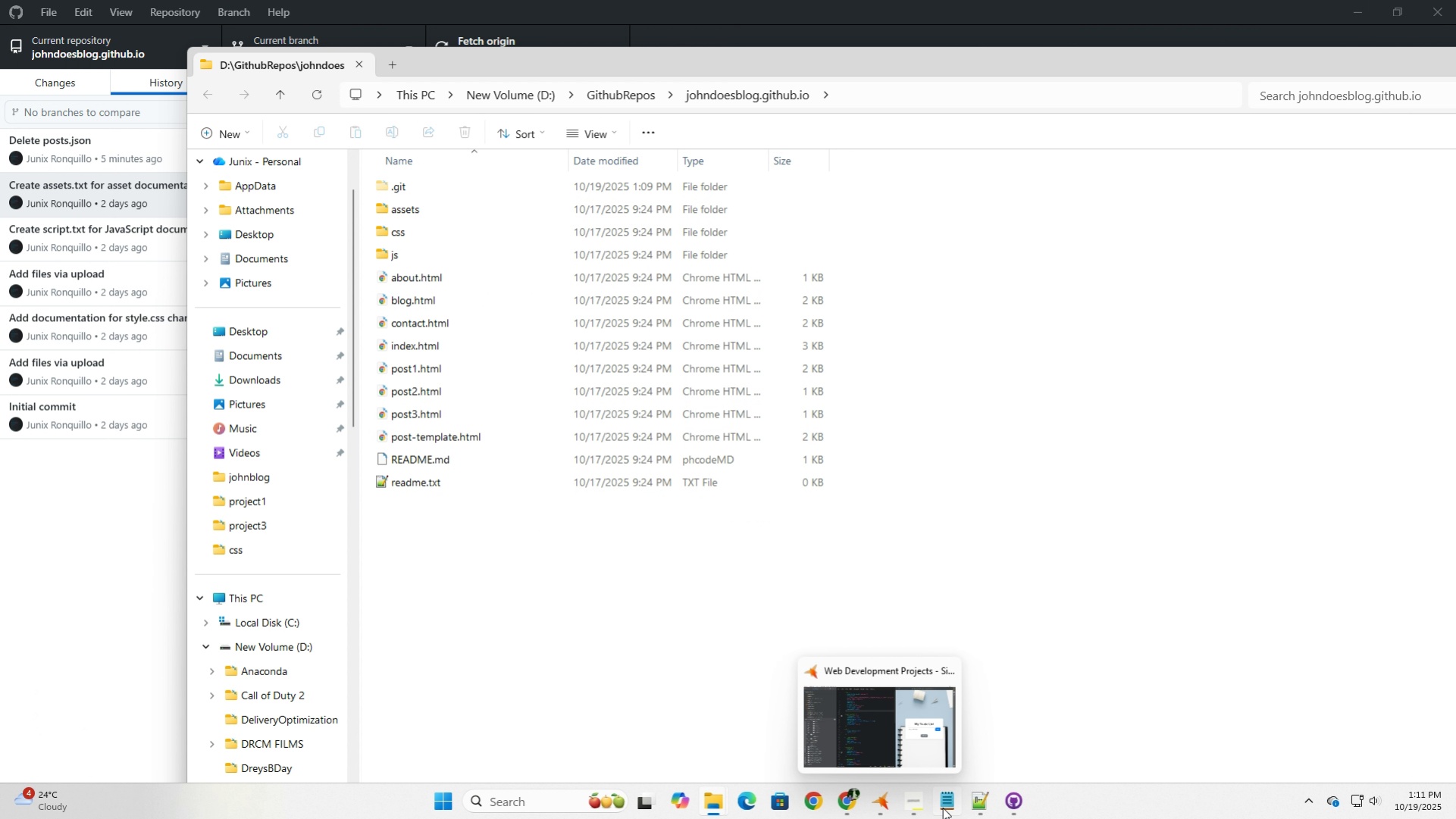 
wait(6.62)
 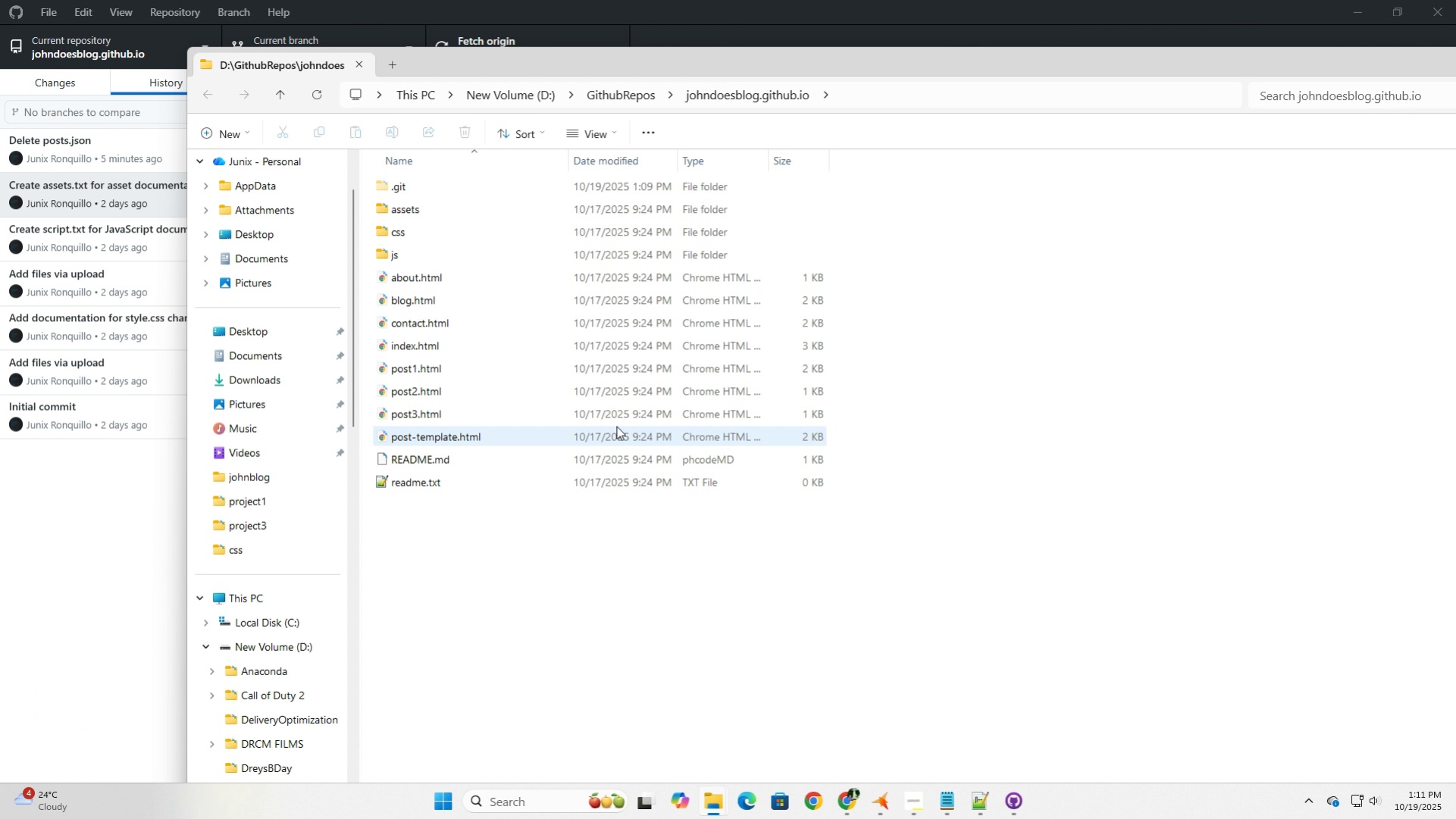 
left_click([712, 798])
 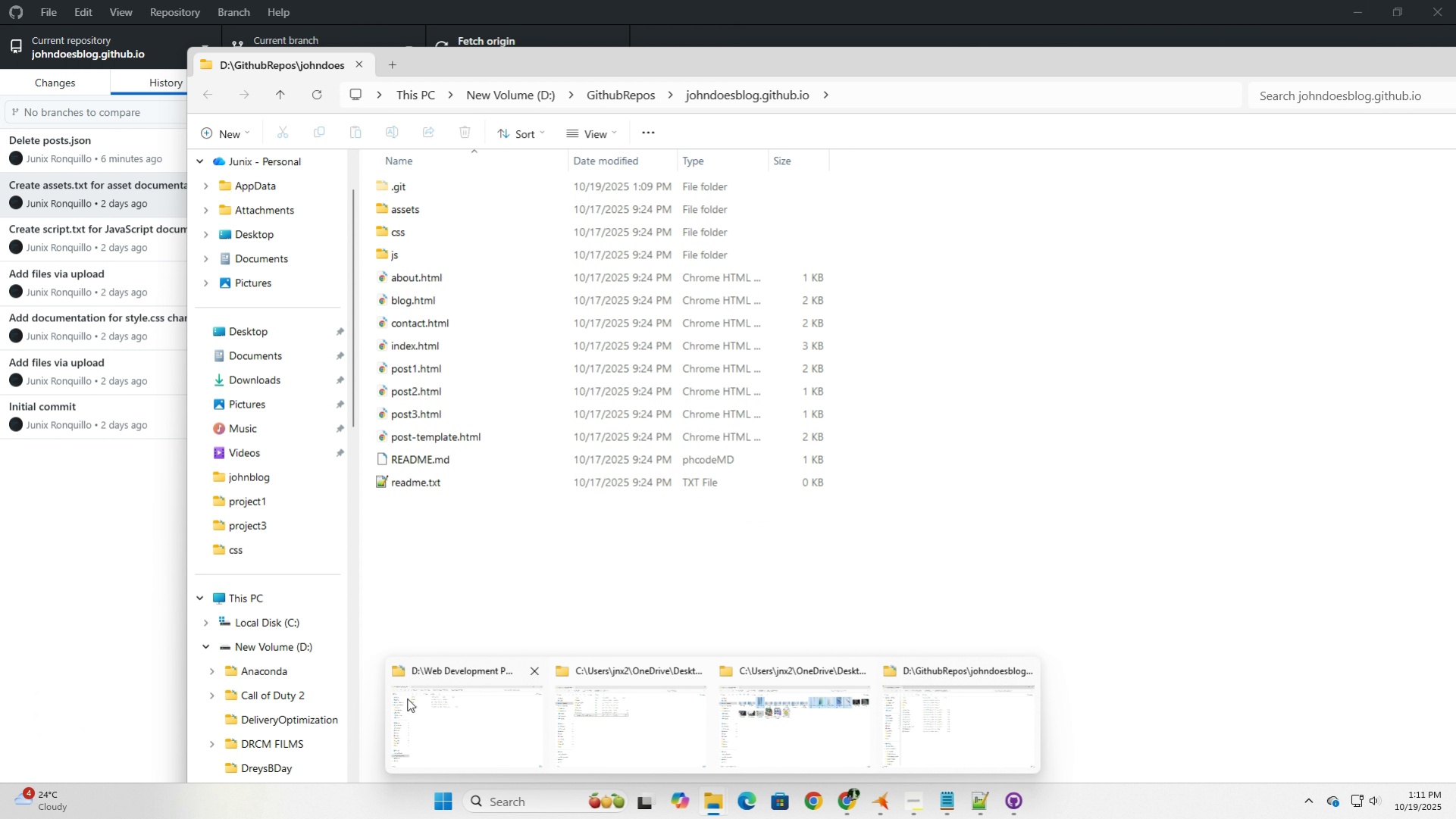 
left_click([467, 714])
 